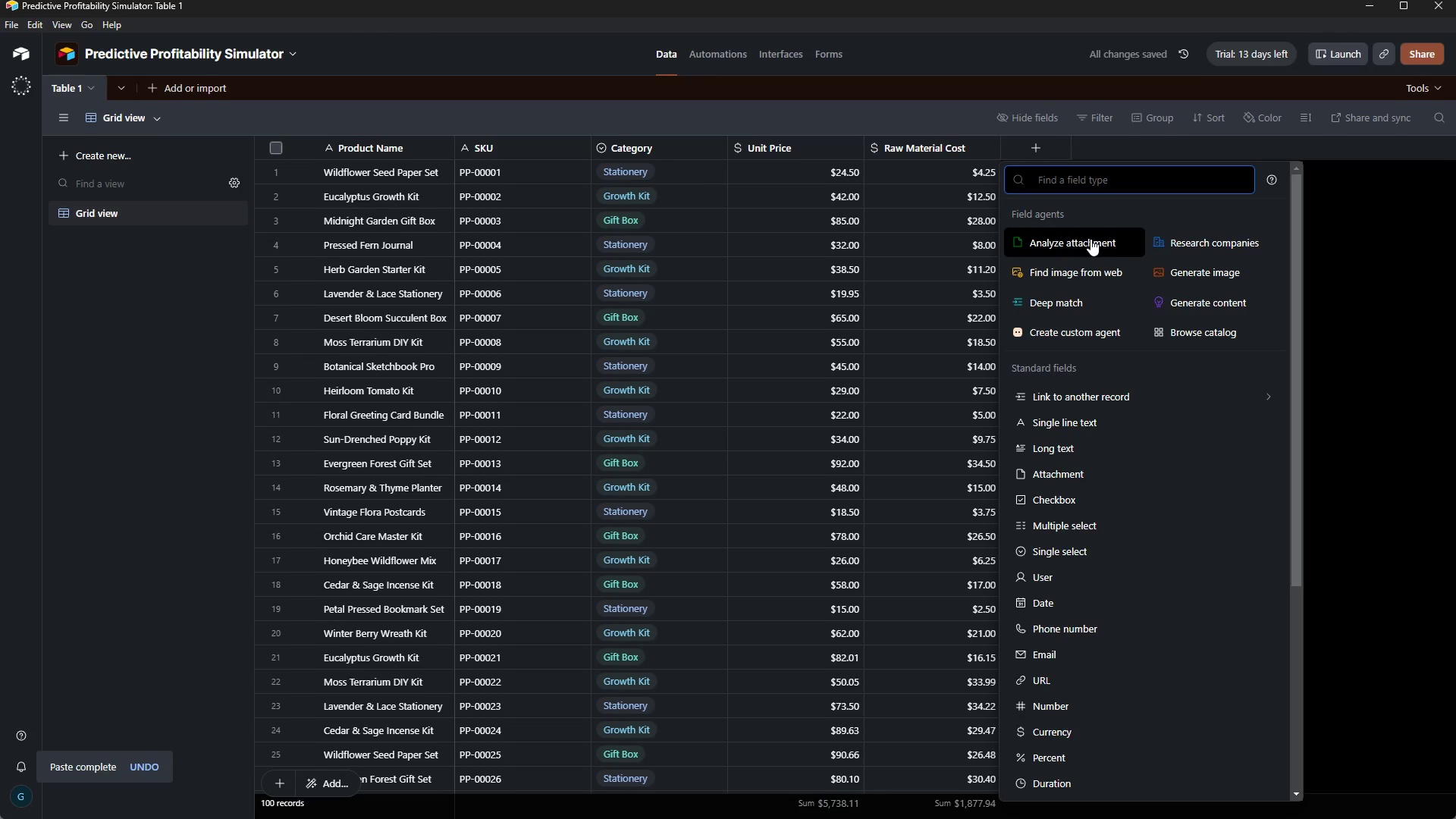 
type(cur)
 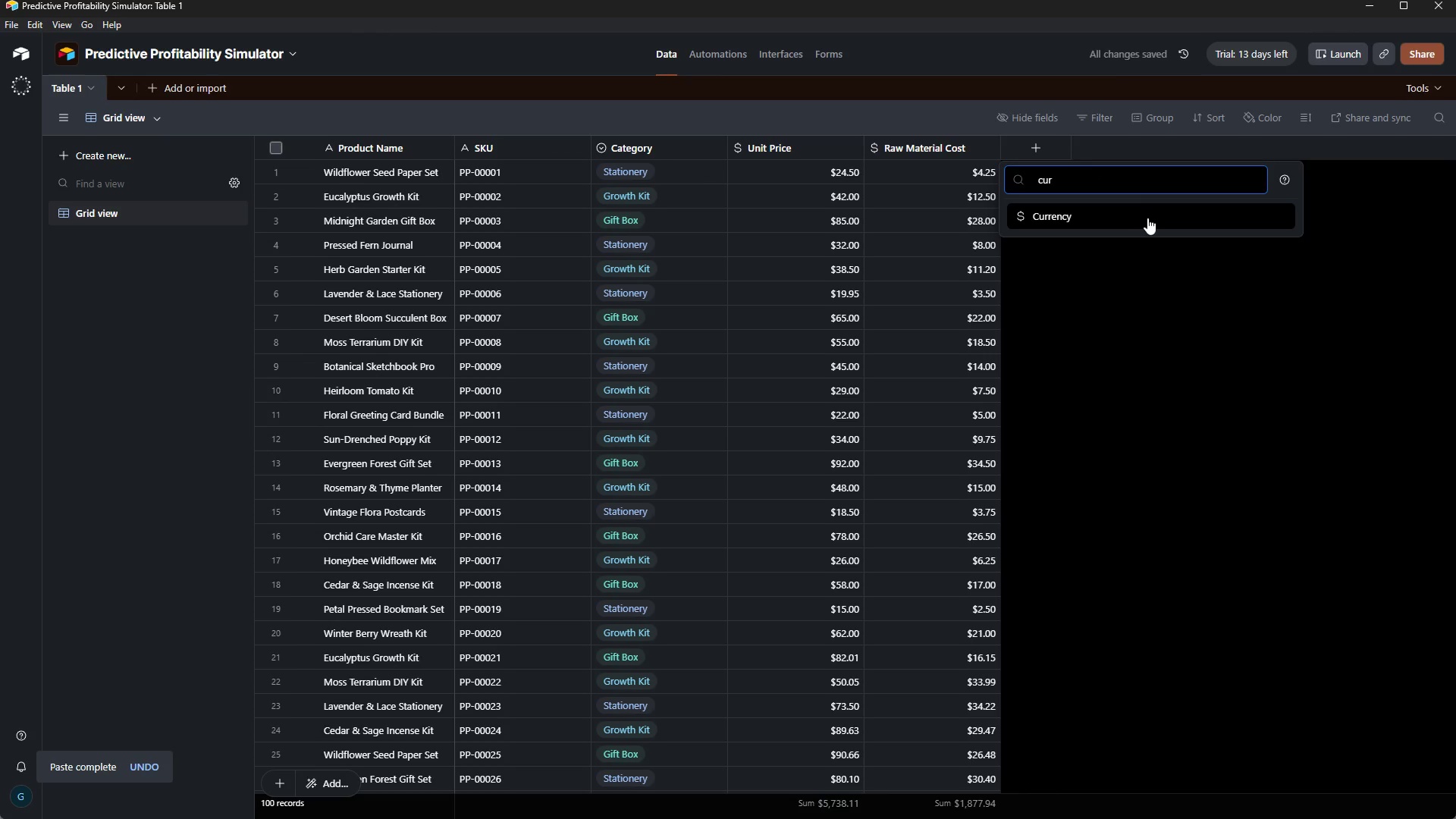 
left_click([1144, 213])
 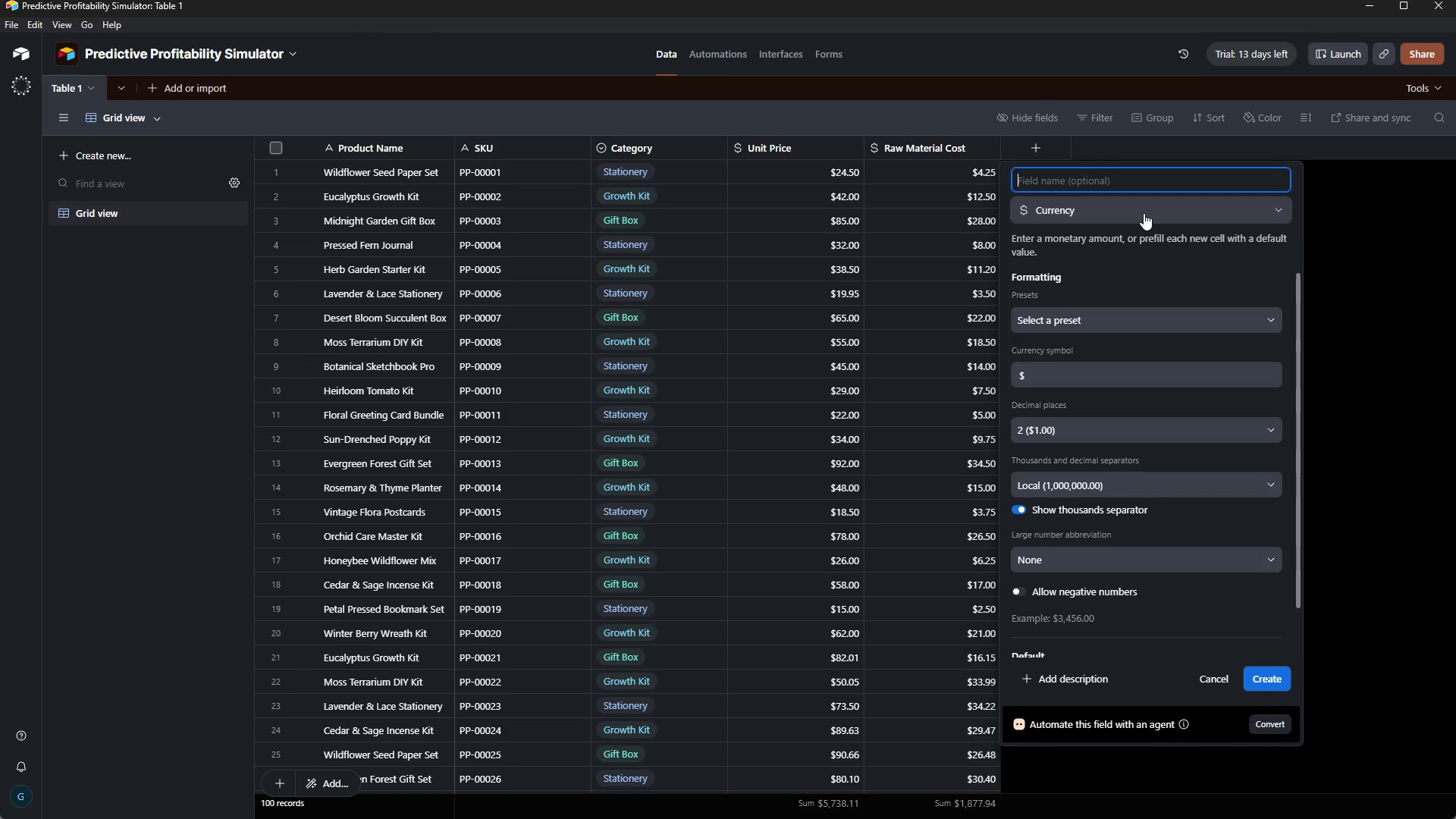 
wait(6.31)
 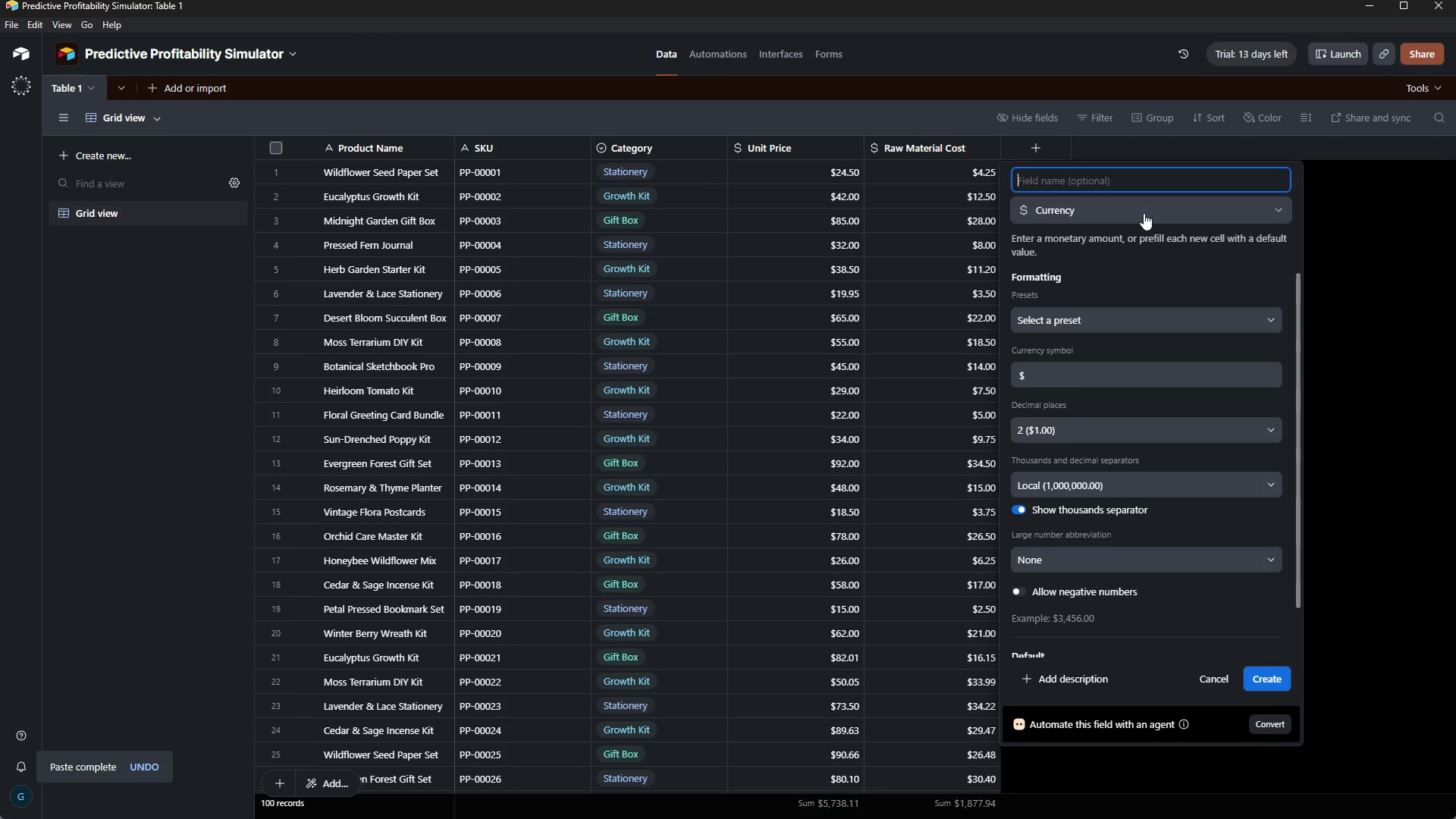 
mouse_move([990, 811])
 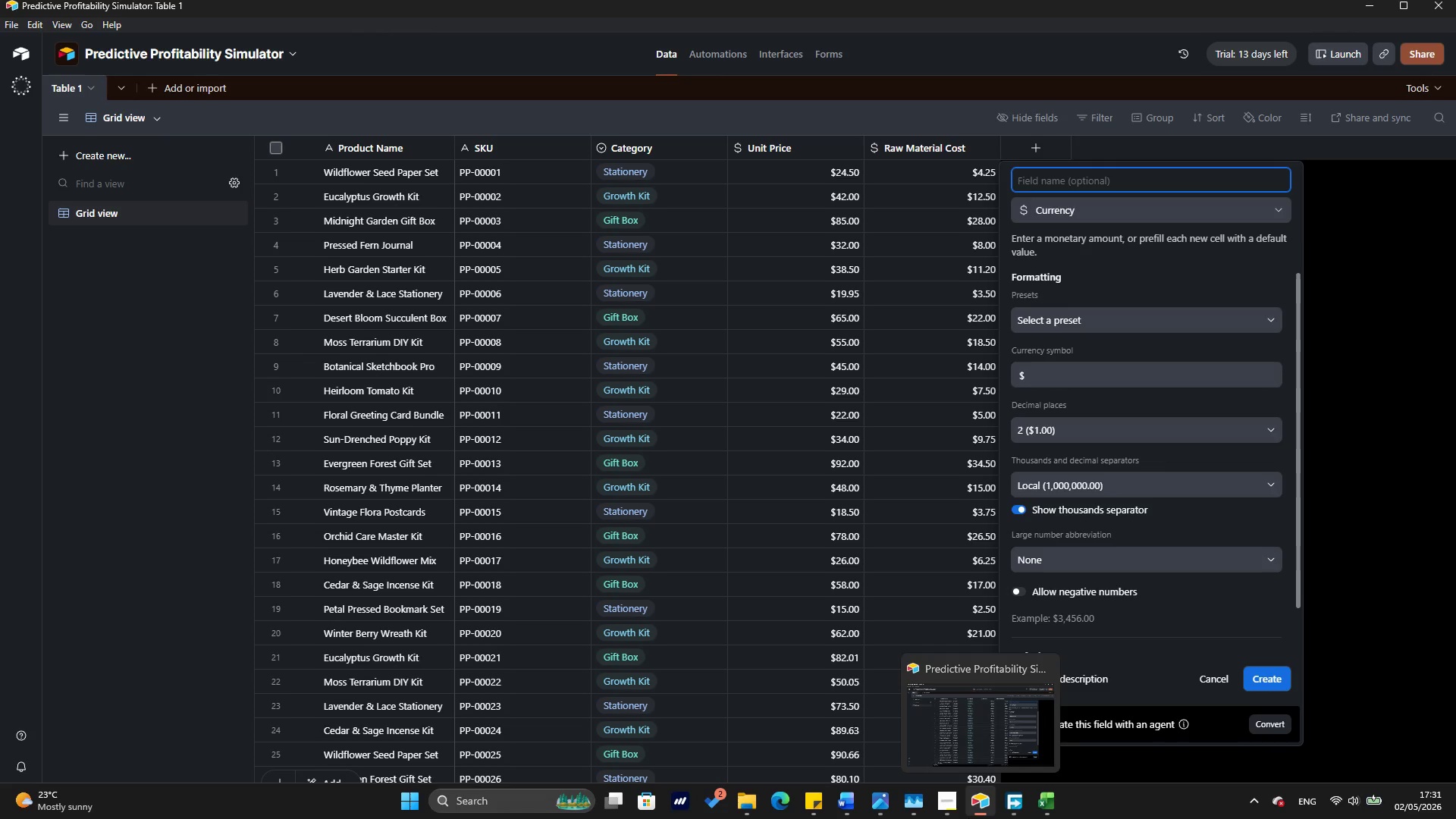 
left_click([1056, 804])
 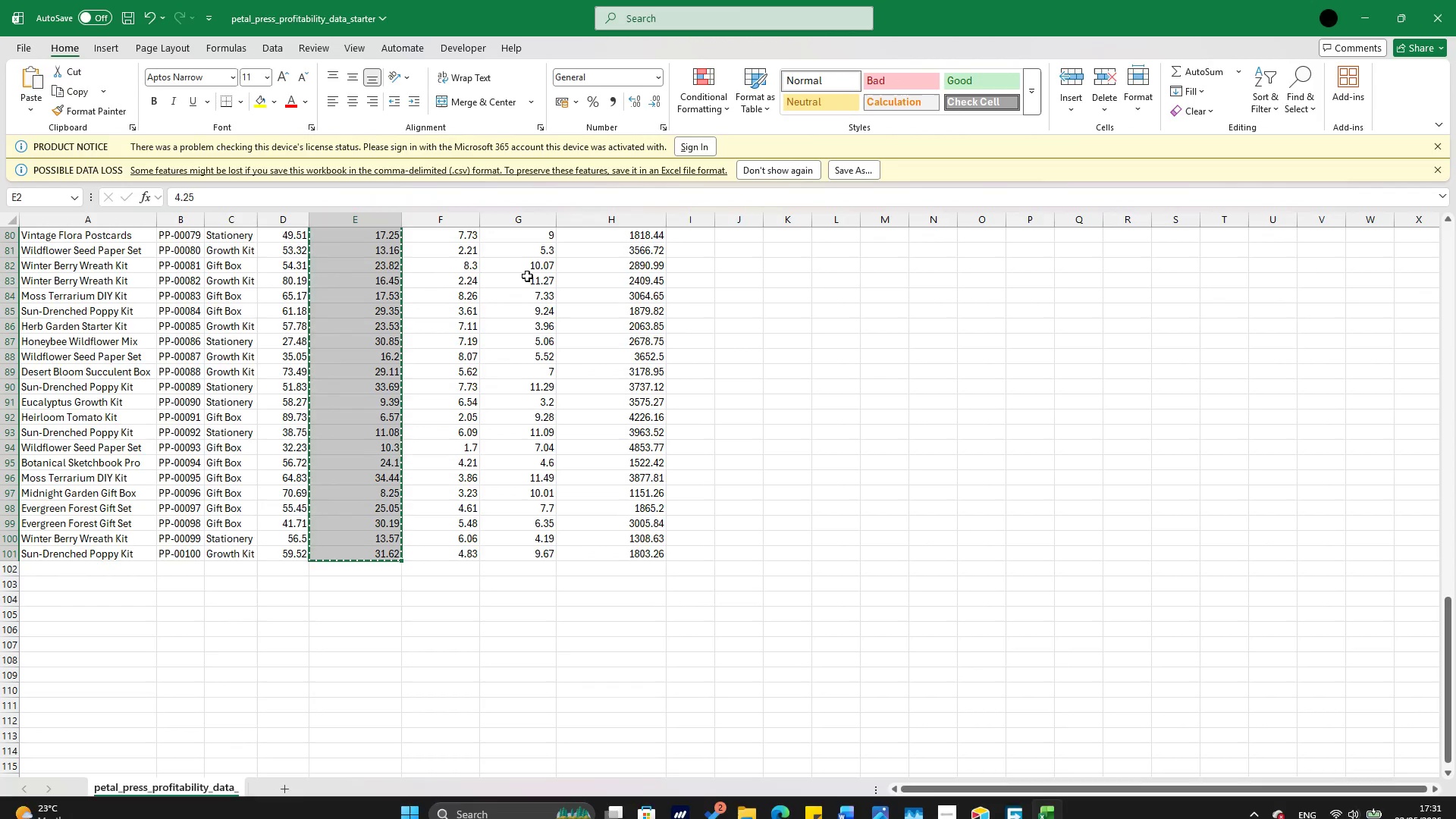 
left_click([478, 253])
 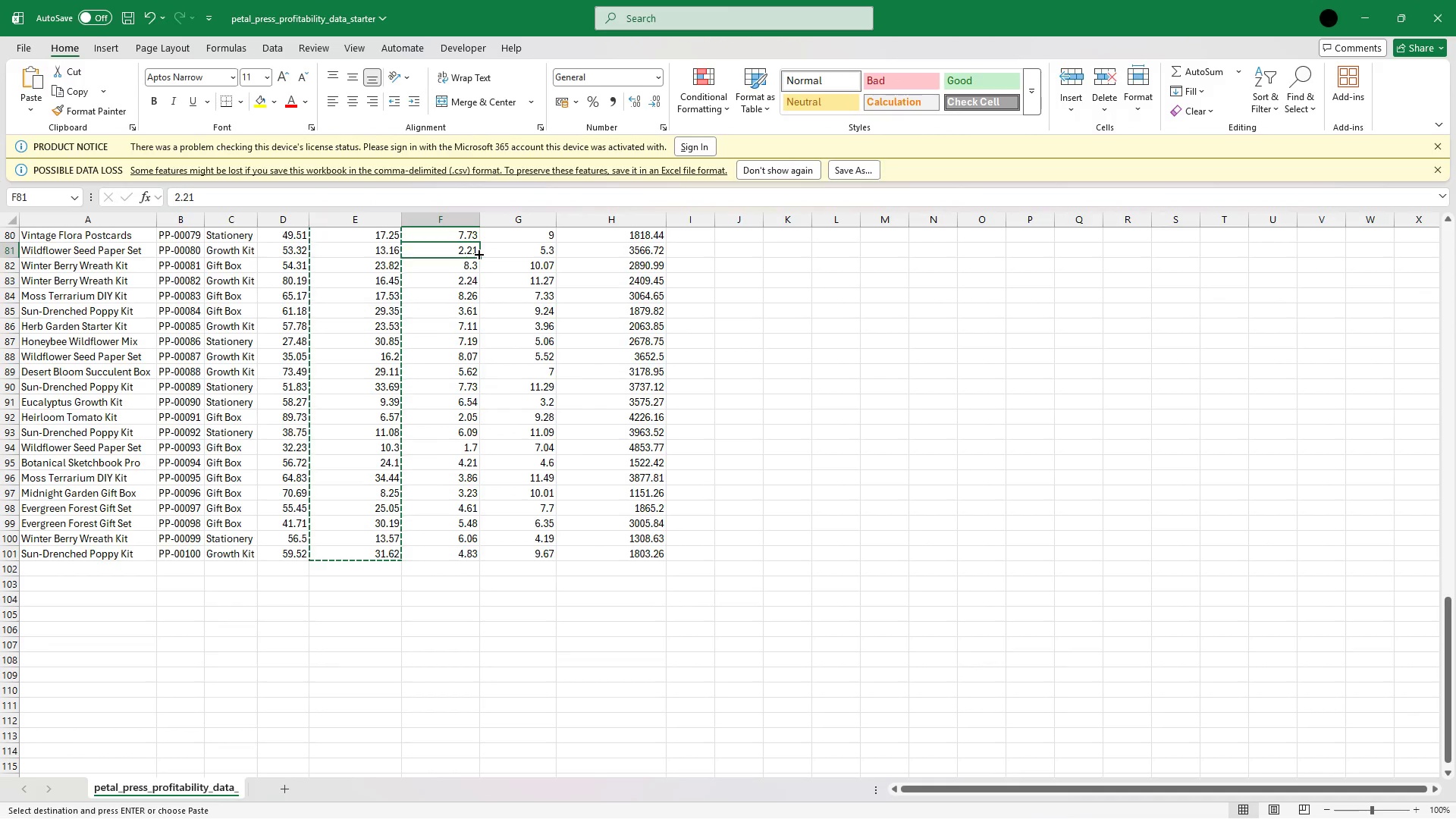 
hold_key(key=ArrowUp, duration=1.53)
 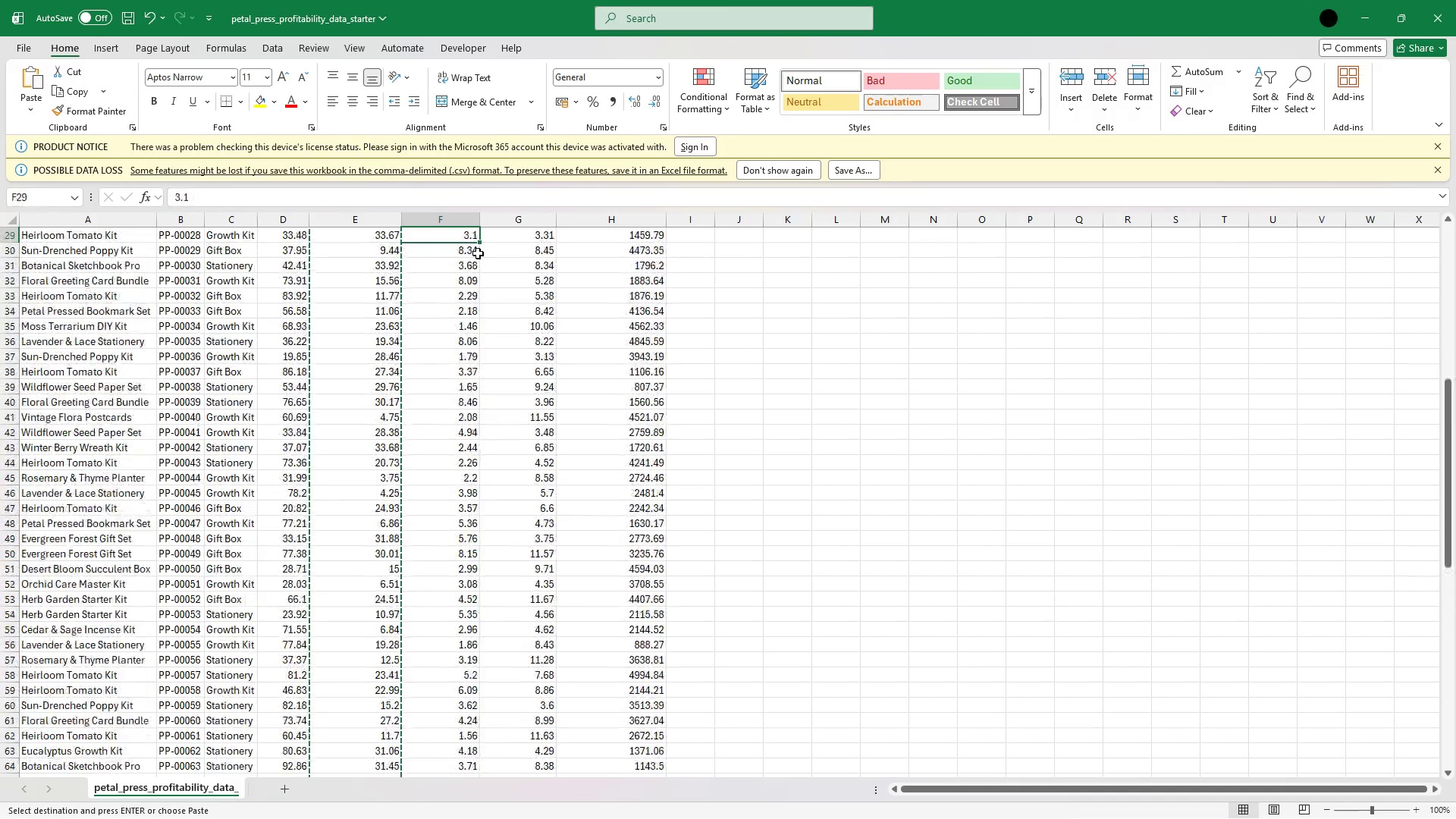 
hold_key(key=ArrowUp, duration=1.5)
 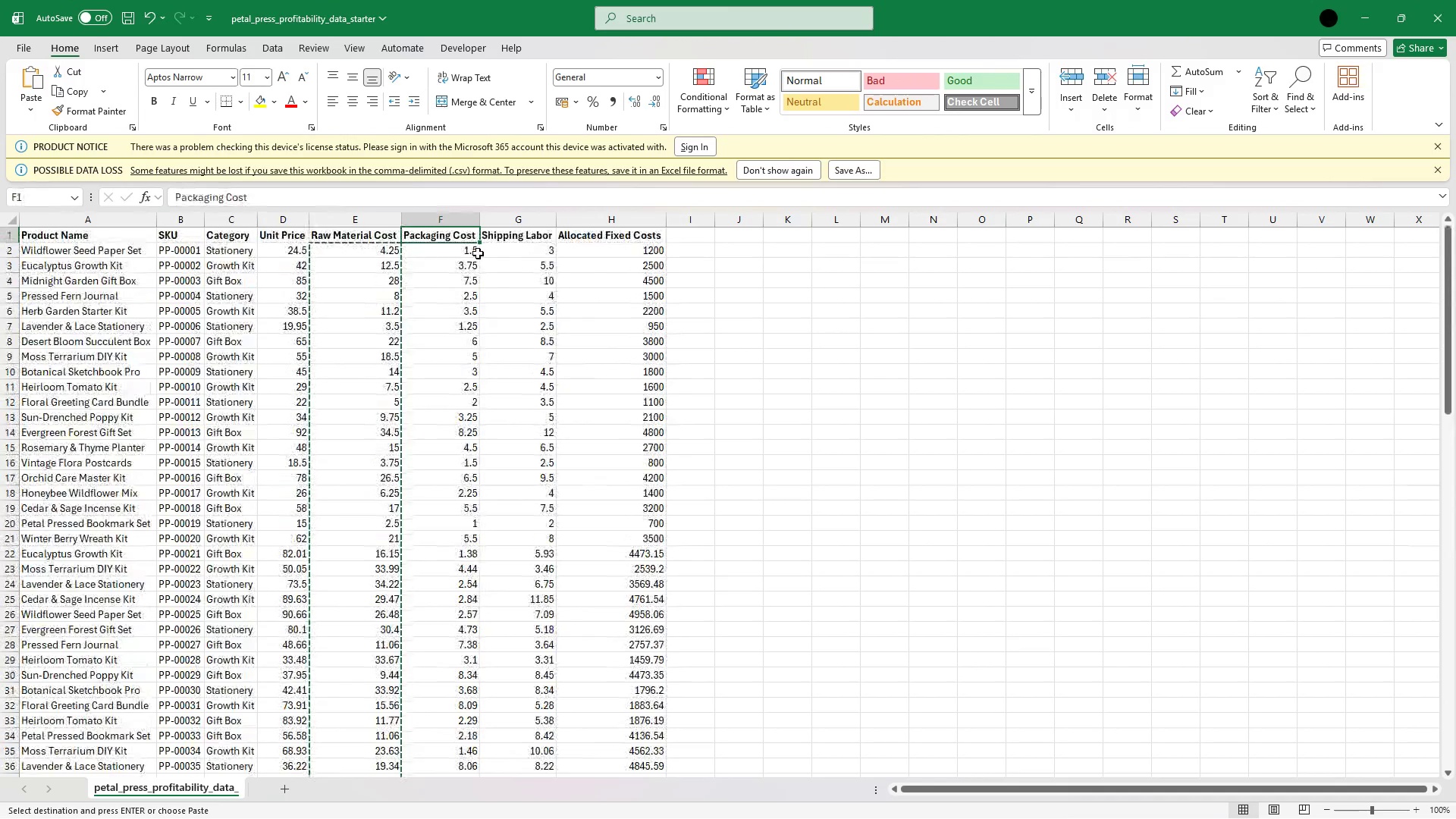 
key(ArrowUp)
 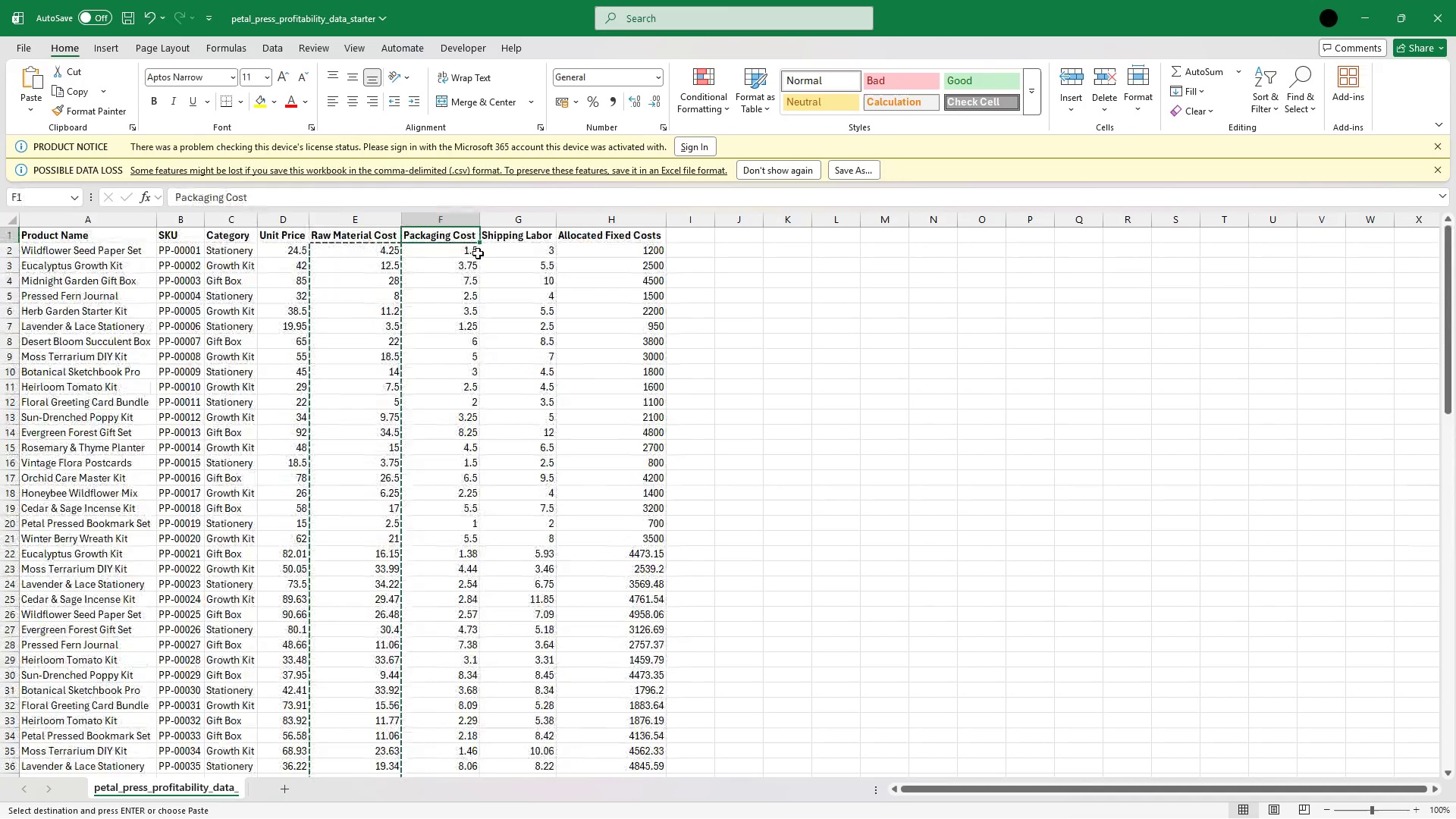 
key(ArrowUp)
 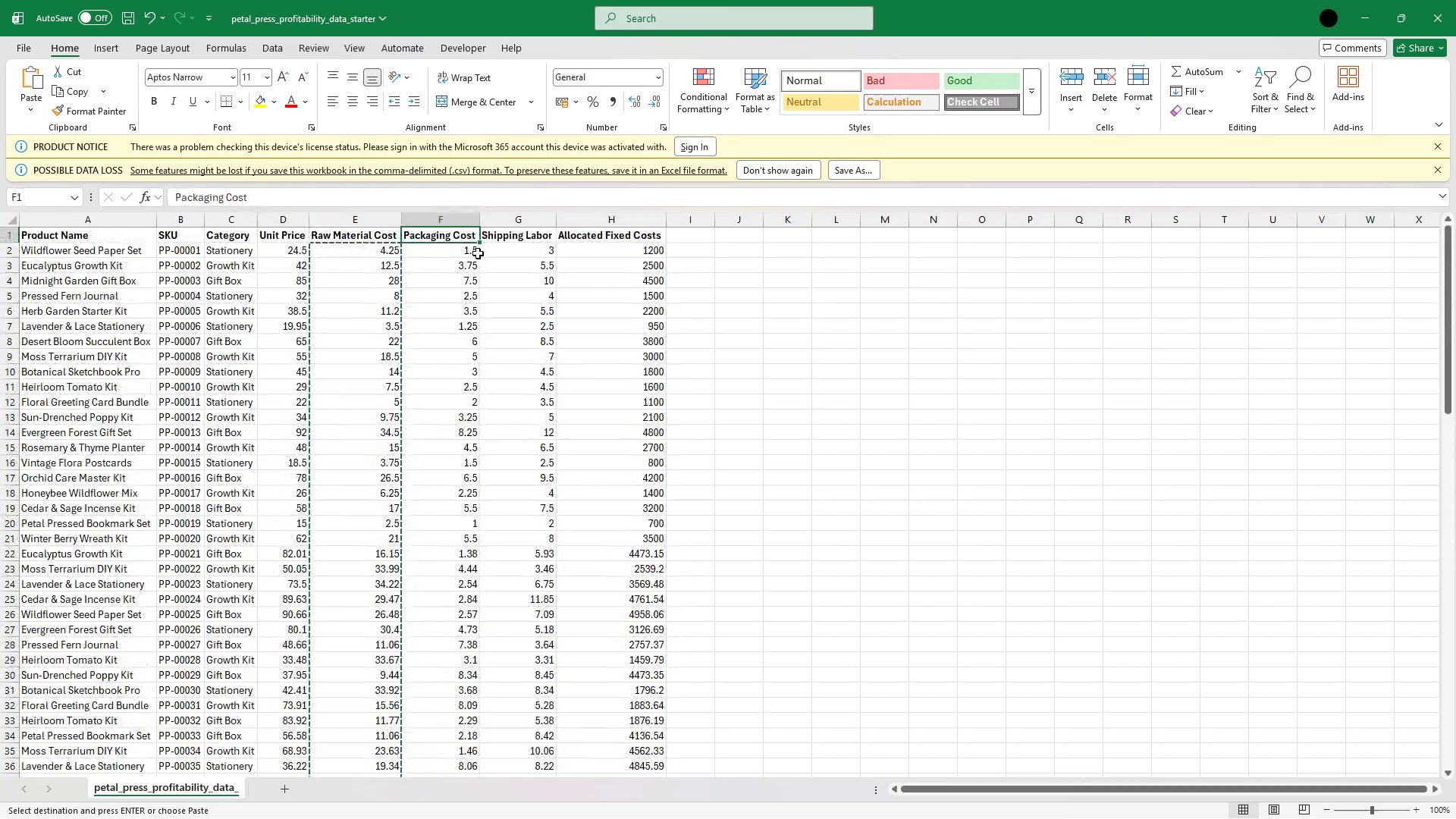 
key(ArrowUp)
 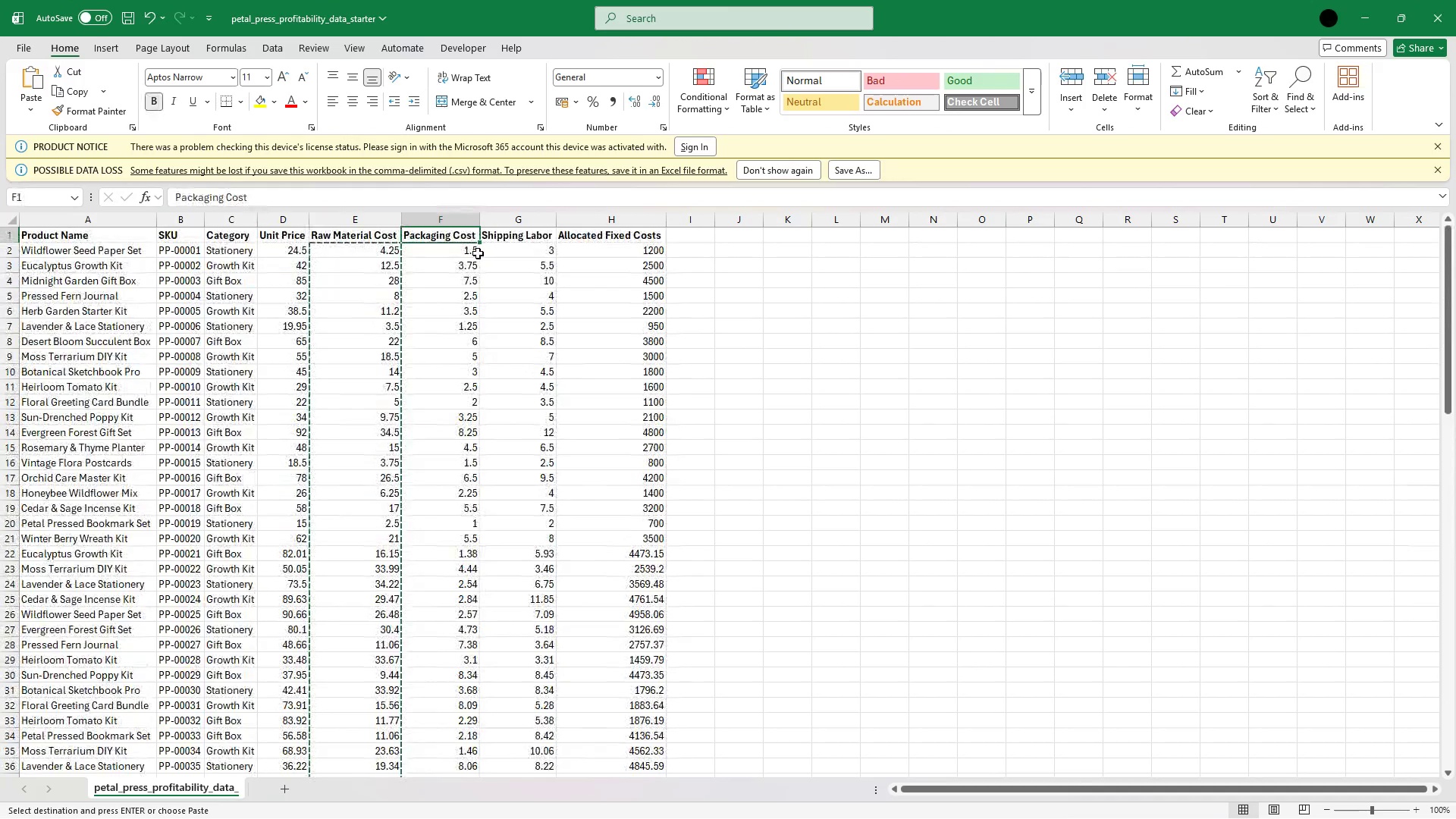 
key(ArrowUp)
 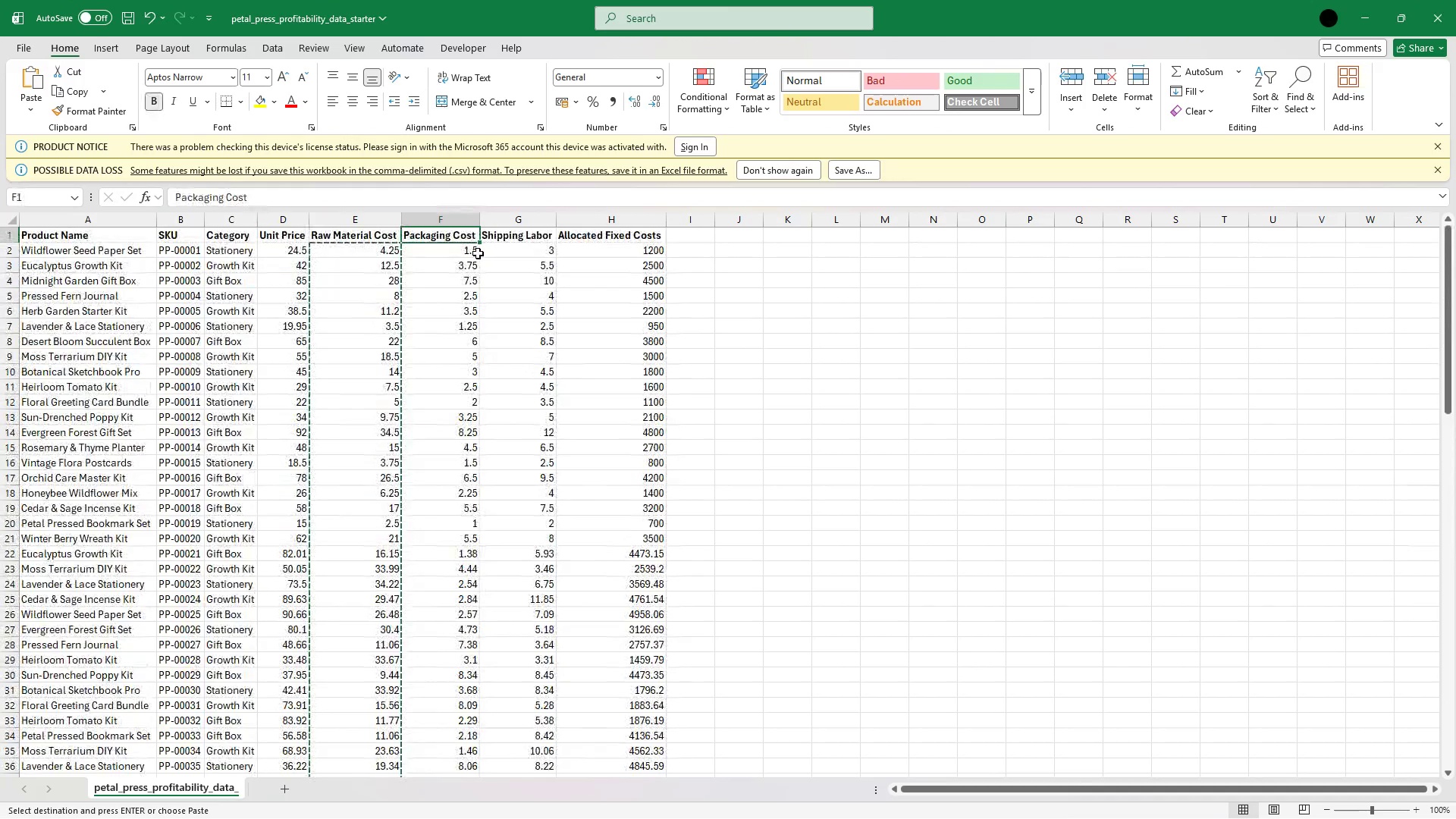 
key(ArrowUp)
 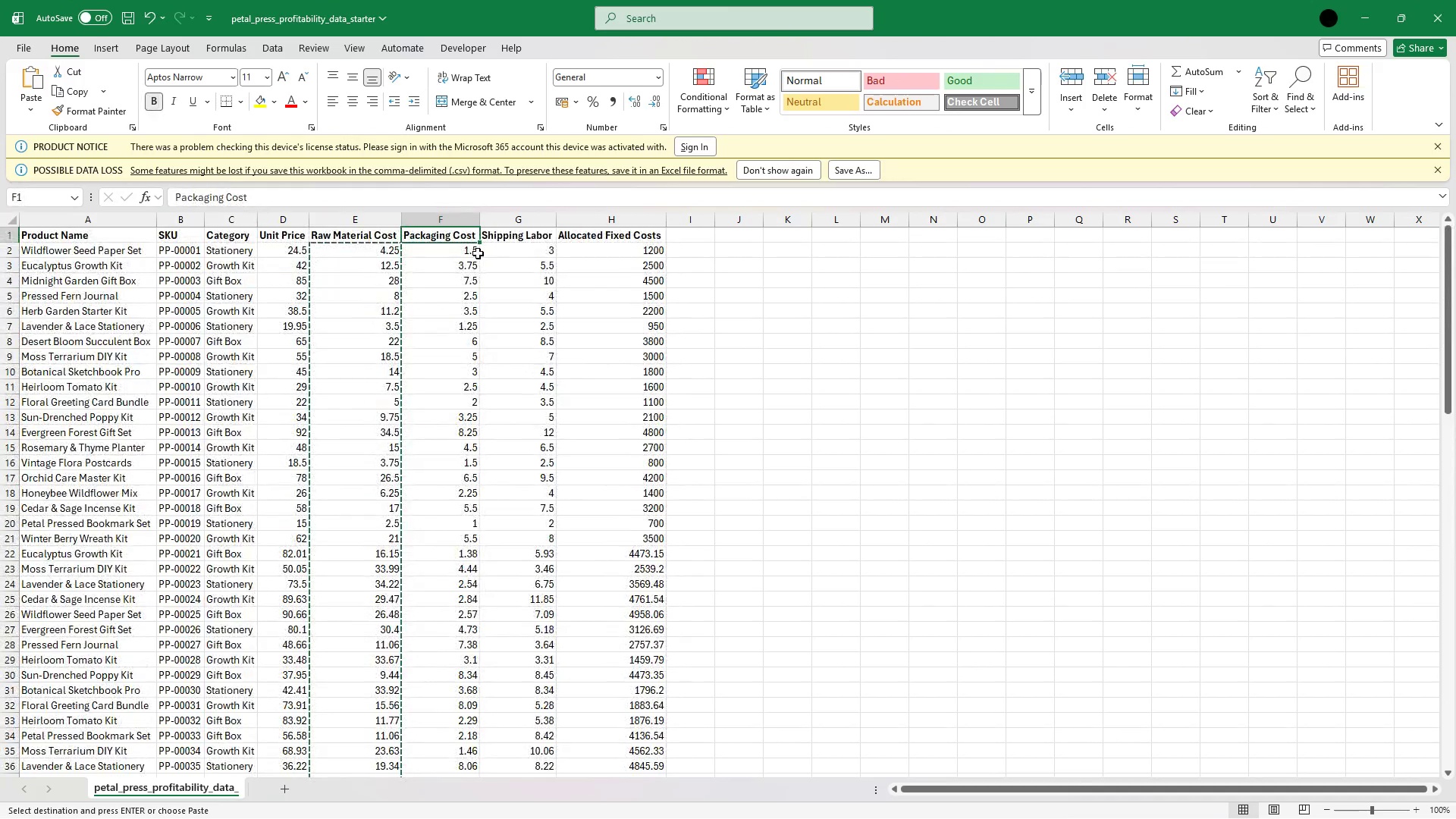 
key(ArrowUp)
 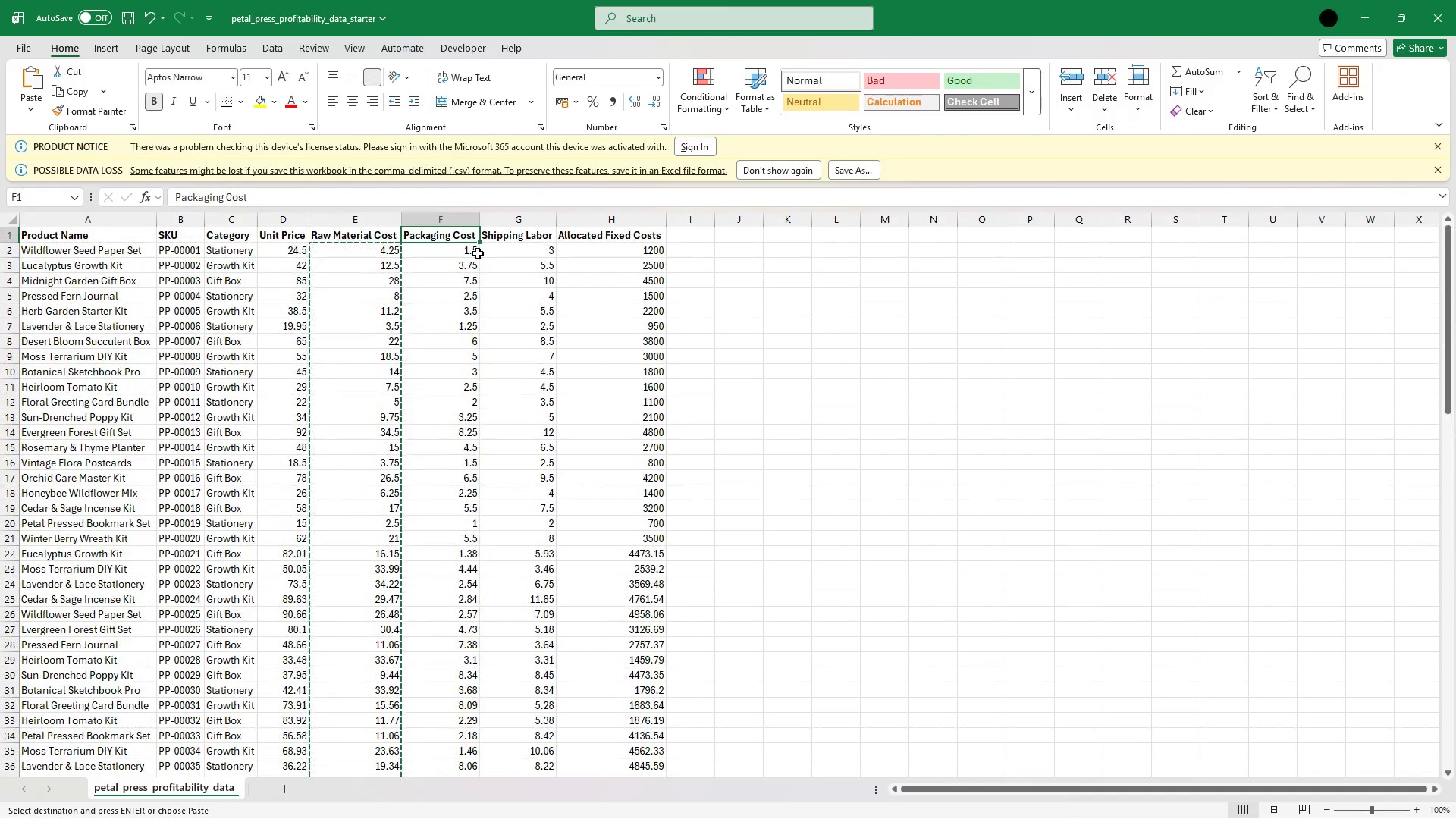 
key(ArrowDown)
 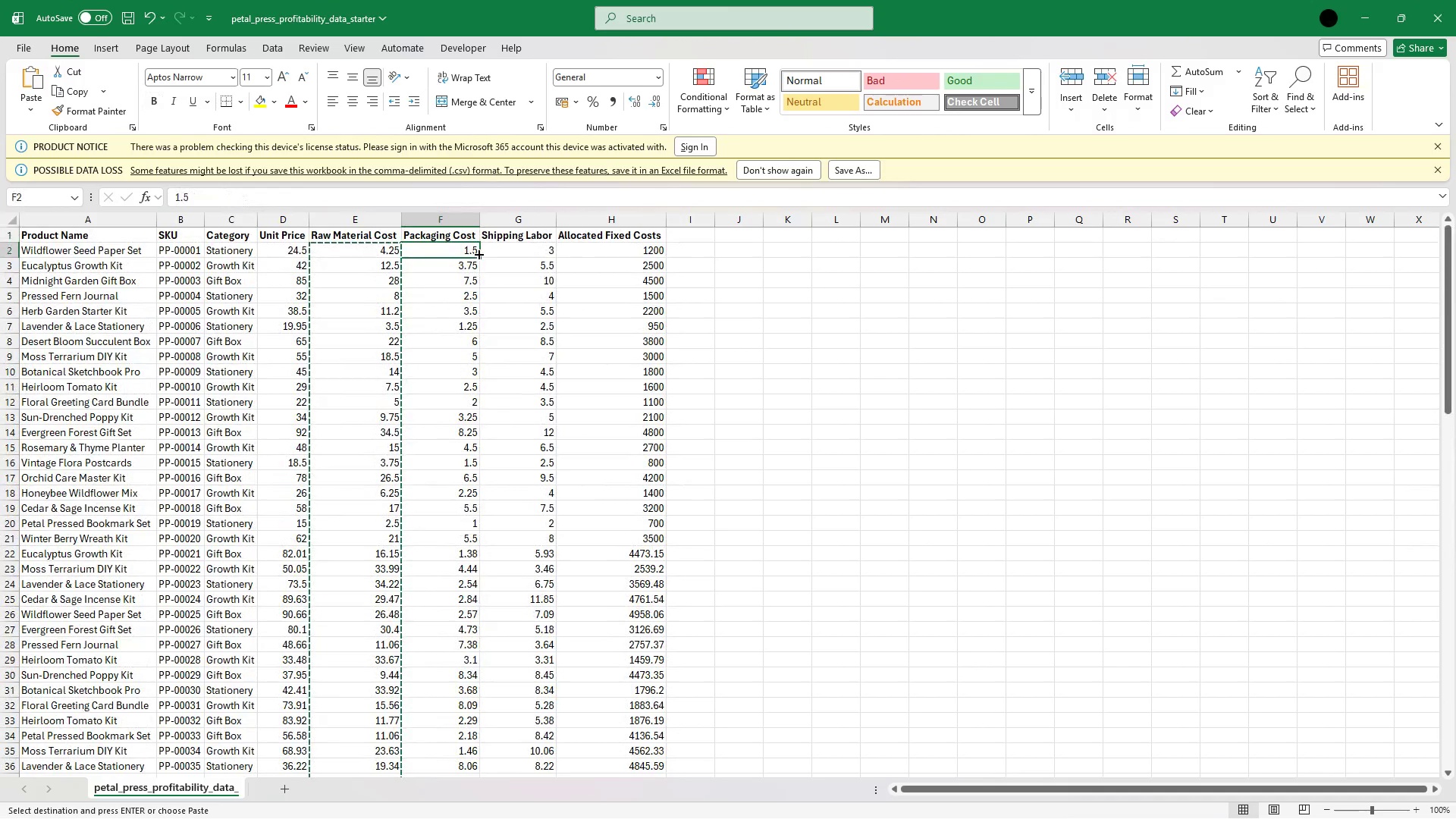 
key(ArrowUp)
 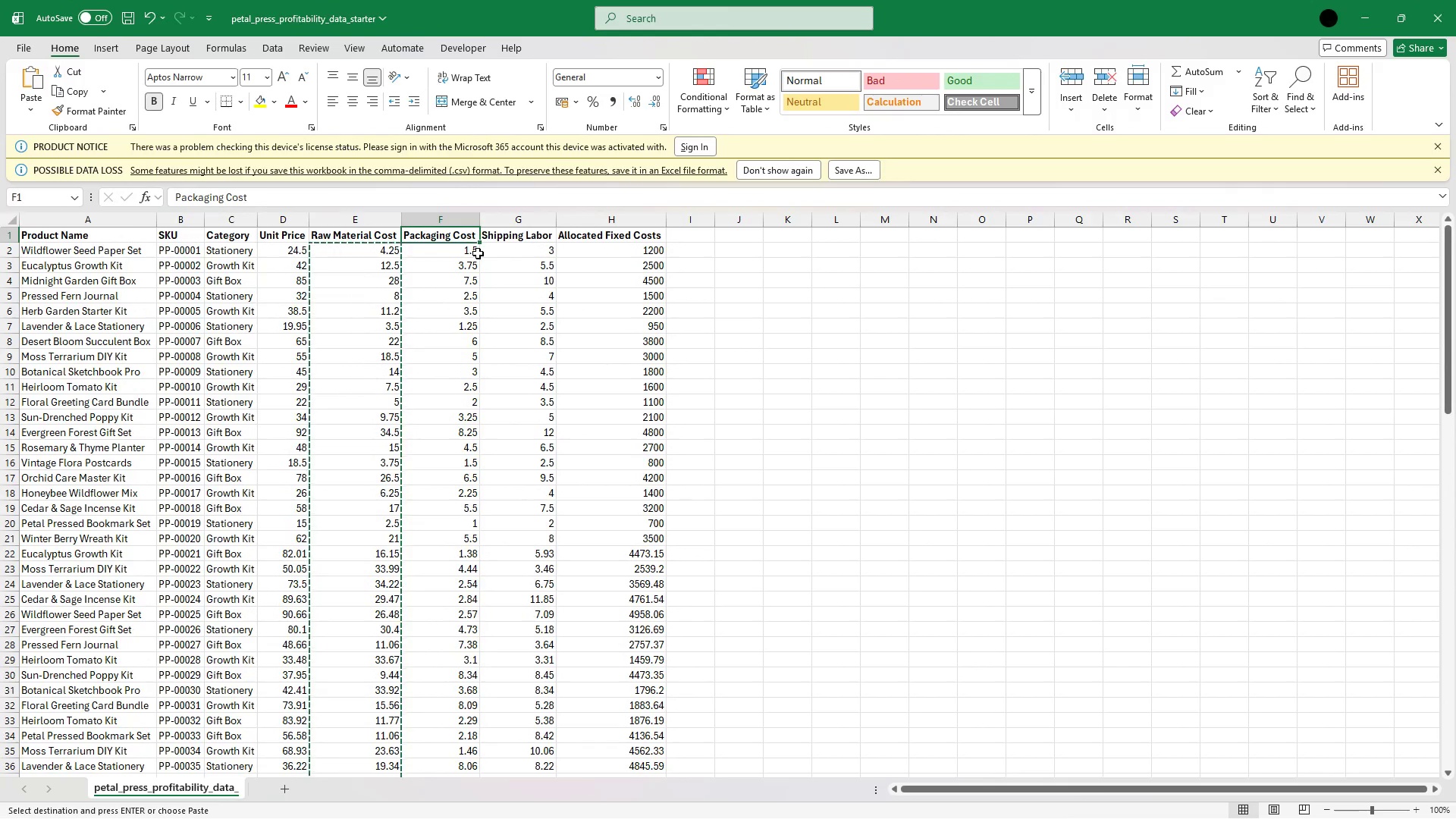 
key(Escape)
 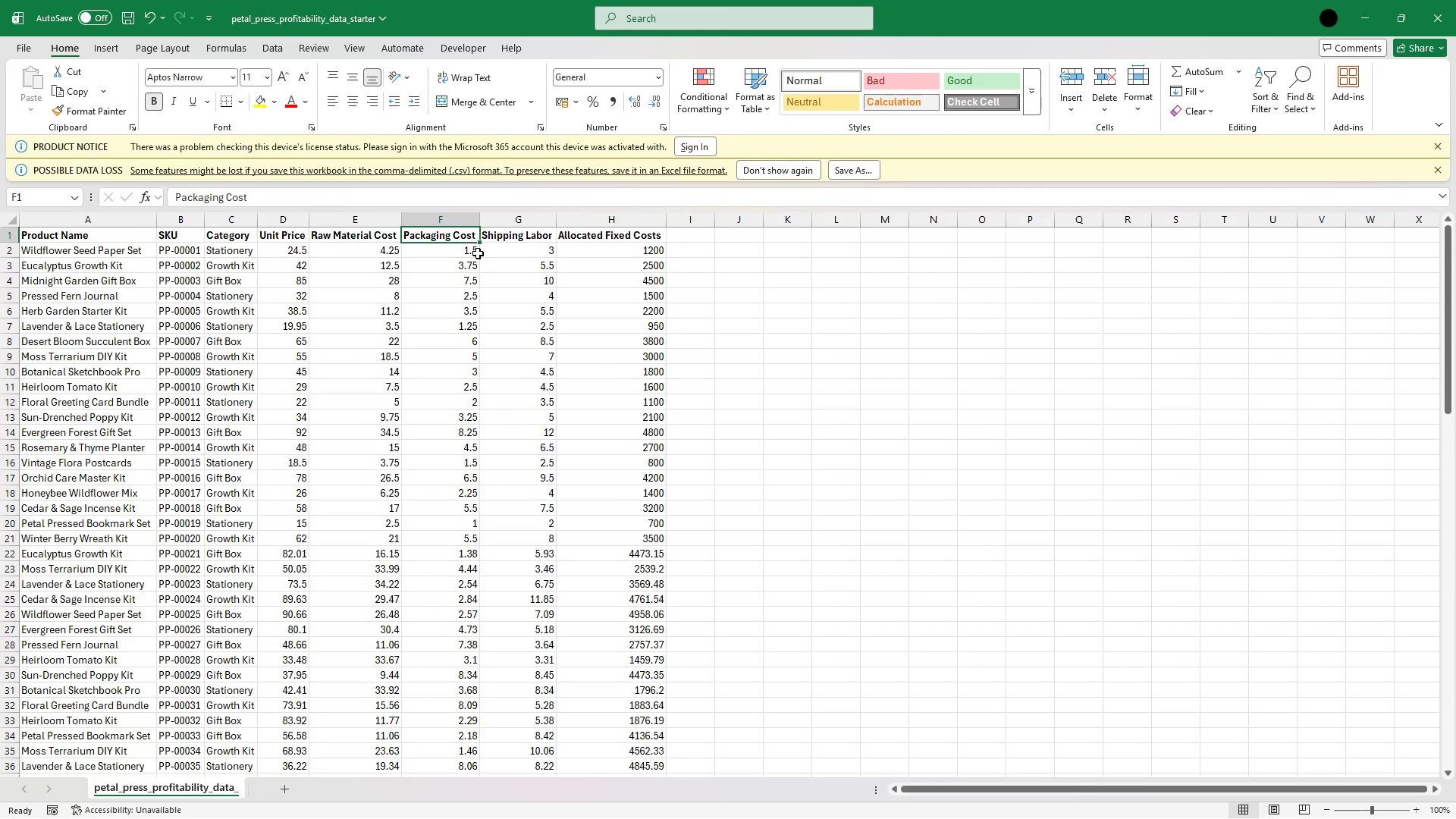 
key(Control+C)
 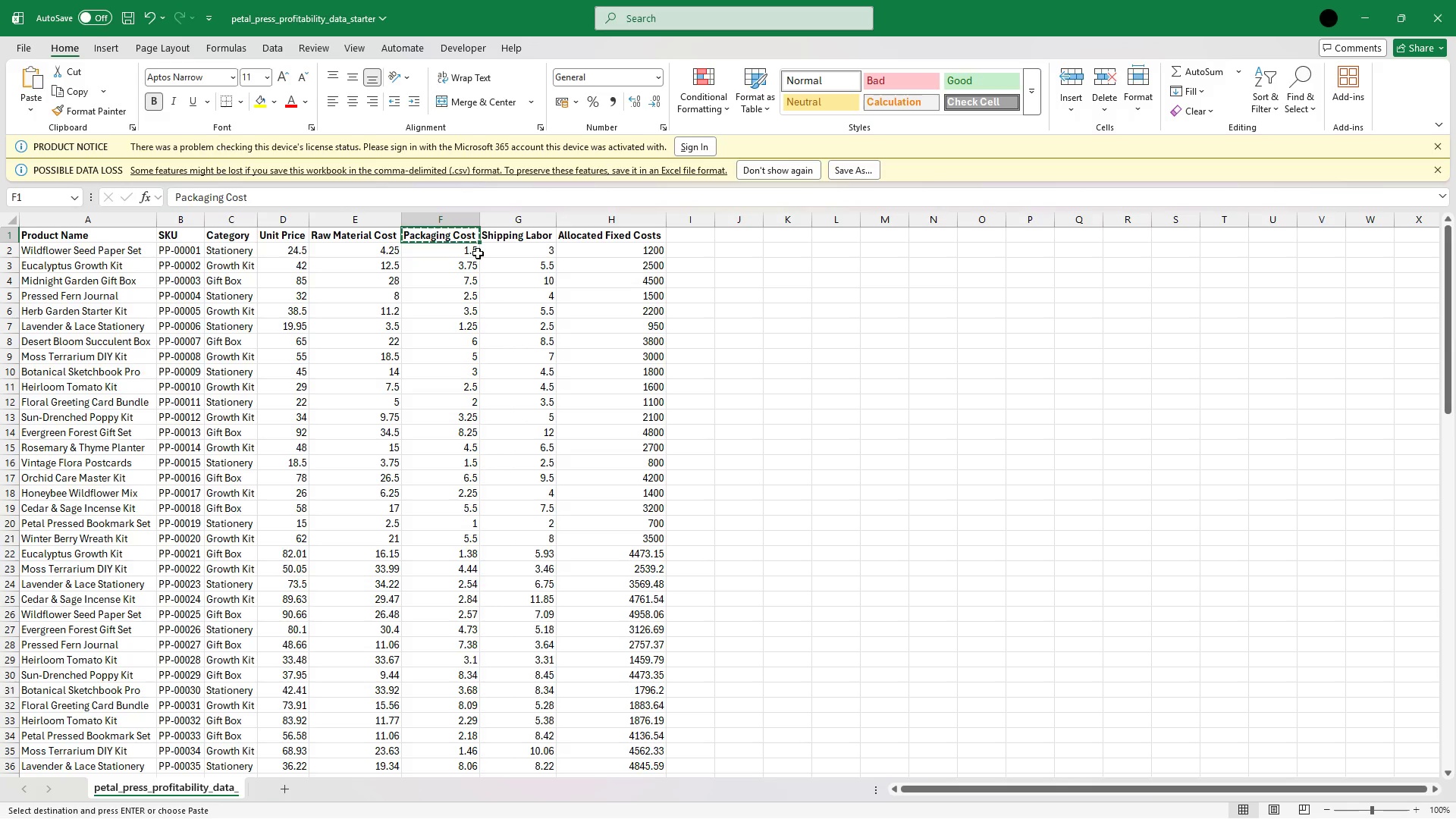 
key(Alt+Tab)
 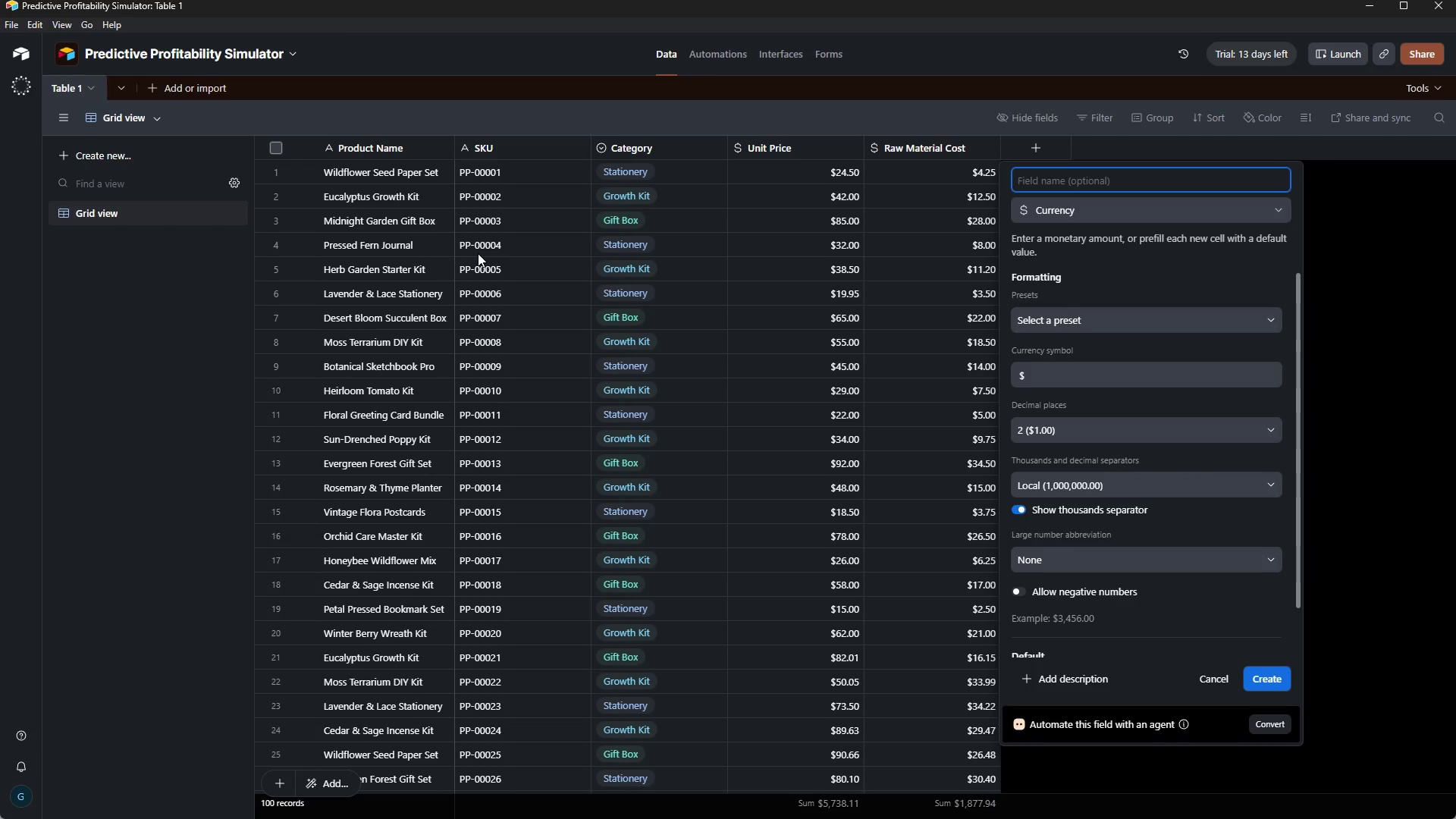 
key(Control+V)
 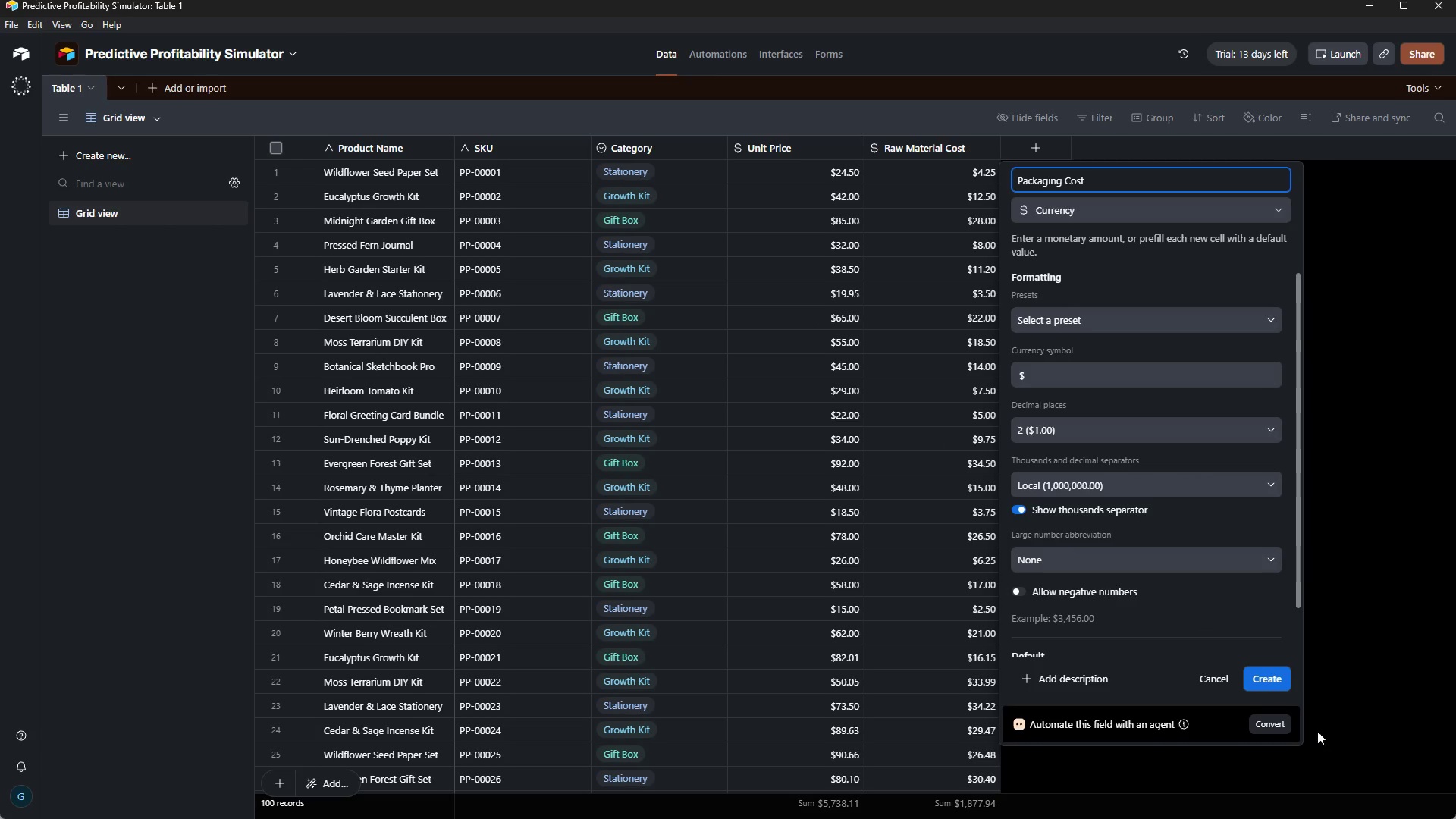 
left_click([1275, 679])
 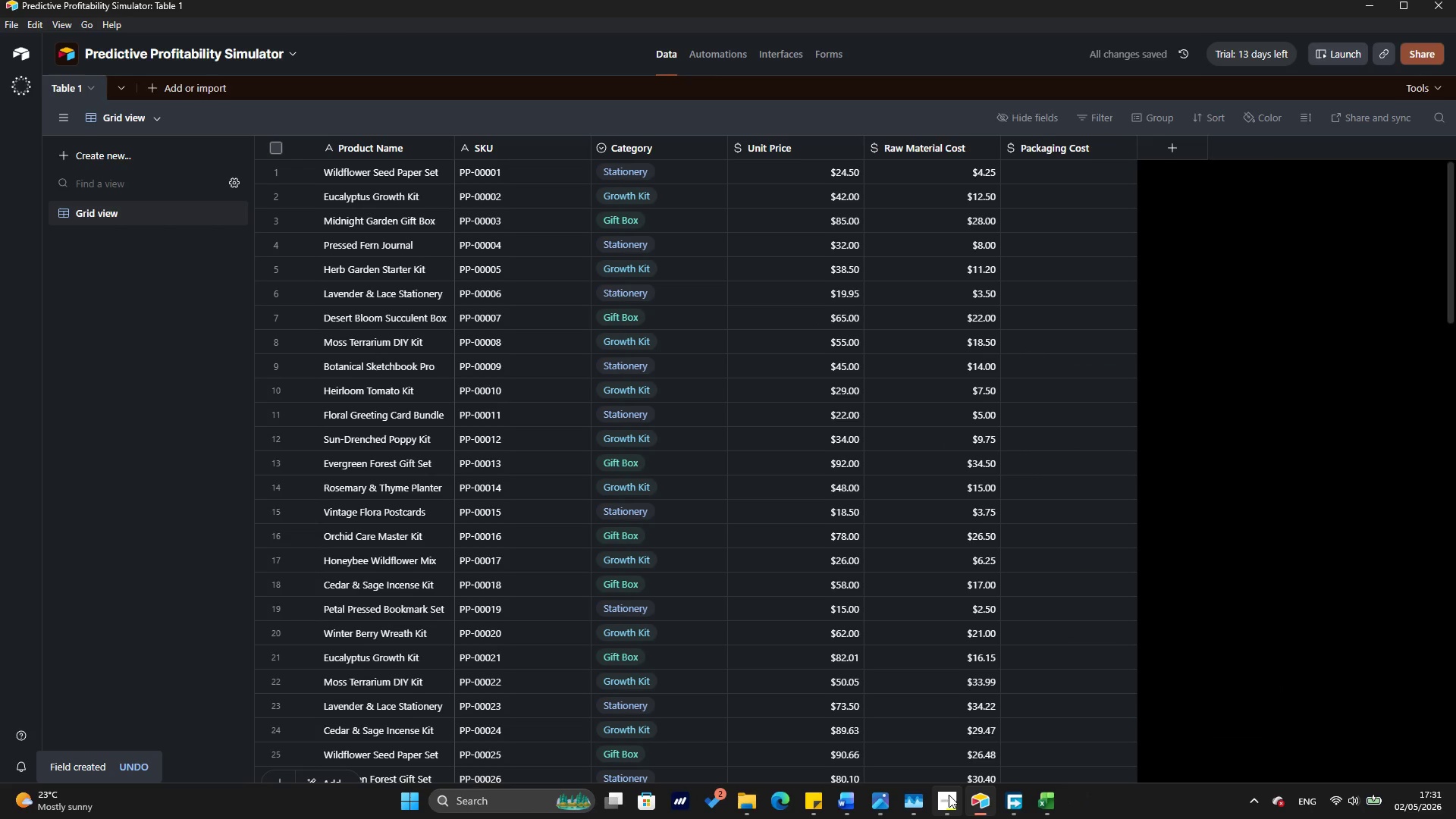 
left_click([1038, 804])
 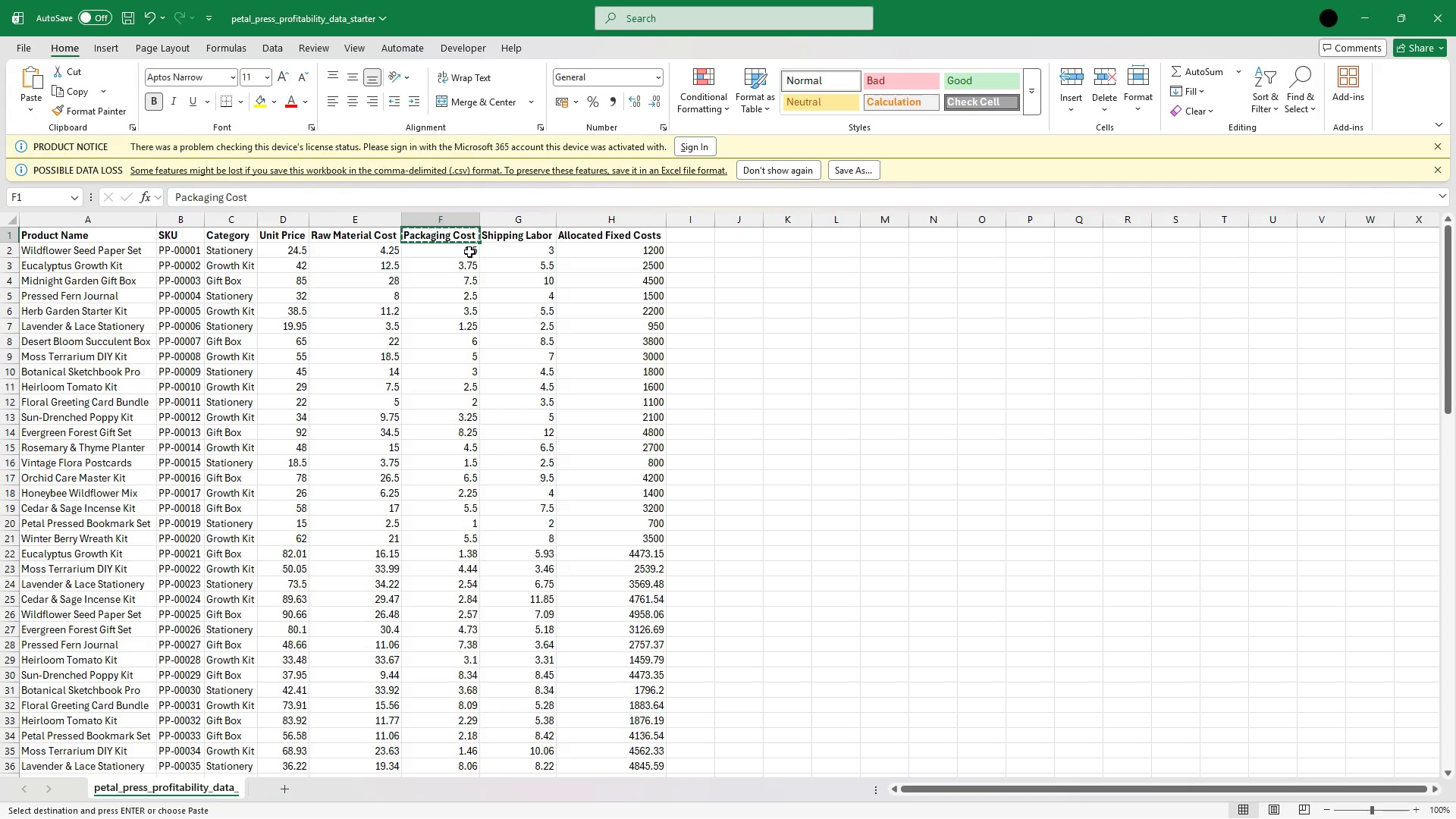 
left_click([460, 252])
 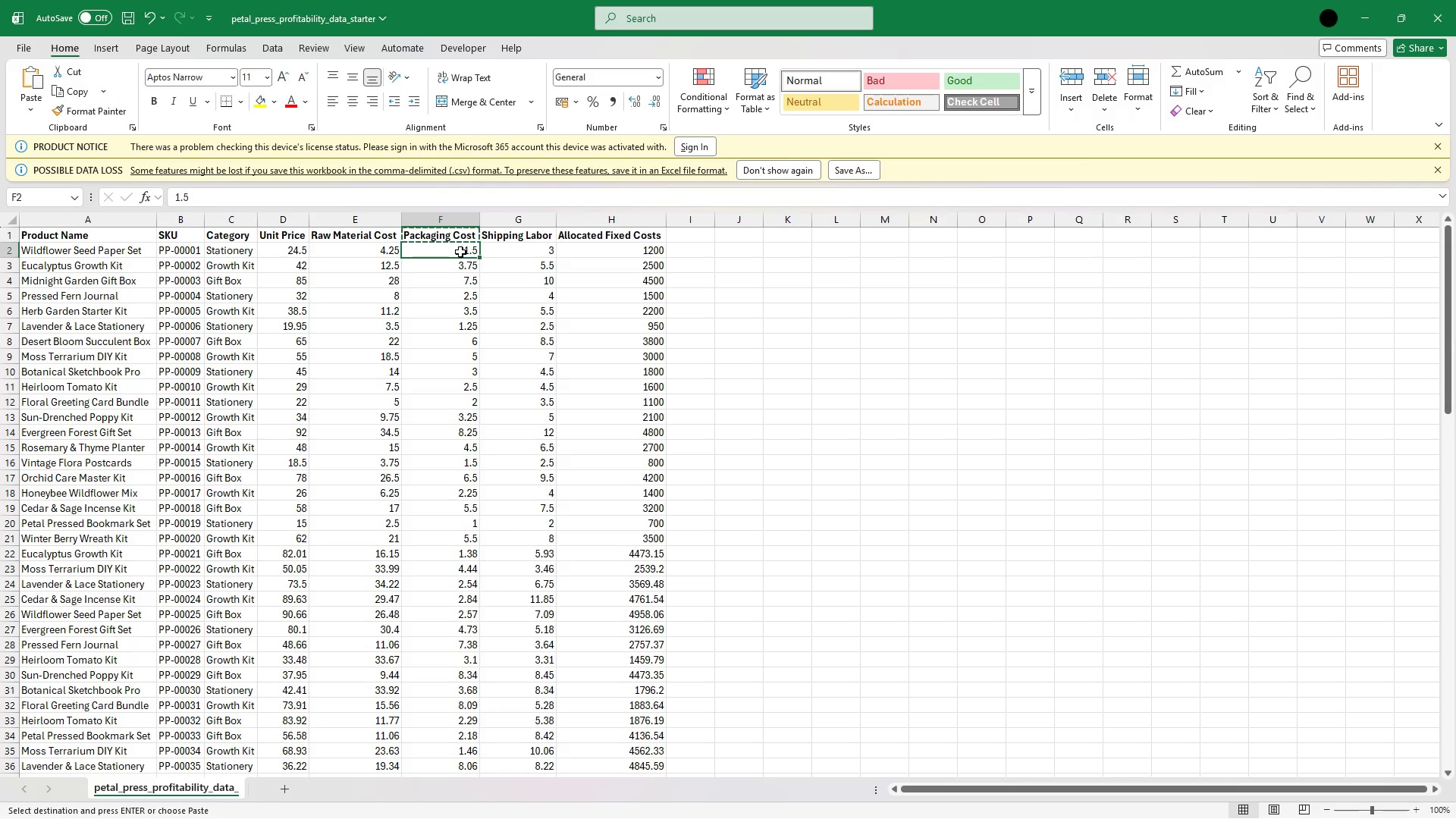 
key(Escape)
 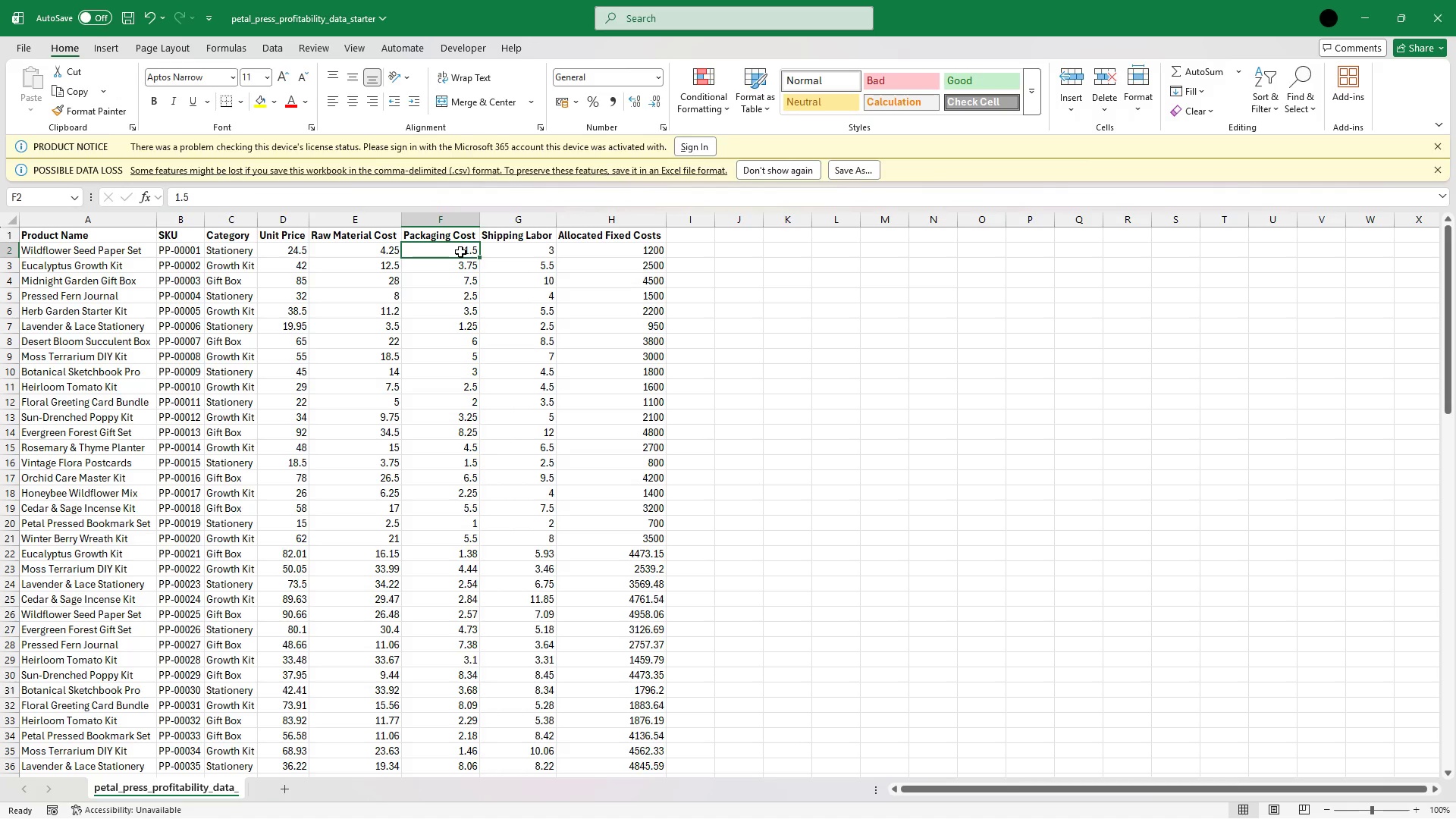 
hold_key(key=ArrowDown, duration=1.51)
 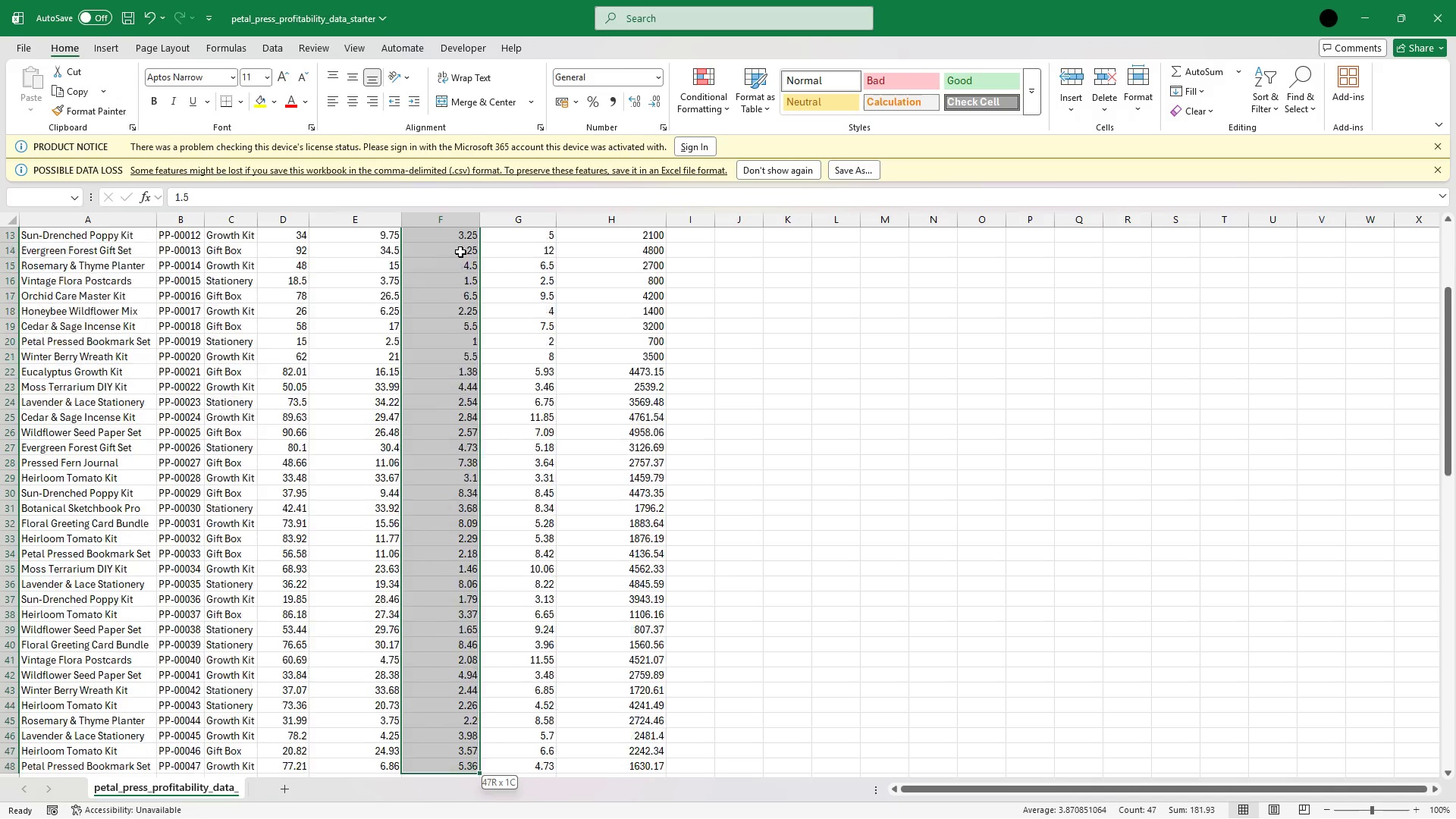 
hold_key(key=ArrowDown, duration=1.52)
 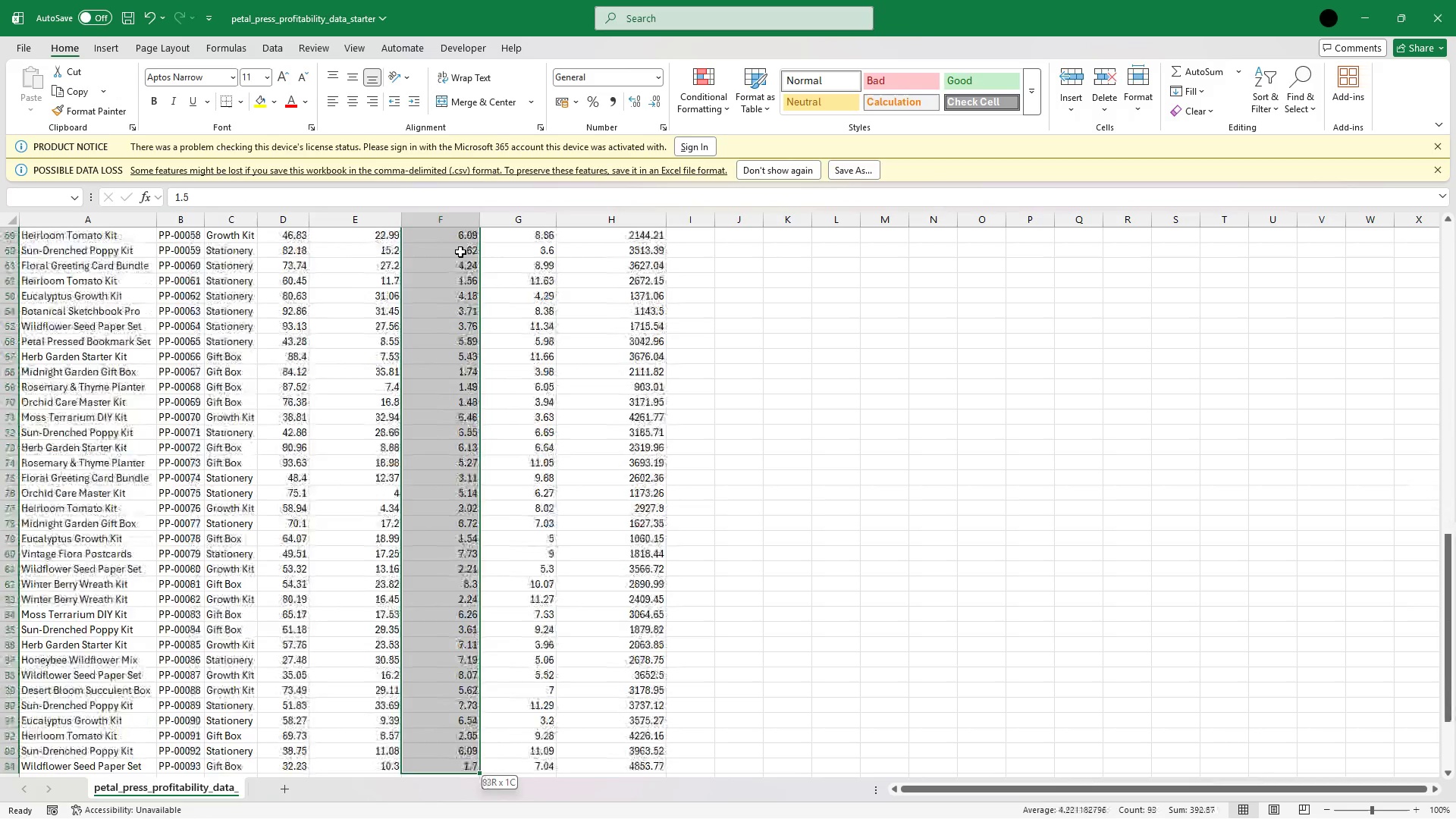 
key(Shift+ArrowUp)
 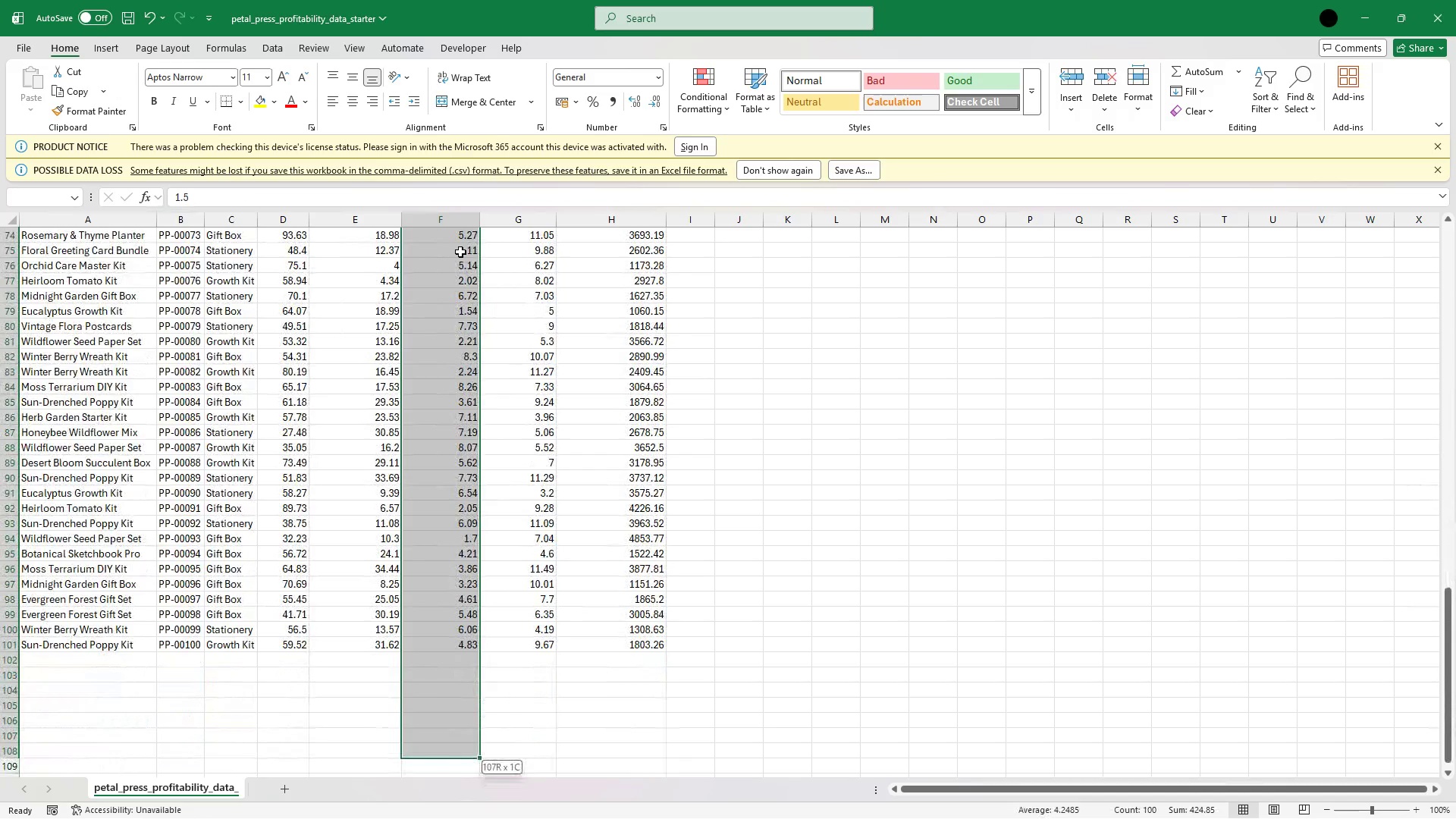 
key(Shift+ArrowUp)
 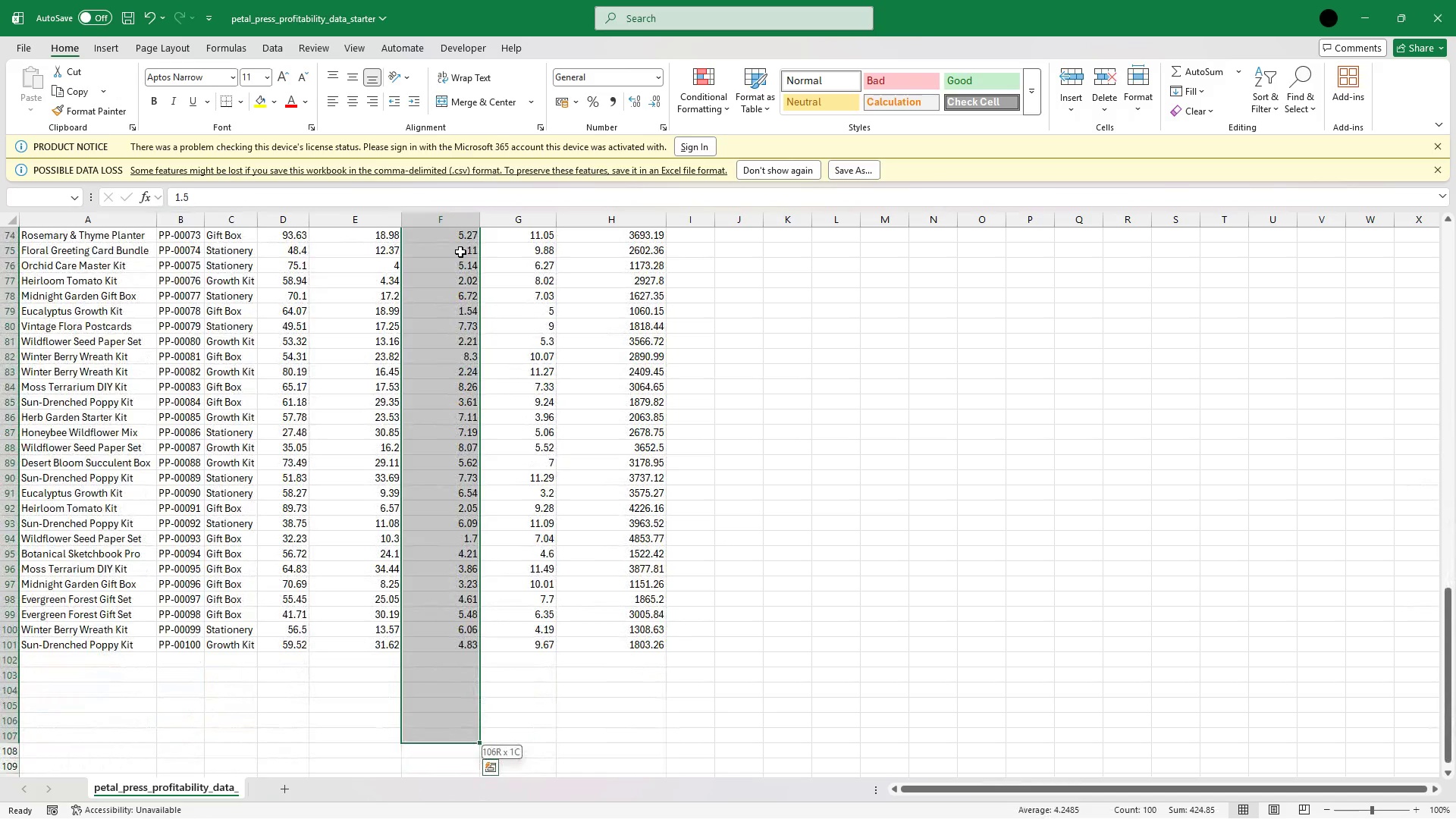 
key(Shift+ArrowUp)
 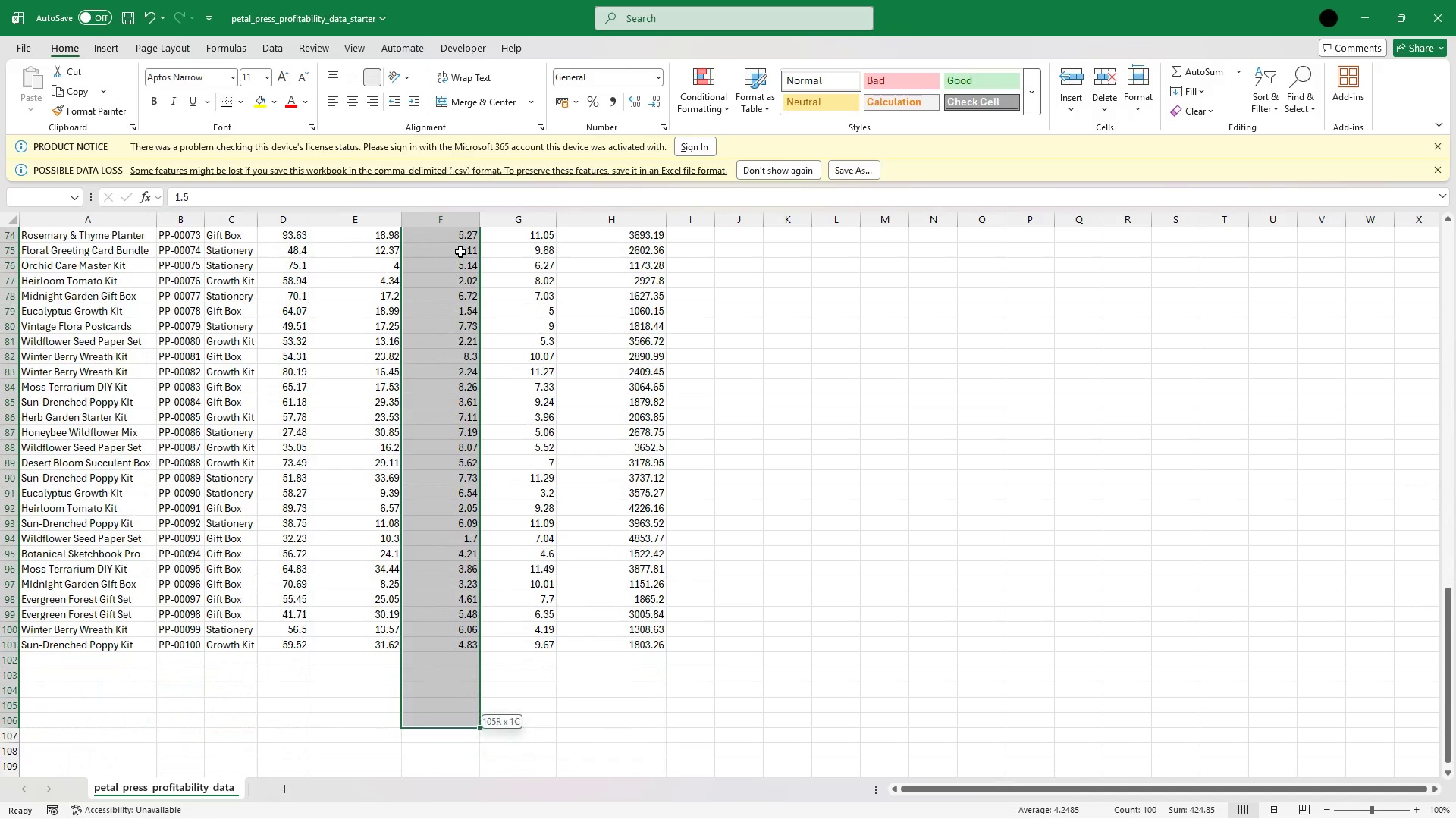 
key(Shift+ArrowUp)
 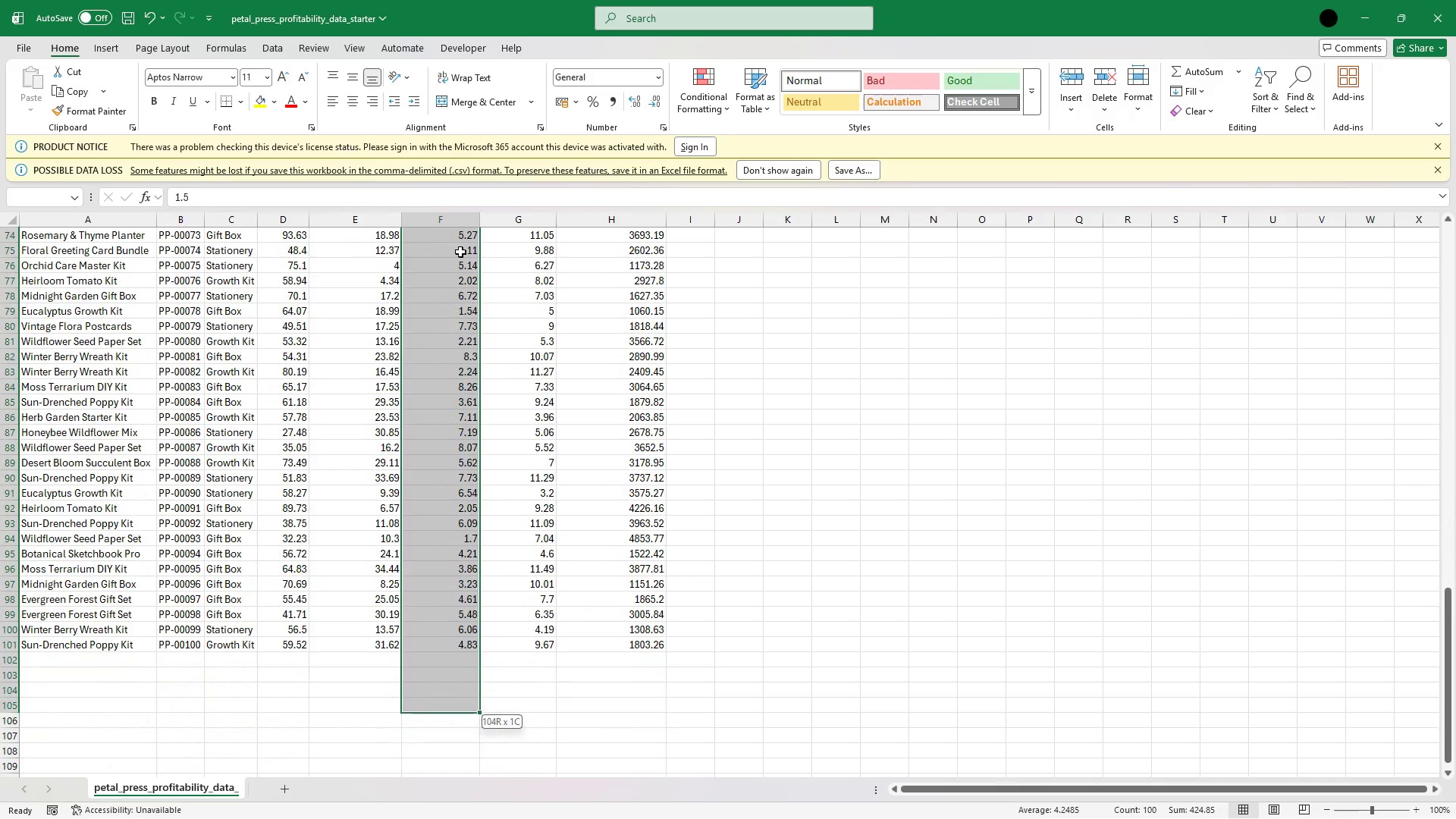 
key(Shift+ArrowUp)
 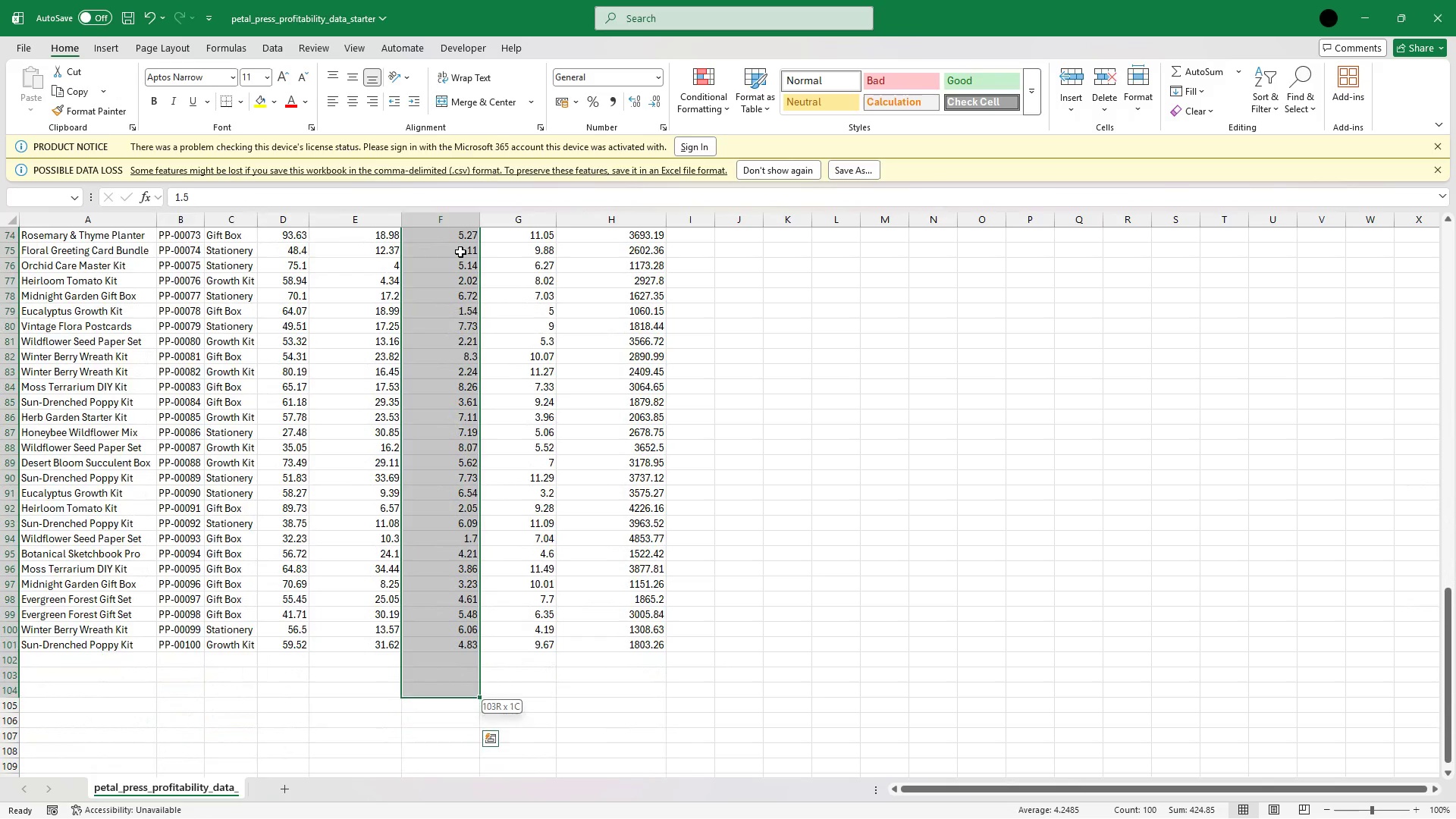 
key(Shift+ArrowUp)
 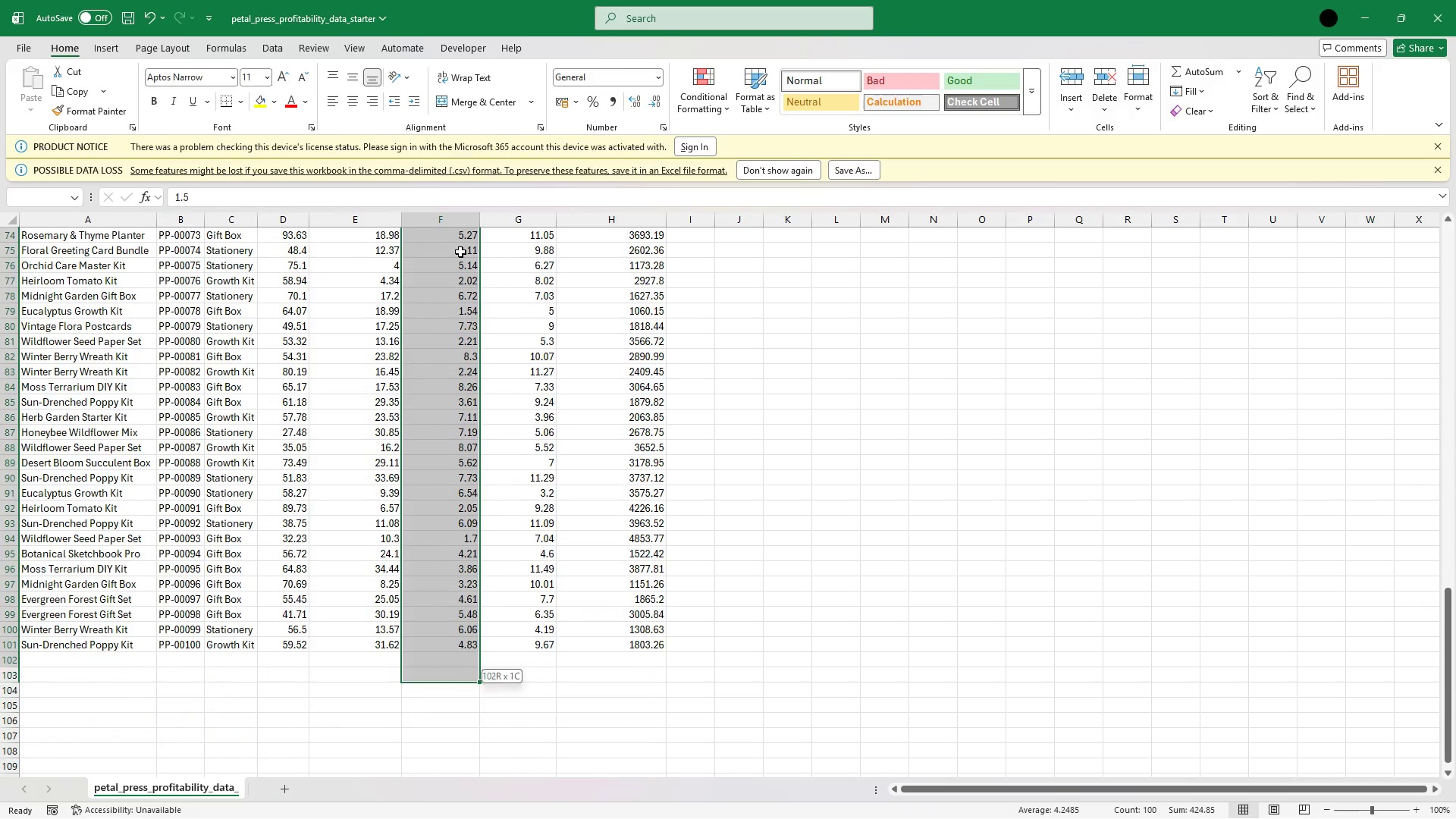 
key(Shift+ArrowUp)
 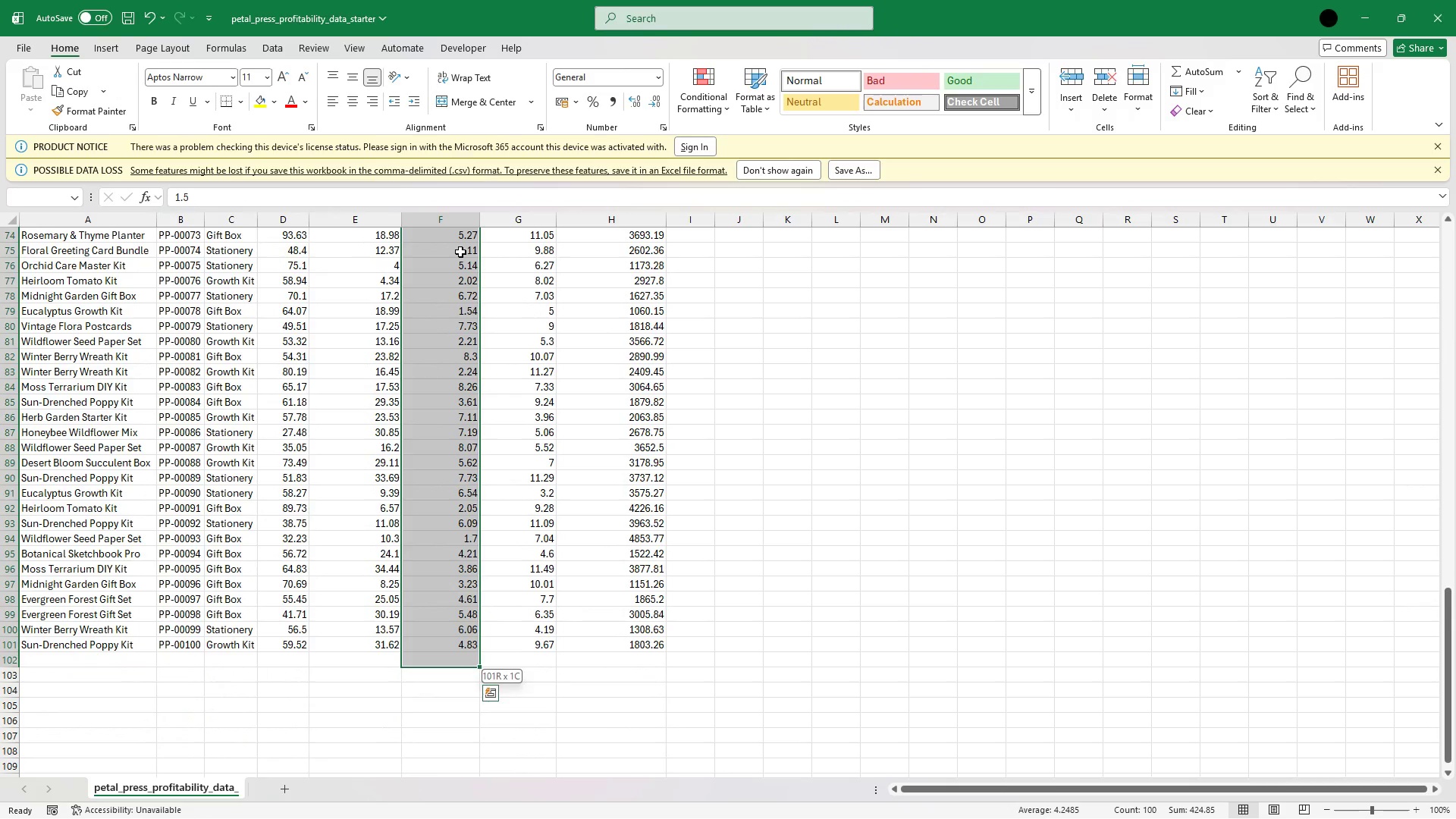 
key(Shift+ArrowUp)
 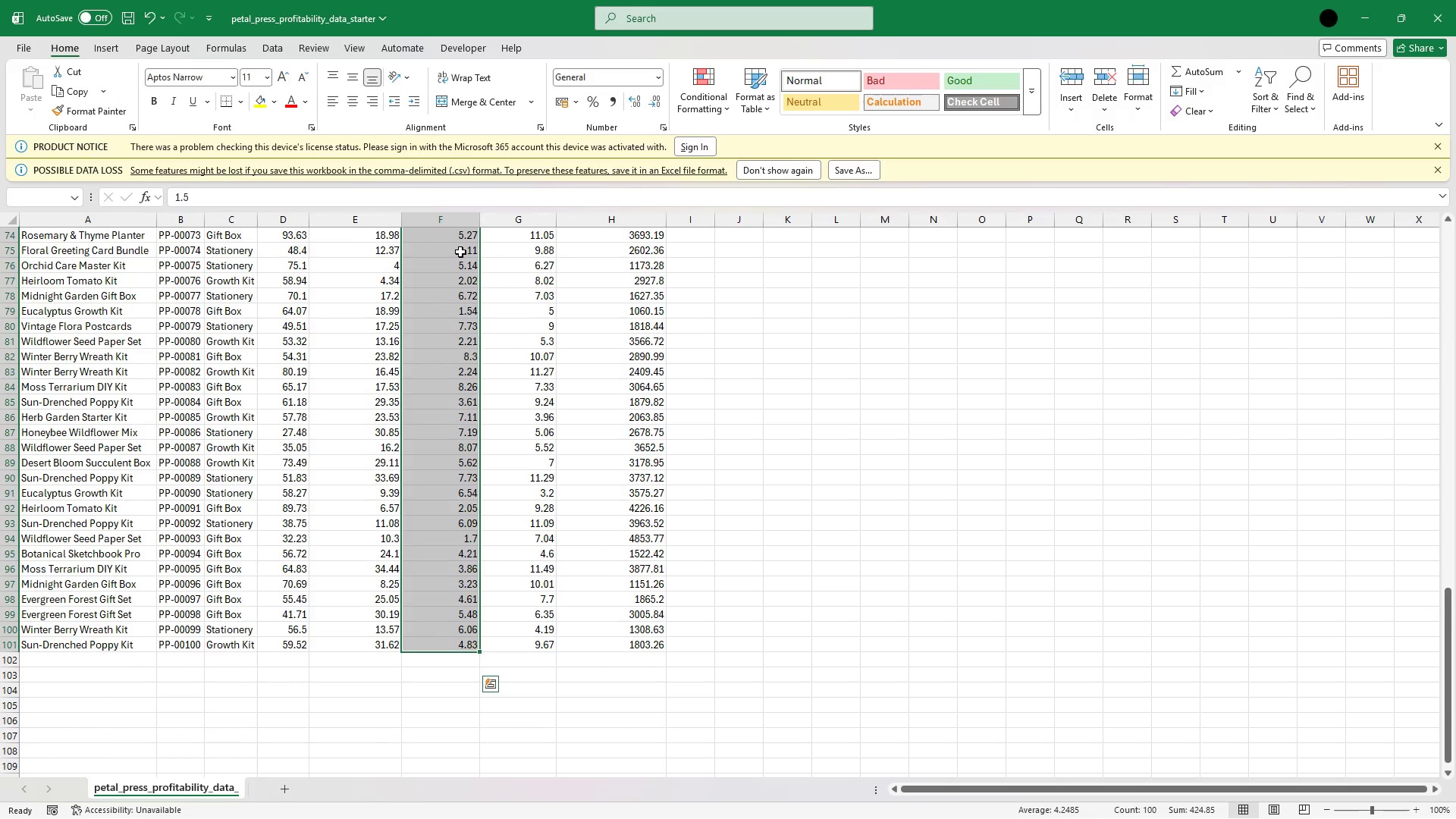 
right_click([460, 252])
 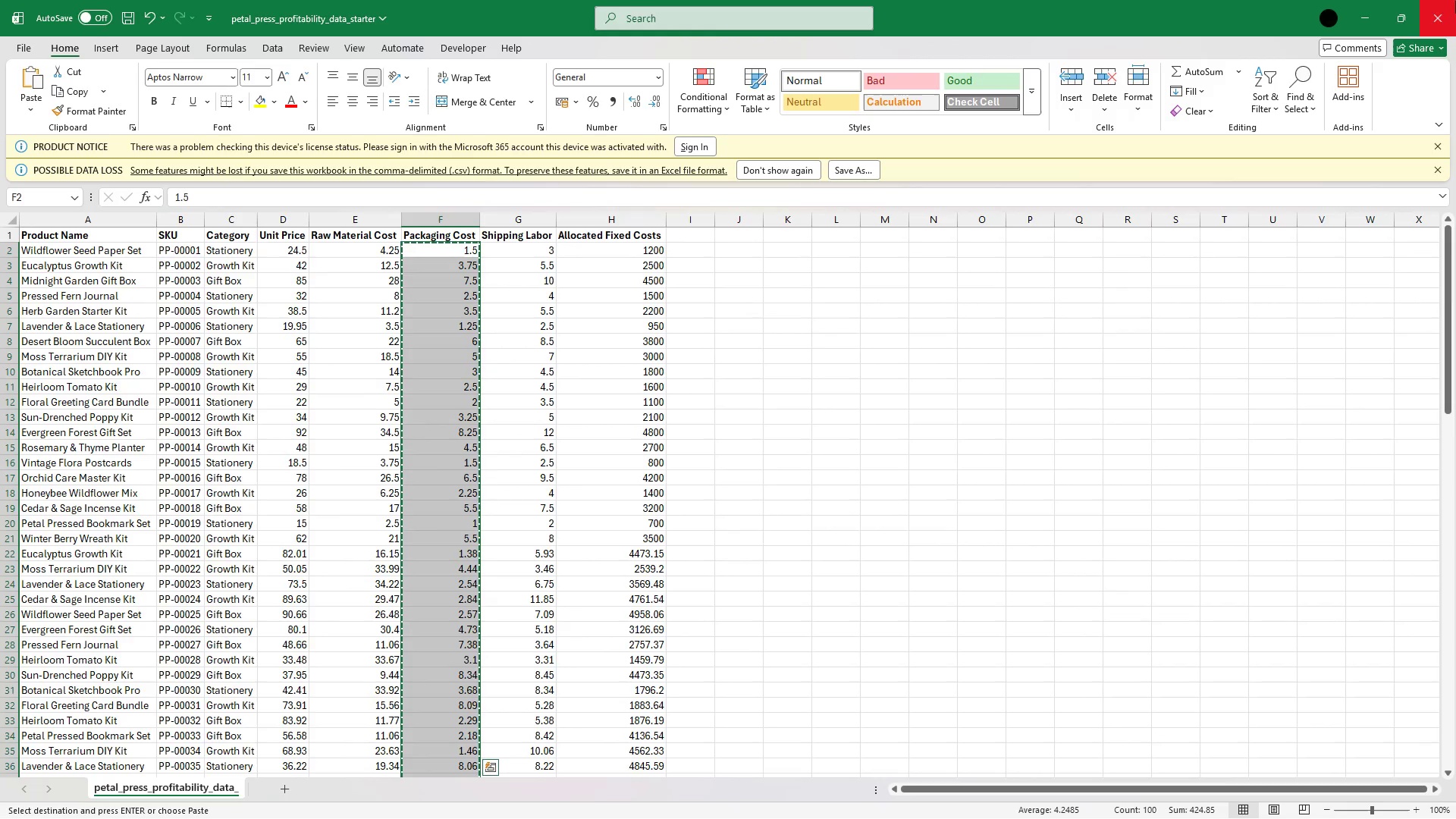 
left_click([1373, 10])
 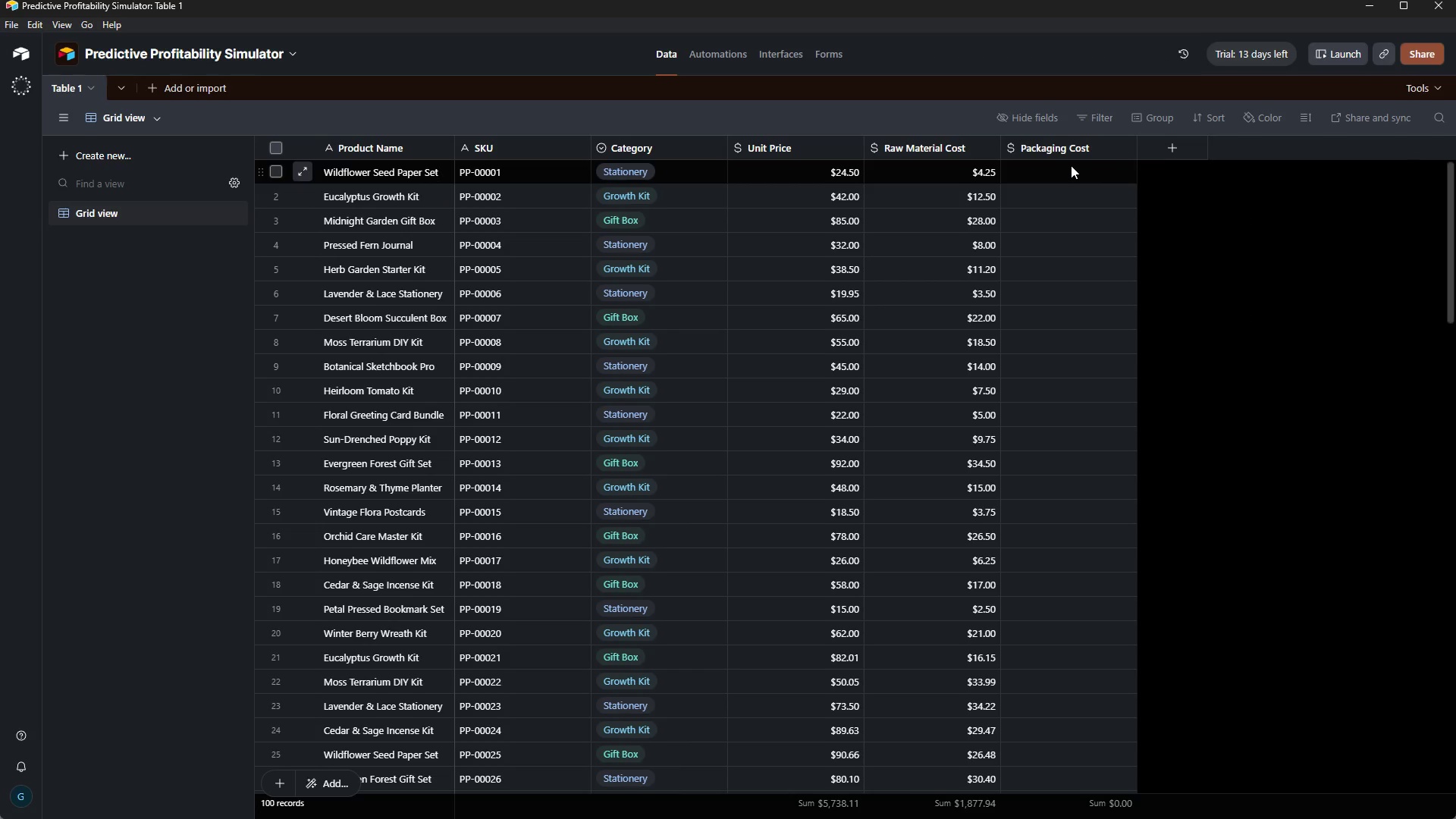 
left_click([1072, 171])
 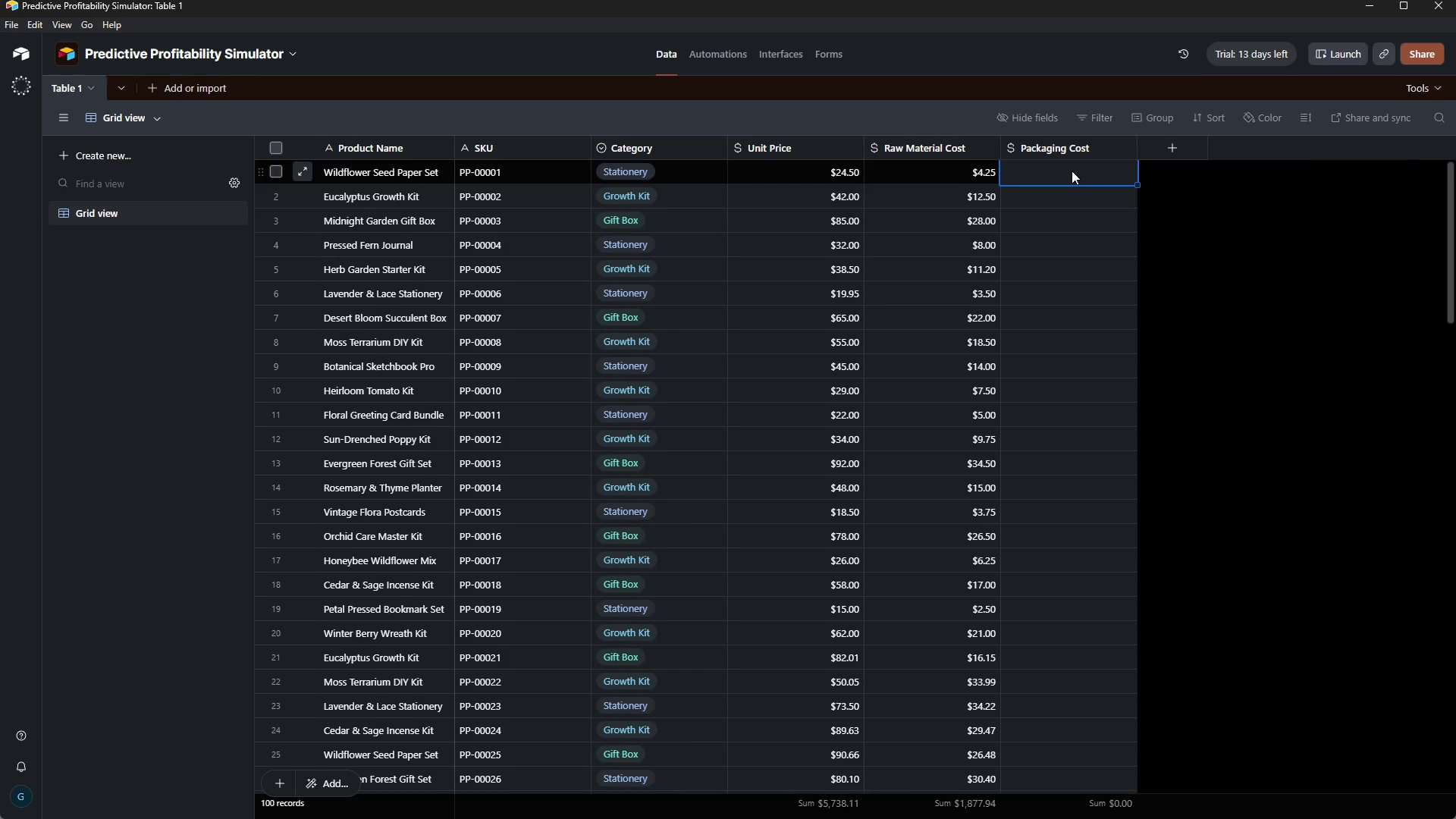 
key(Control+V)
 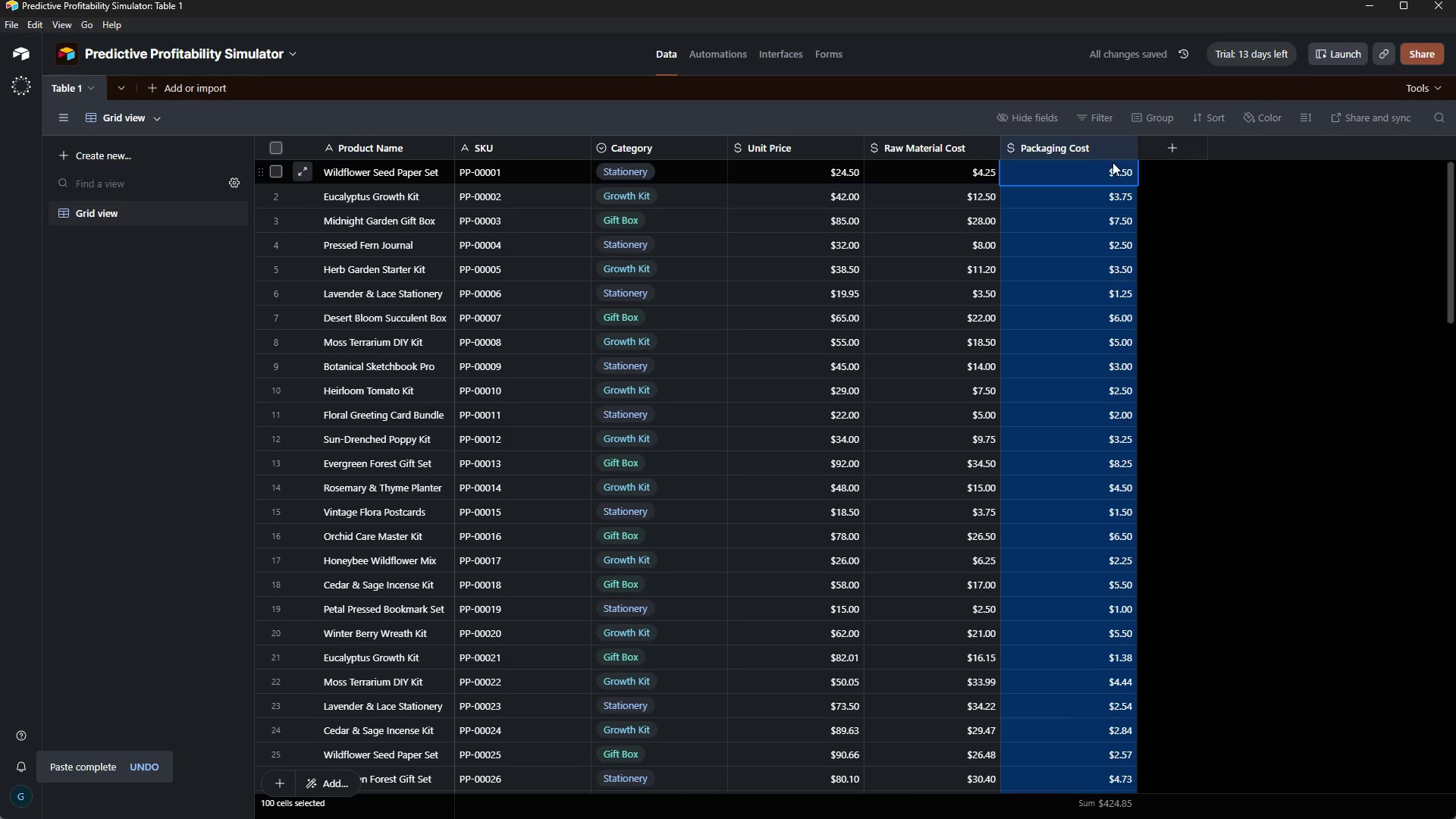 
left_click([1176, 149])
 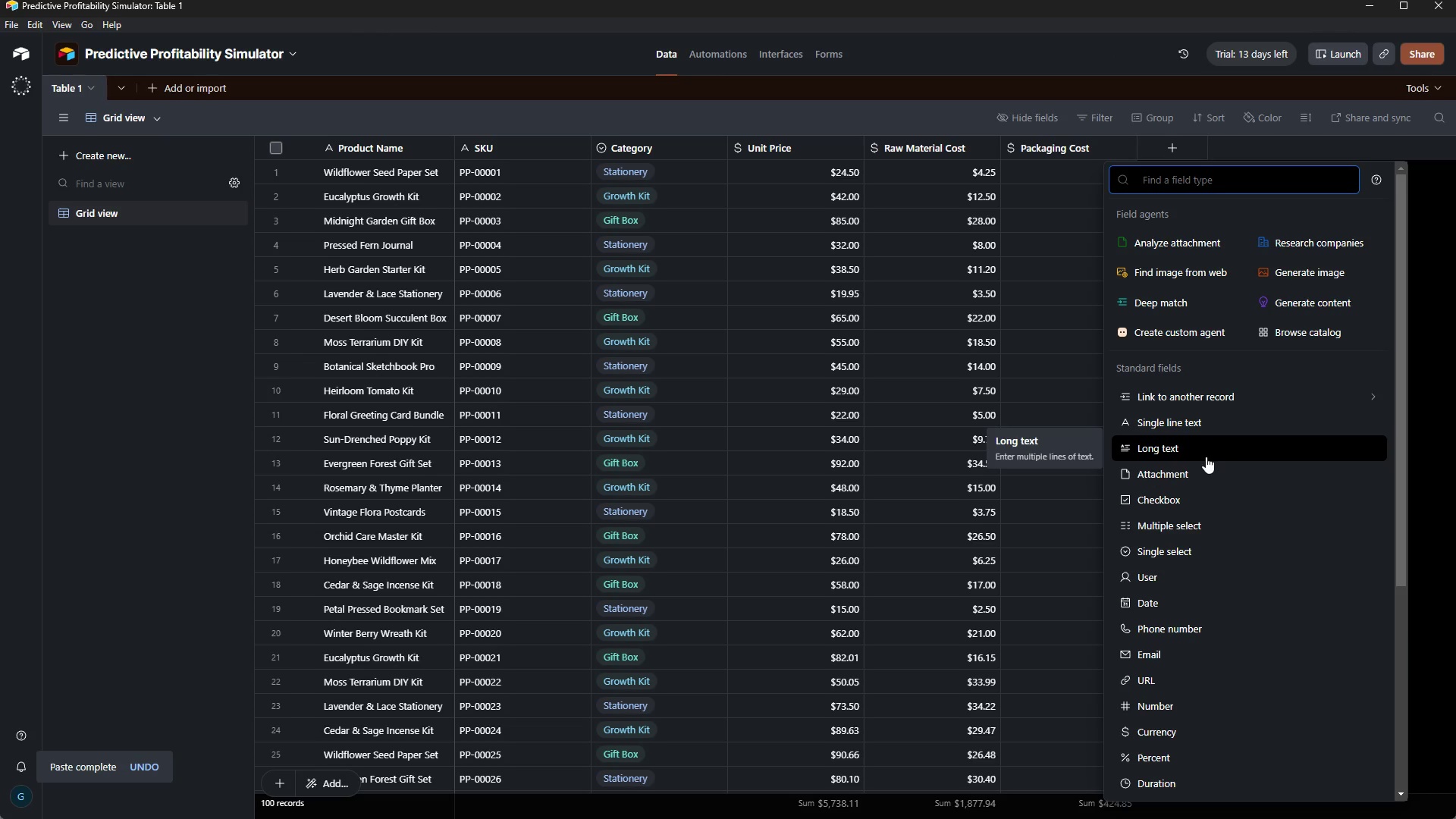 
wait(5.72)
 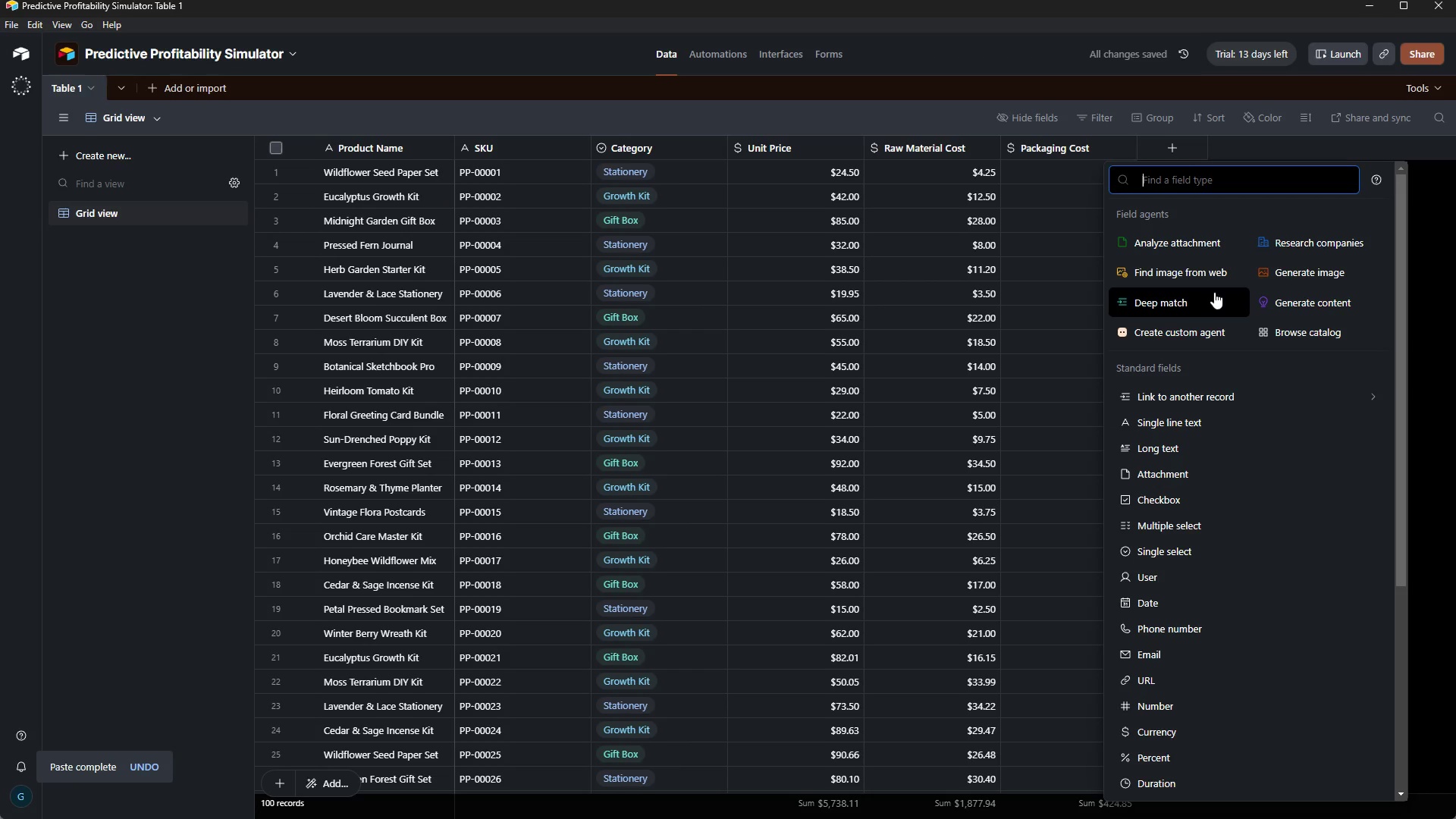 
type(cu)
 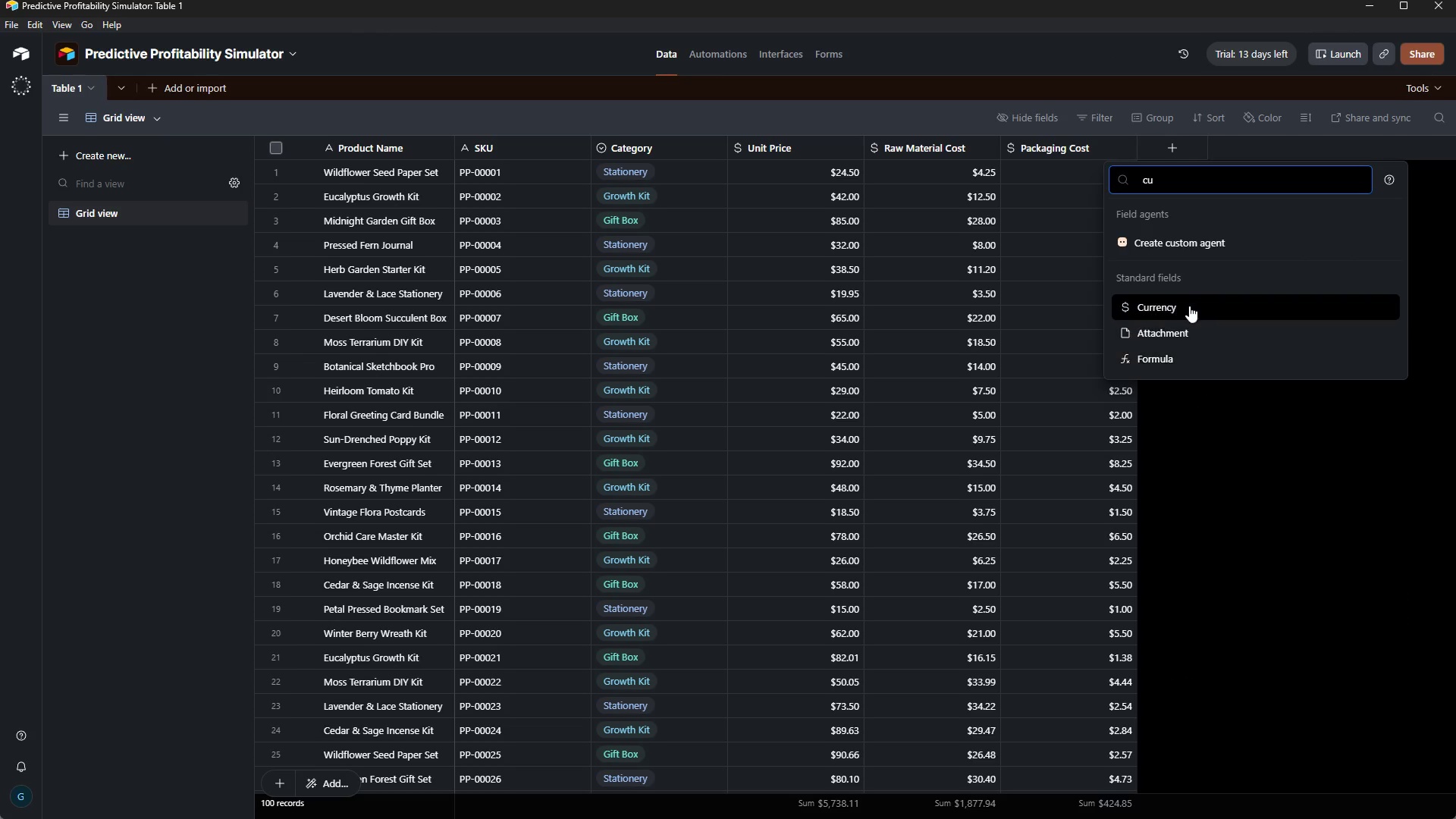 
left_click([1188, 305])
 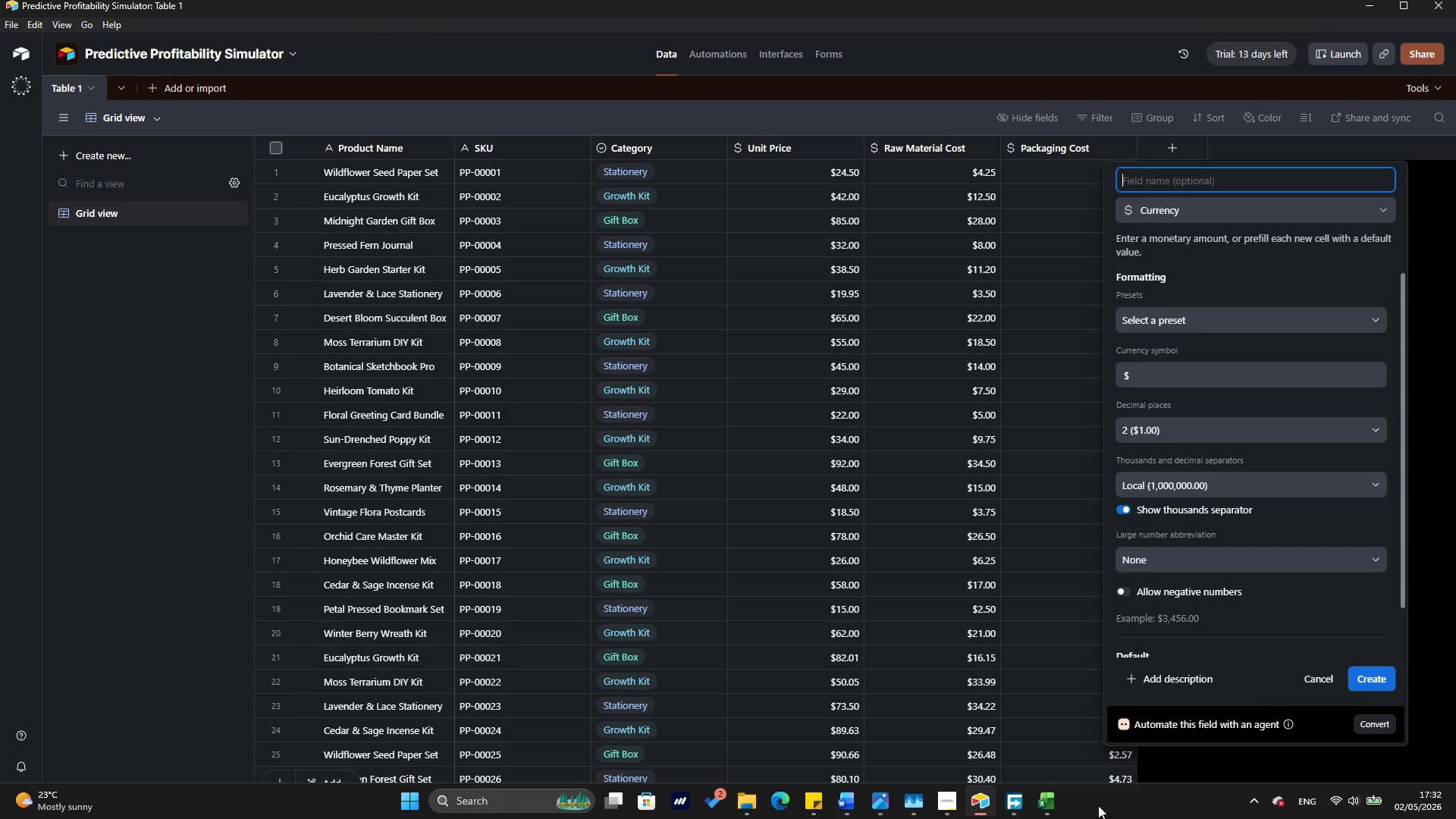 
left_click([1058, 798])
 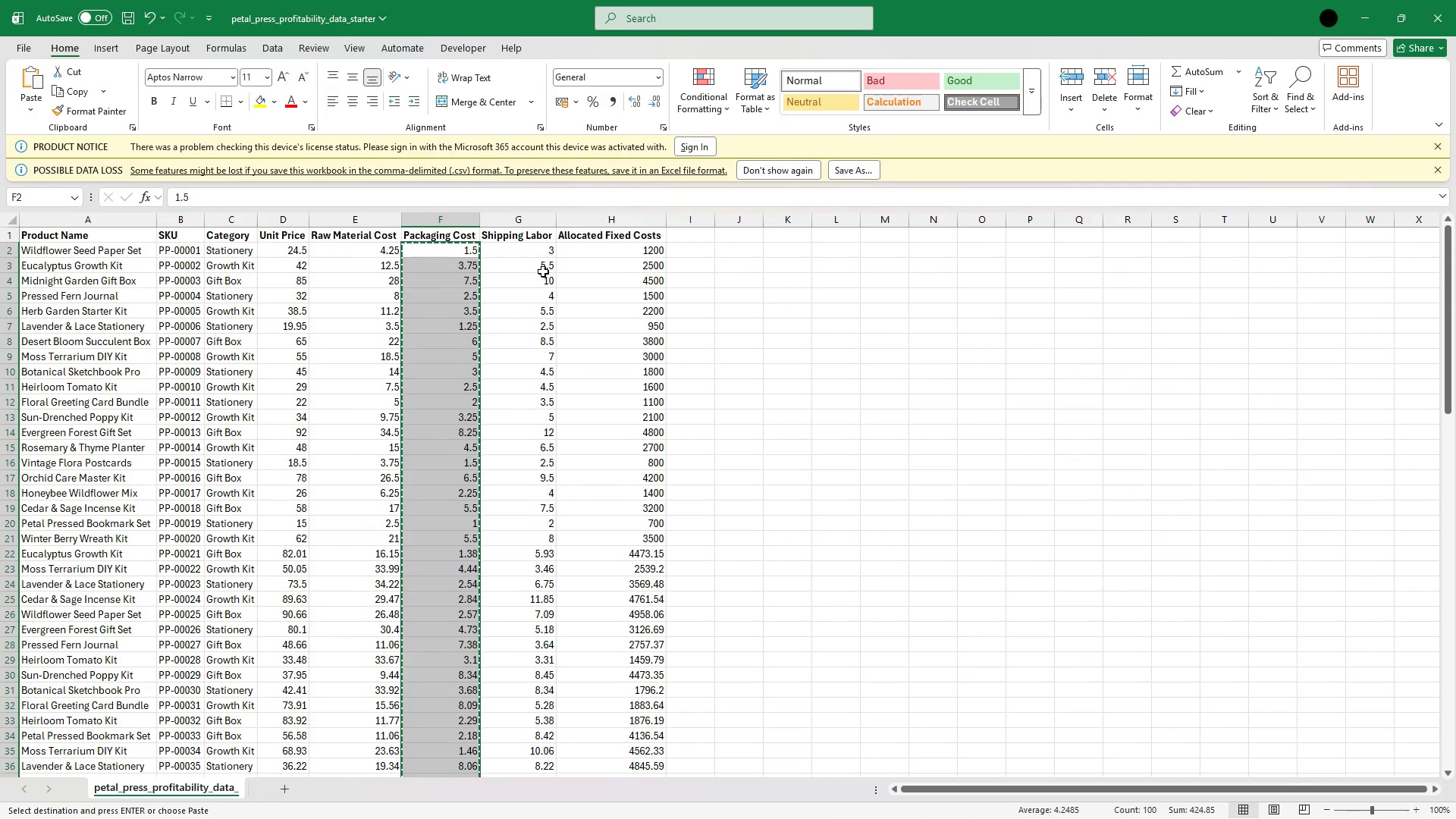 
key(Escape)
 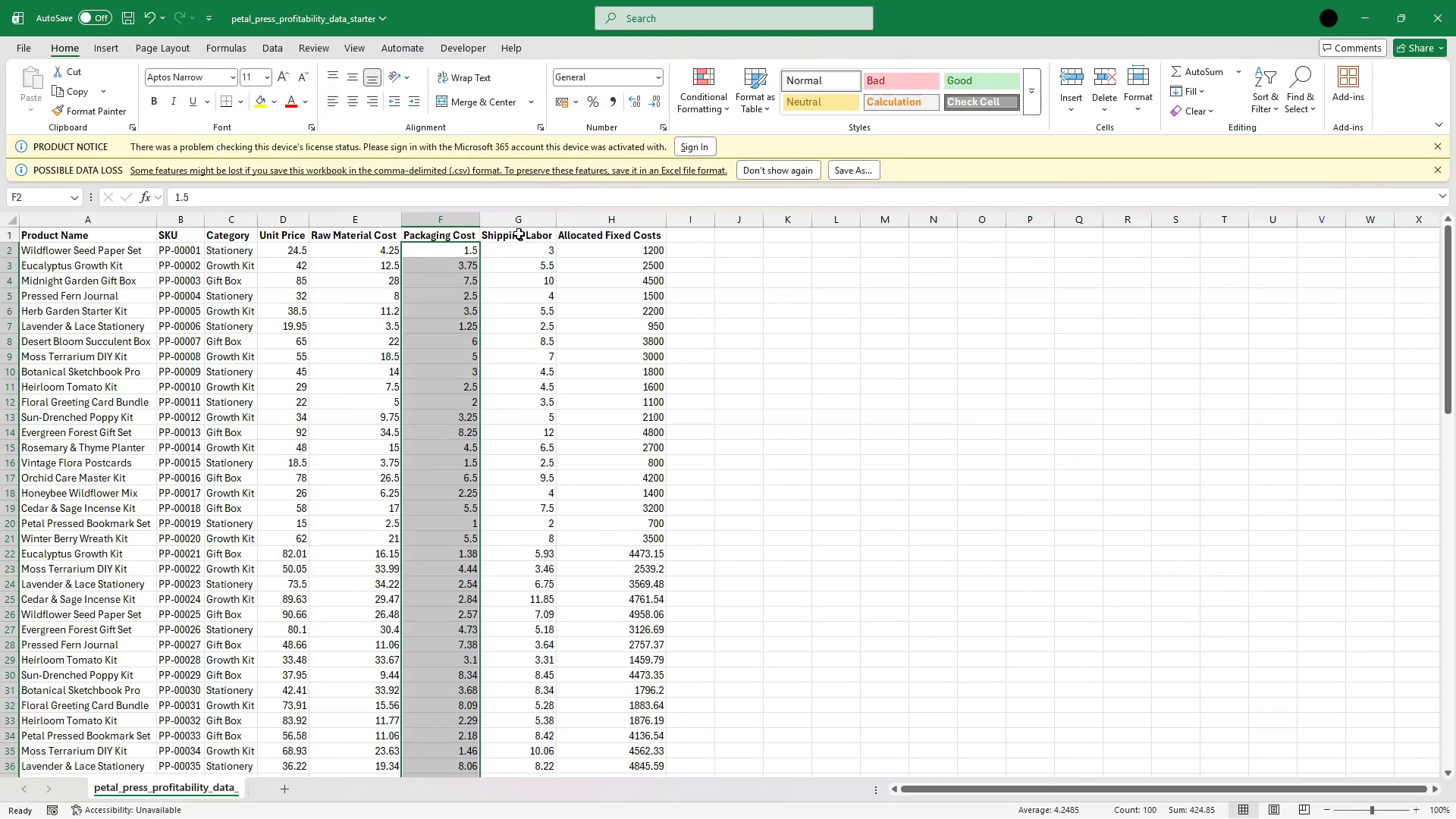 
left_click([518, 234])
 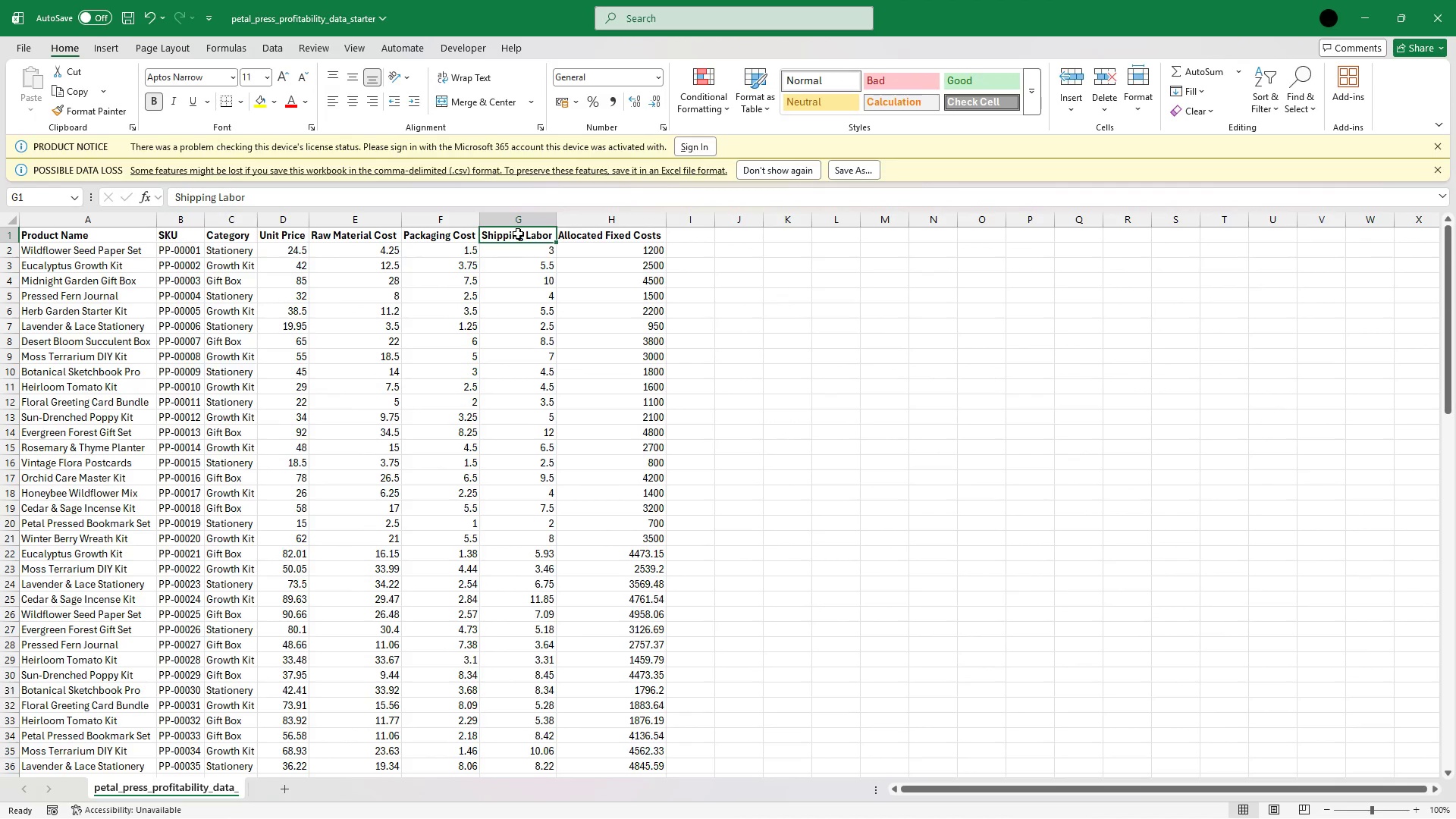 
key(Control+C)
 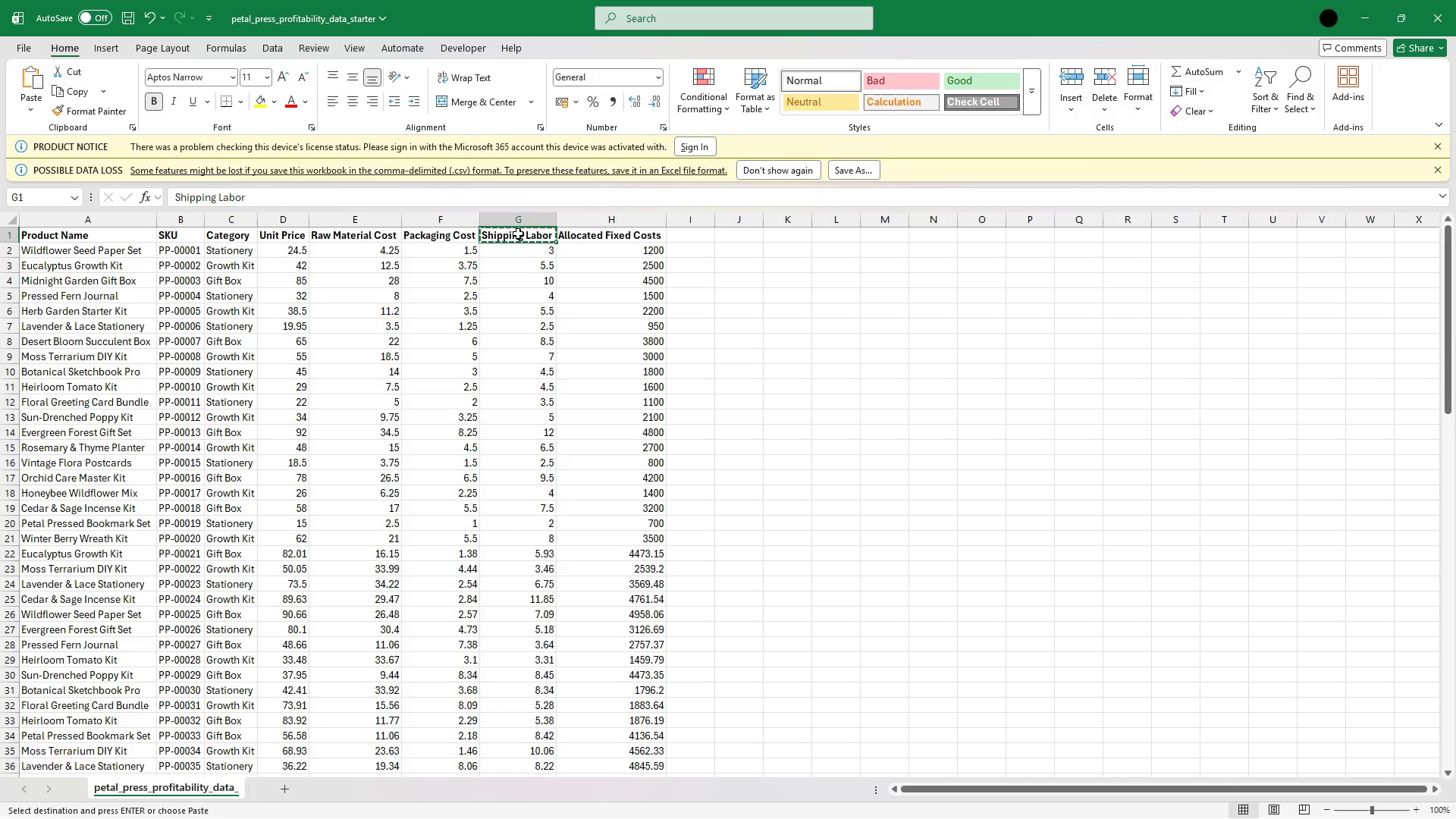 
key(Alt+Tab)
 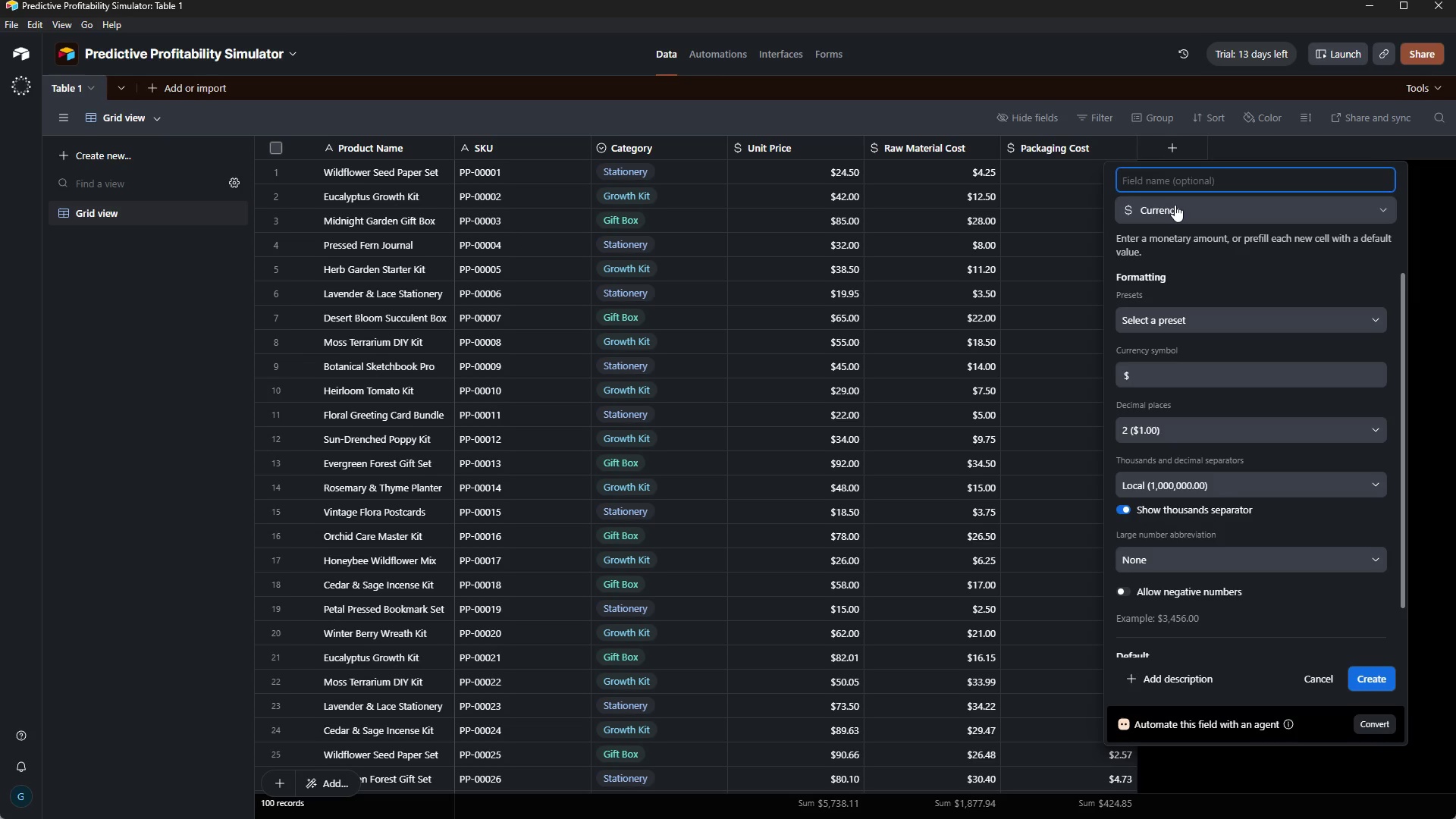 
key(Control+V)
 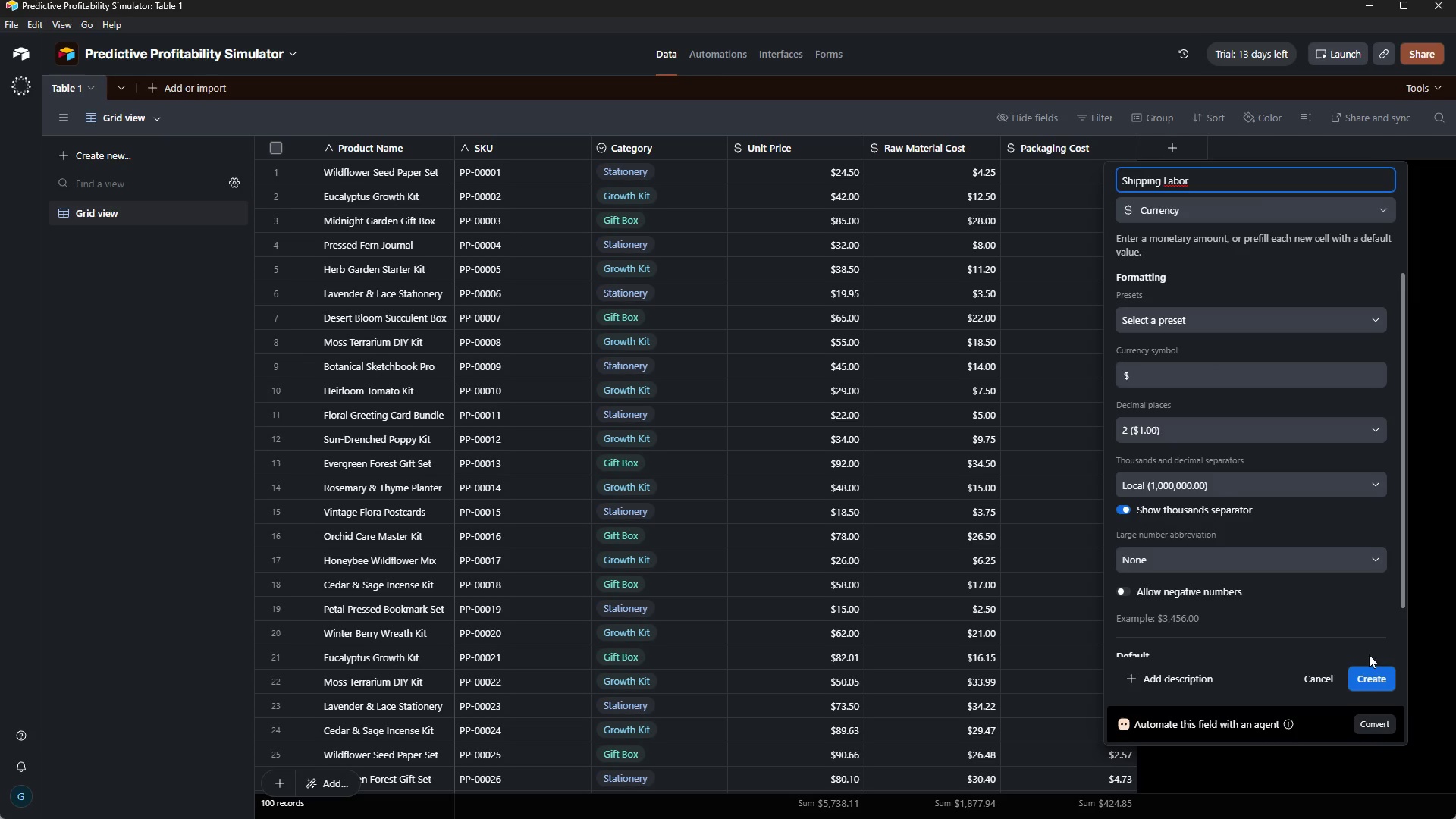 
left_click([1373, 675])
 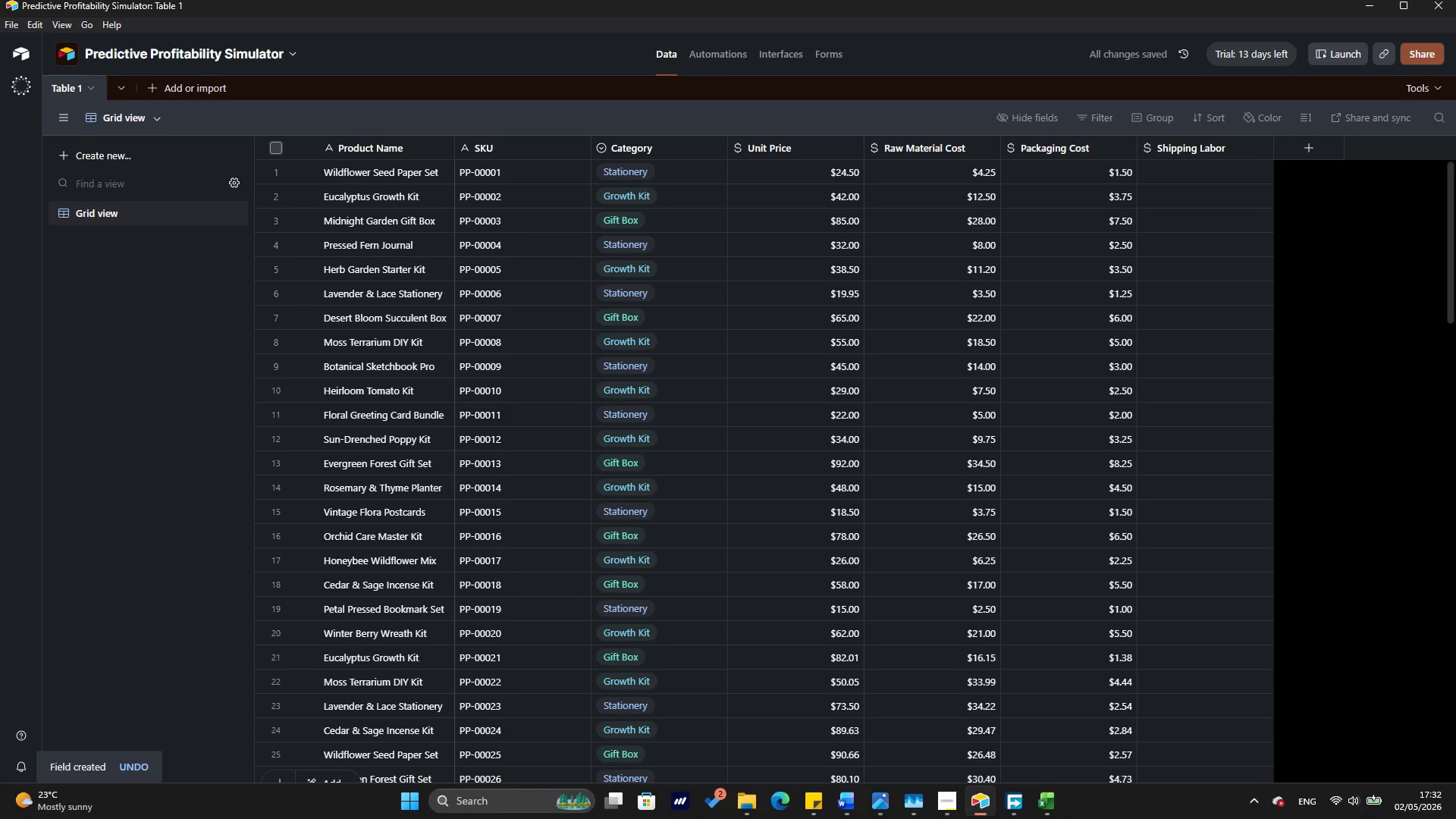 
left_click([1040, 802])
 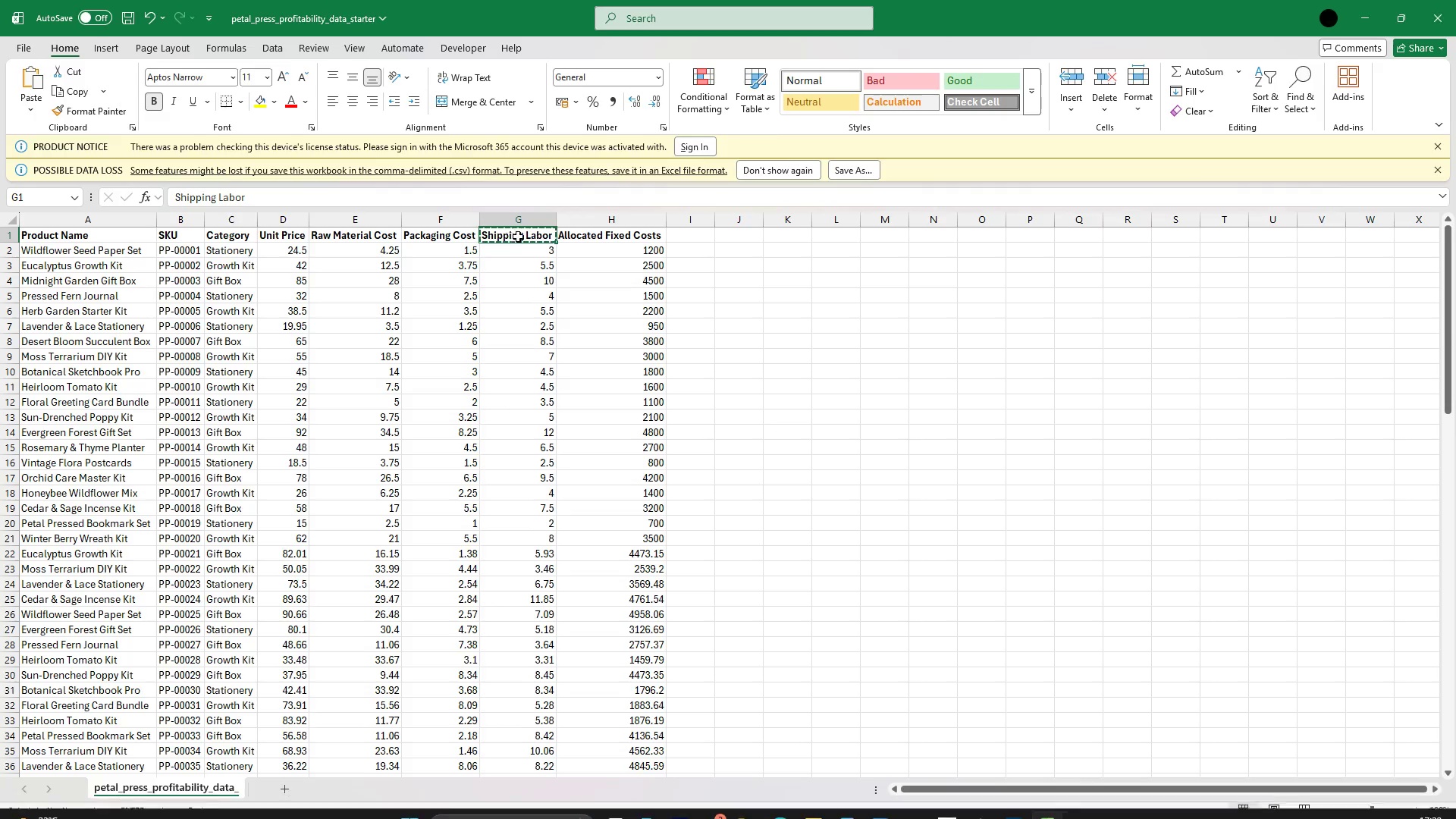 
left_click([515, 253])
 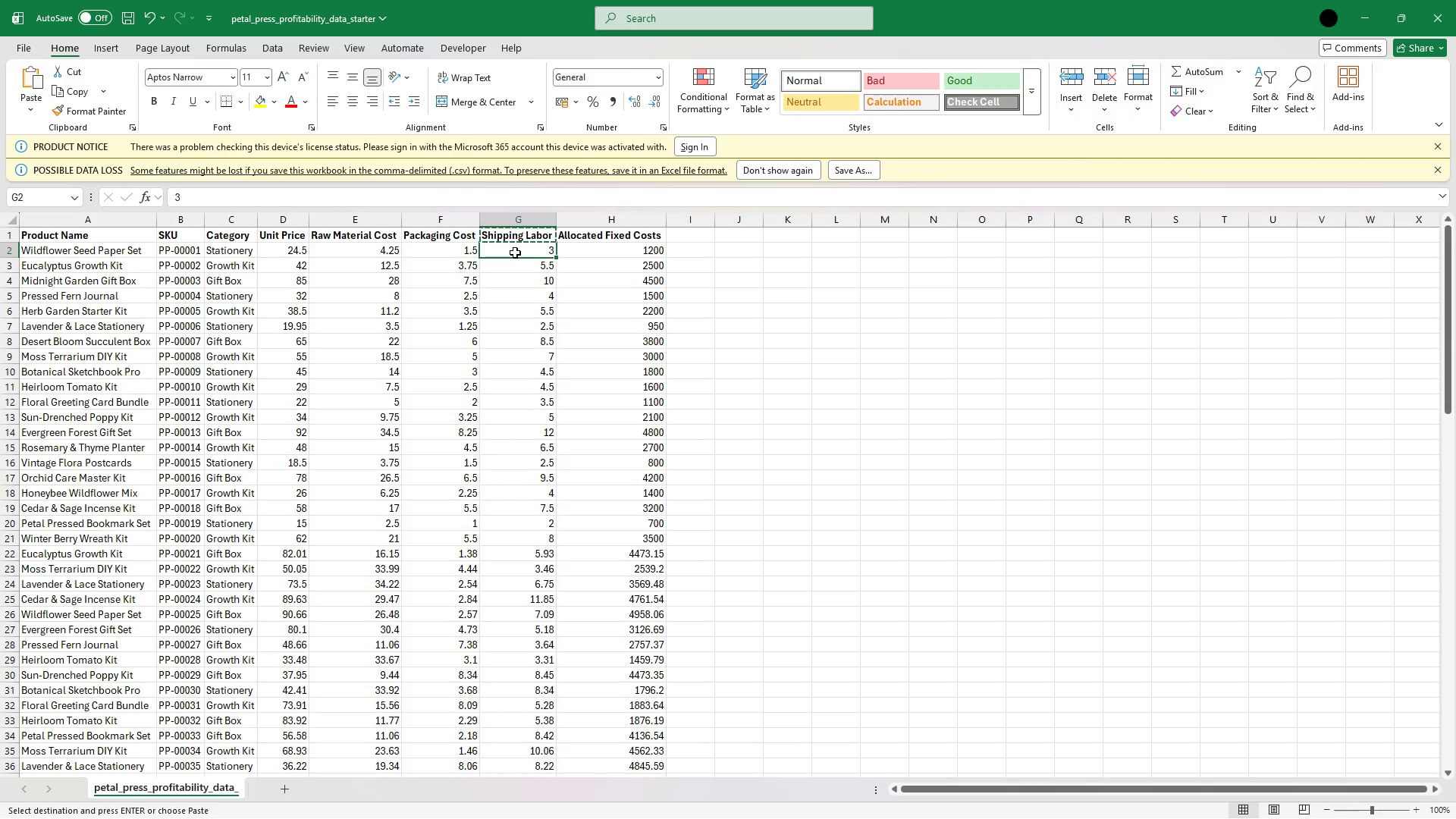 
key(Escape)
 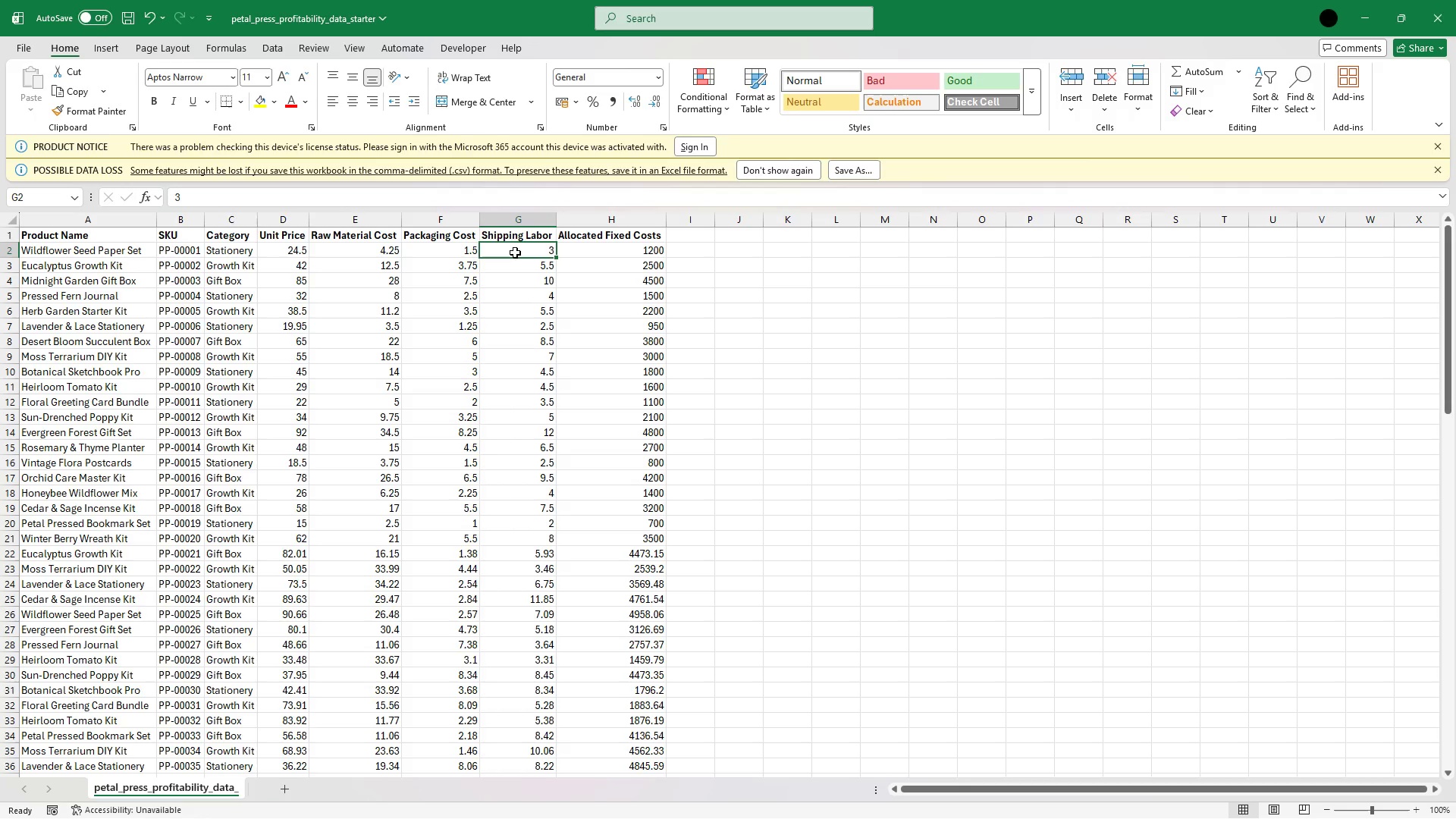 
hold_key(key=ArrowDown, duration=1.52)
 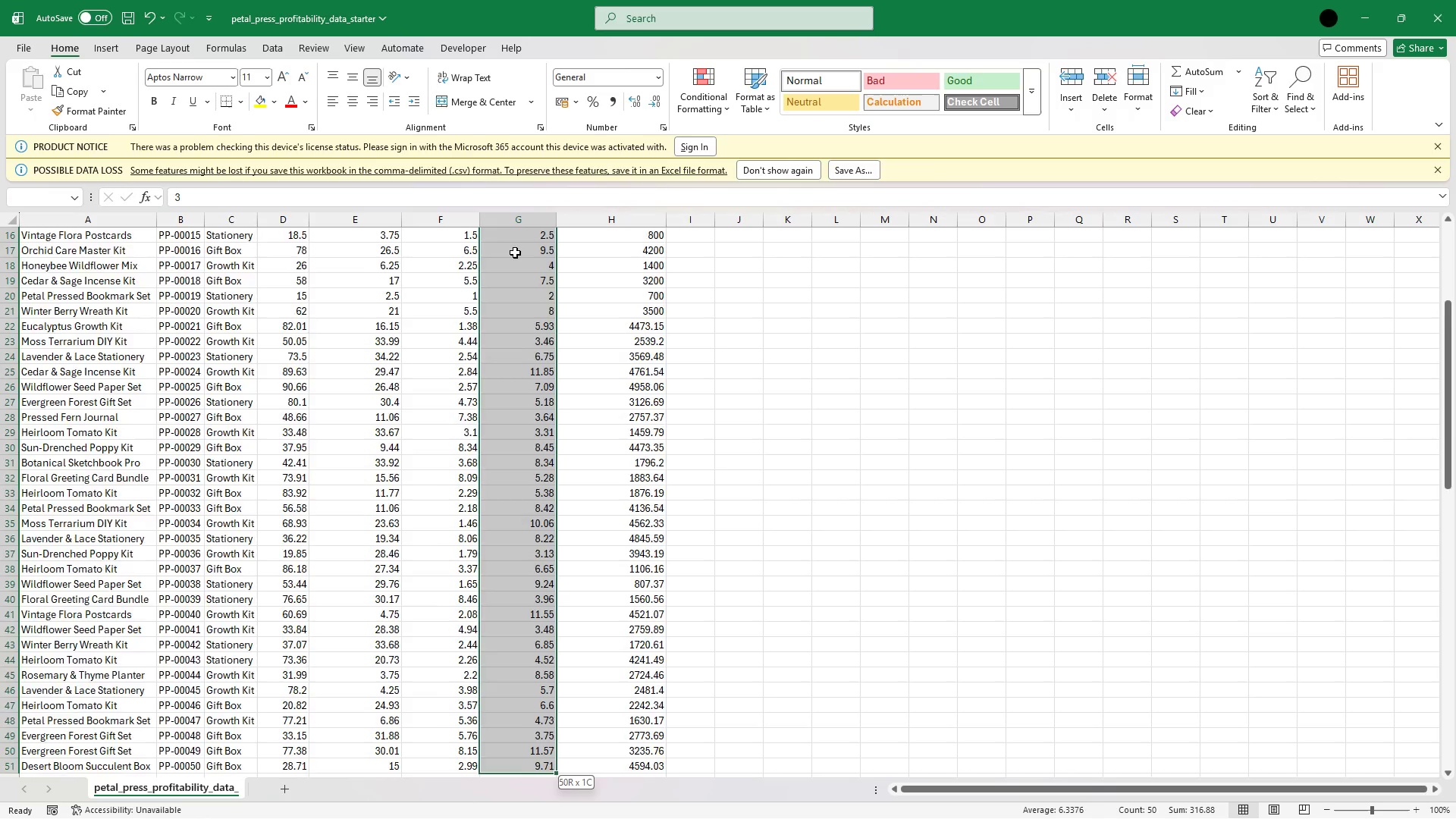 
hold_key(key=ArrowDown, duration=1.51)
 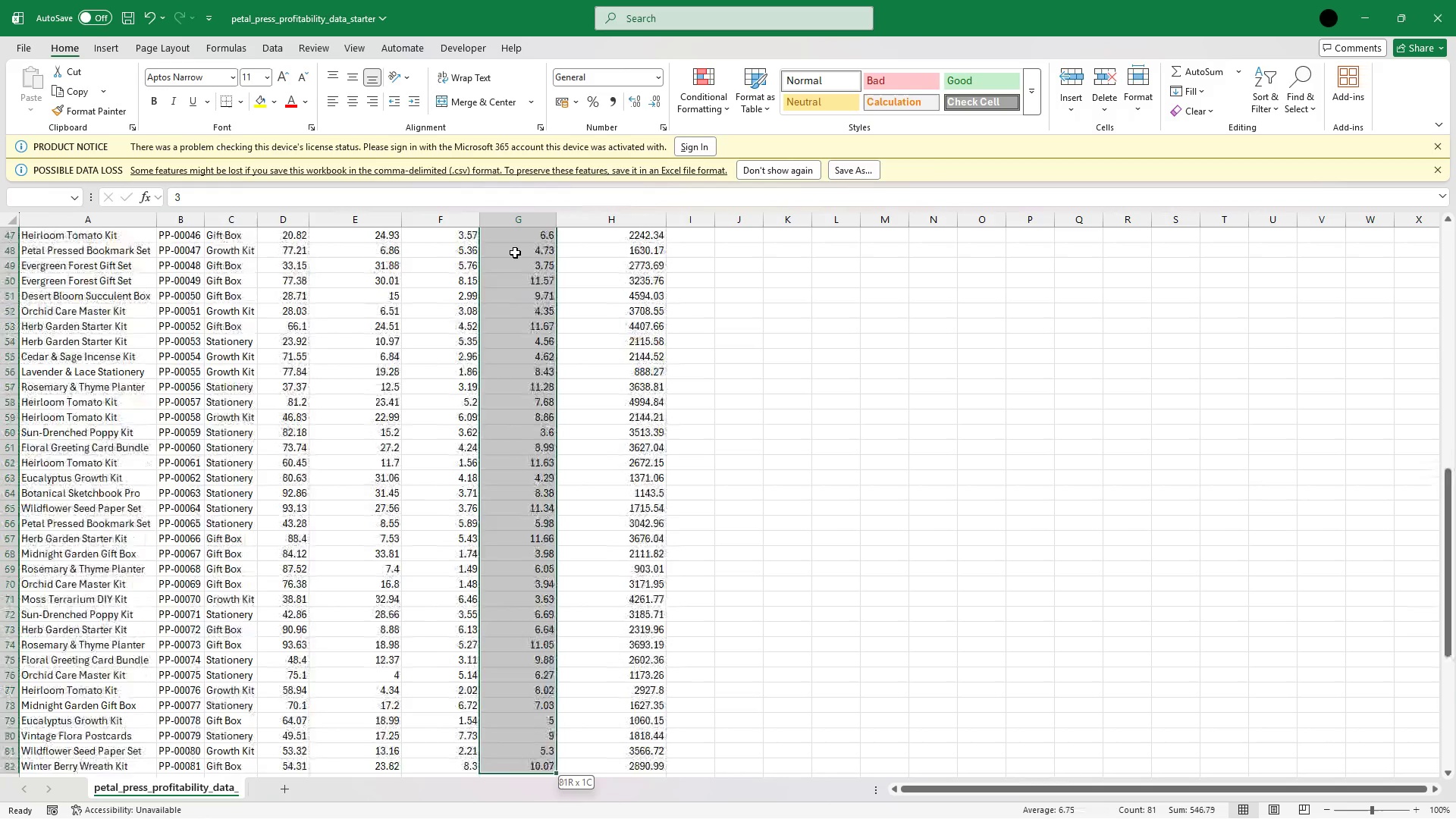 
key(Shift+ArrowDown)
 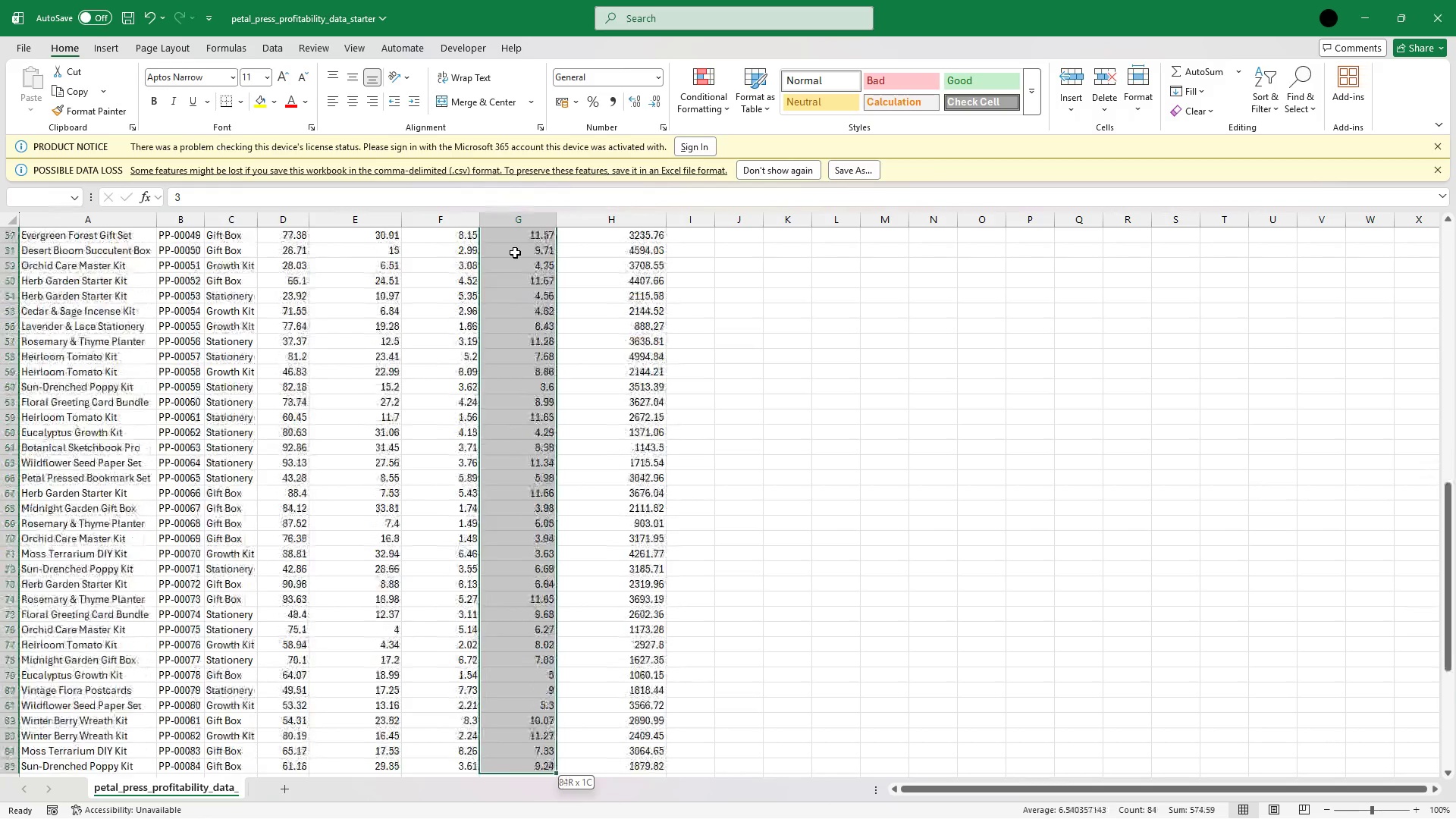 
key(Shift+ArrowDown)
 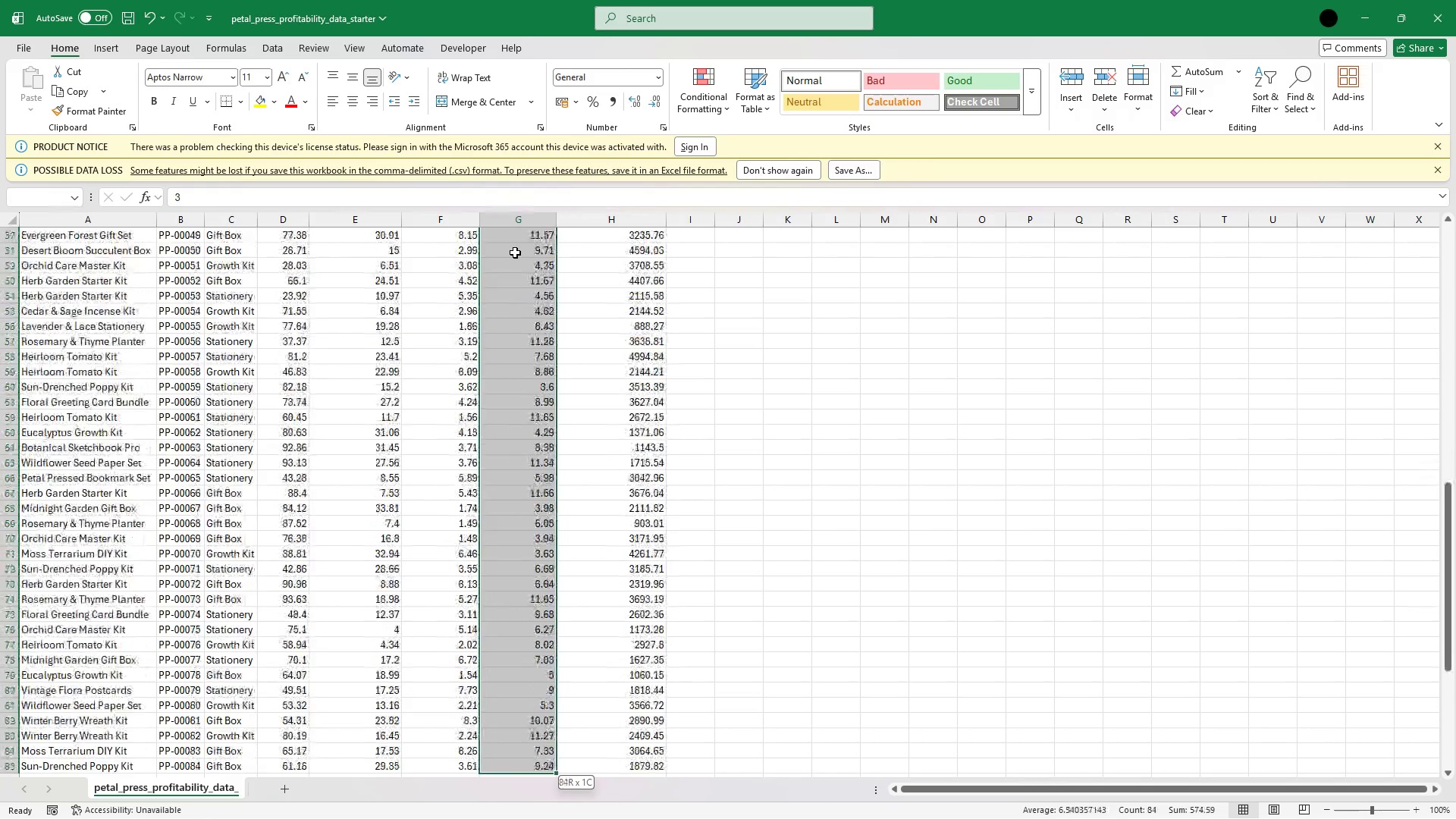 
key(Shift+ArrowDown)
 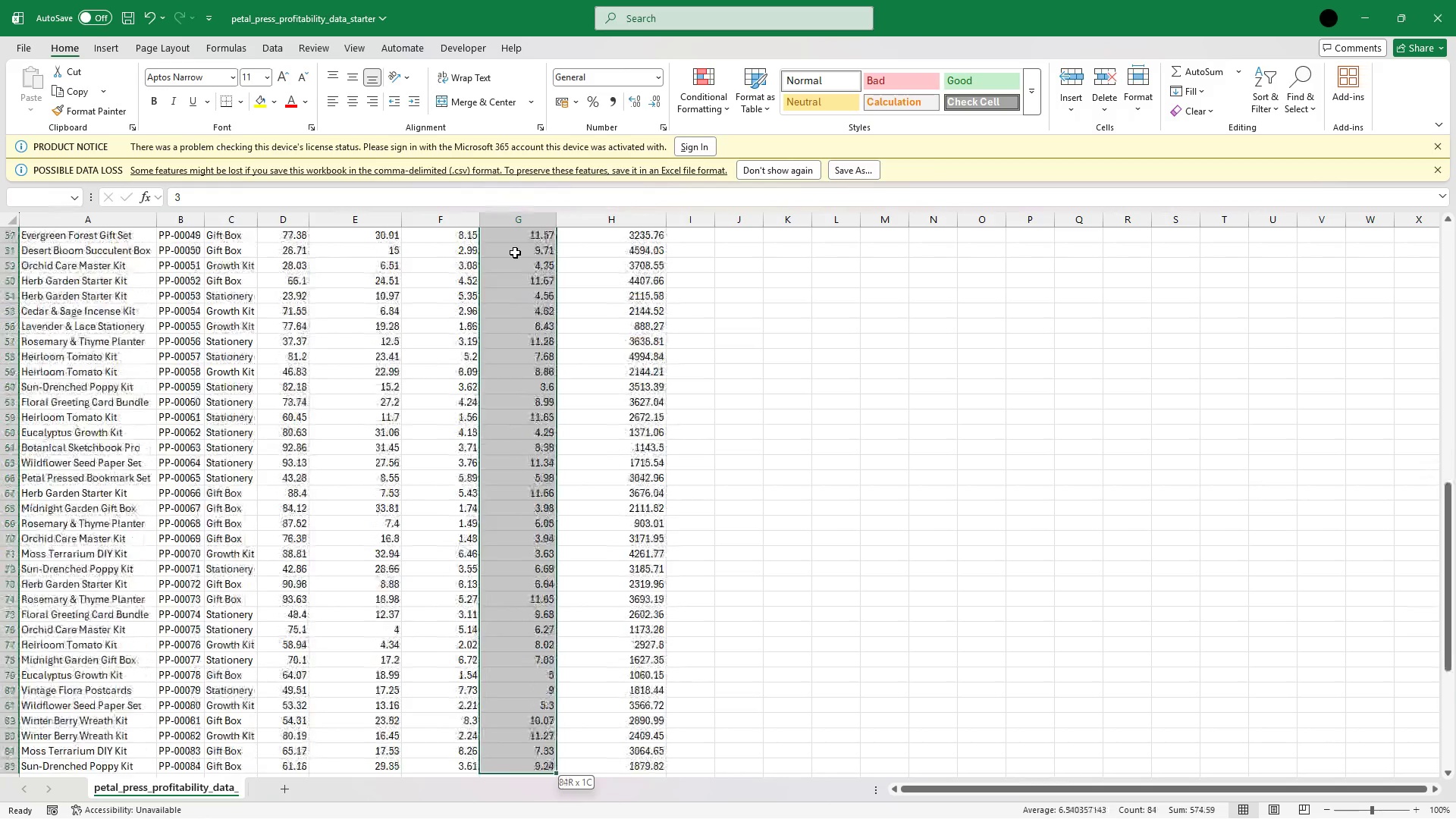 
key(Shift+ArrowDown)
 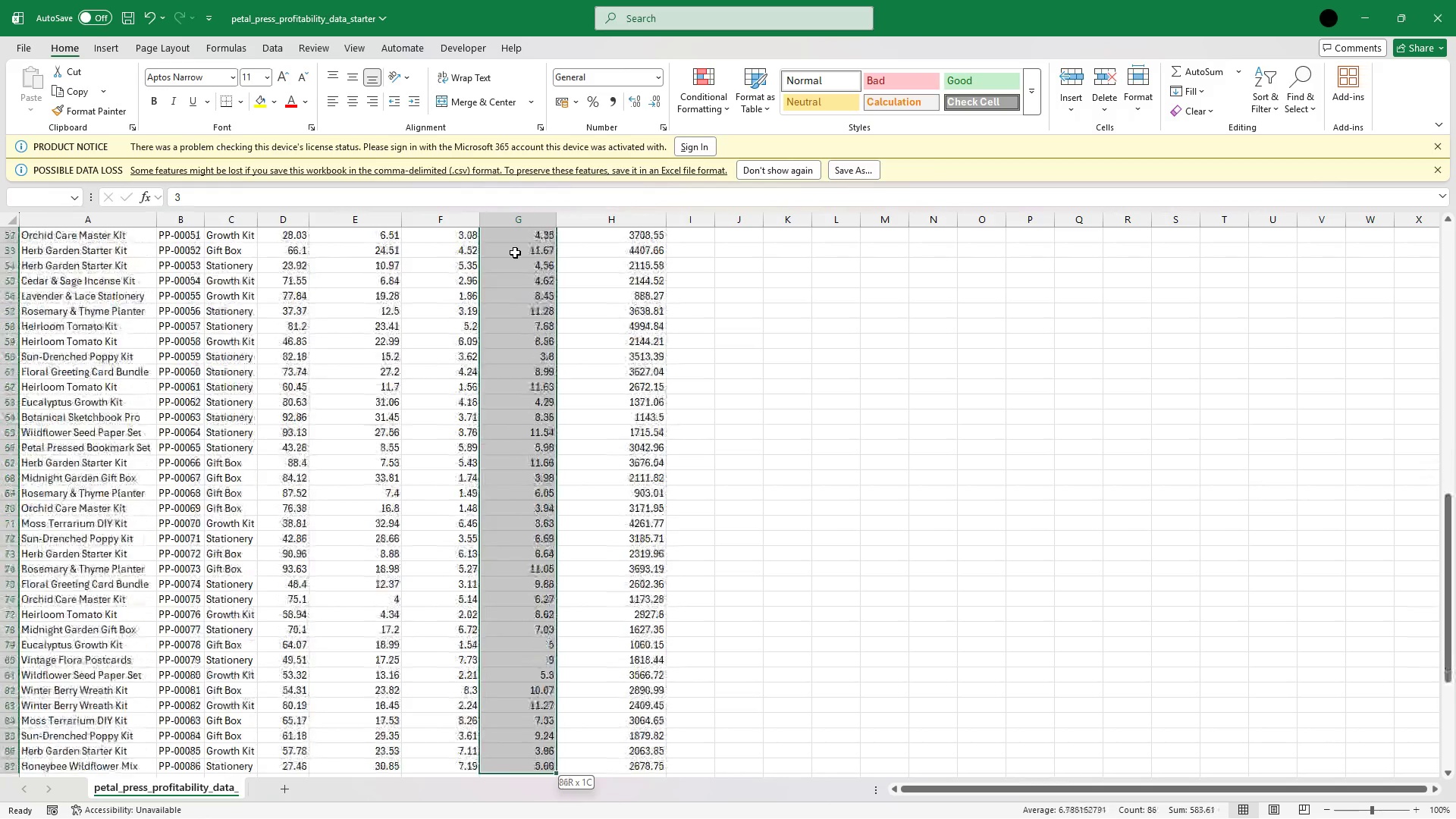 
key(Shift+ArrowDown)
 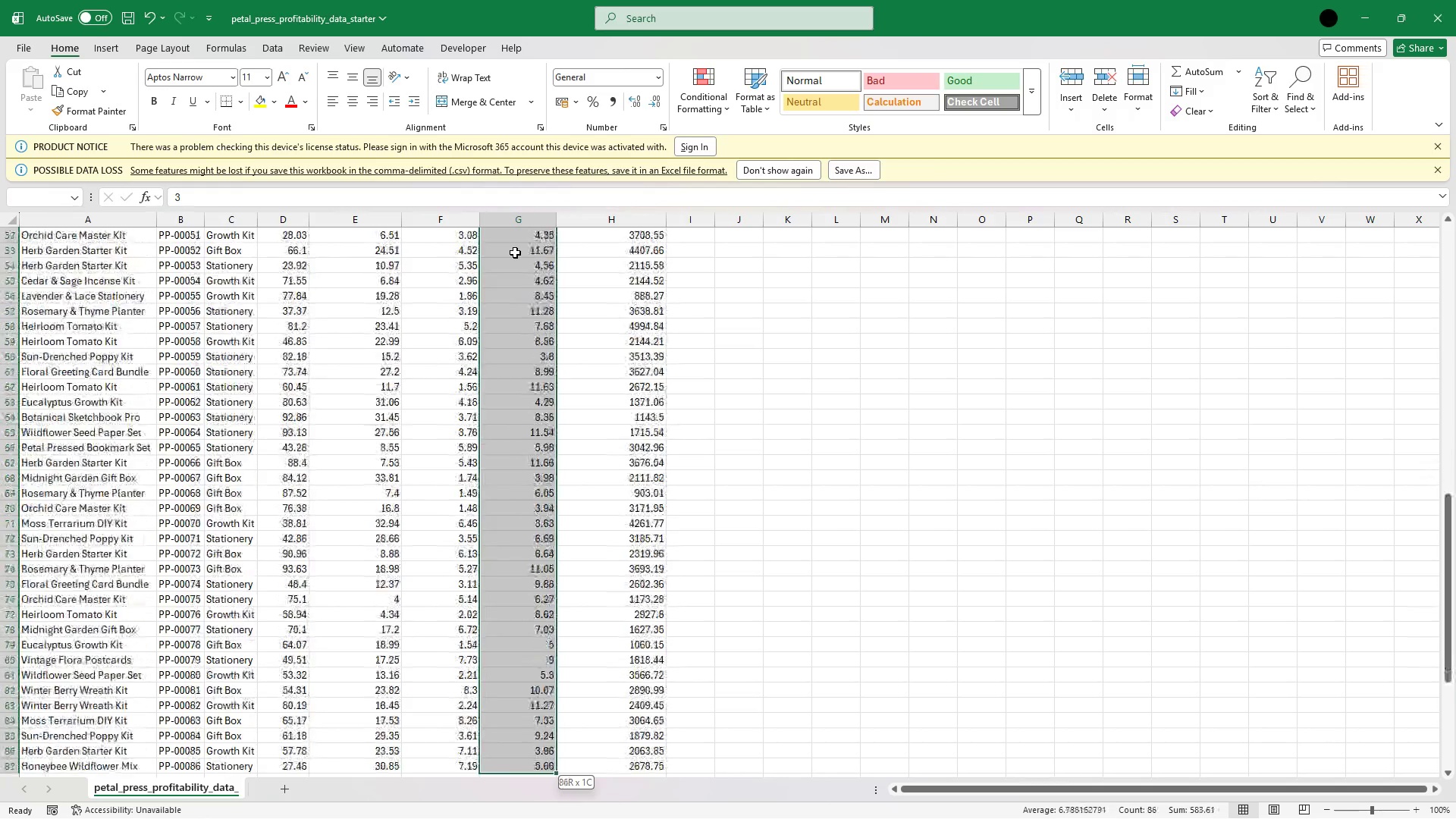 
key(Shift+ArrowDown)
 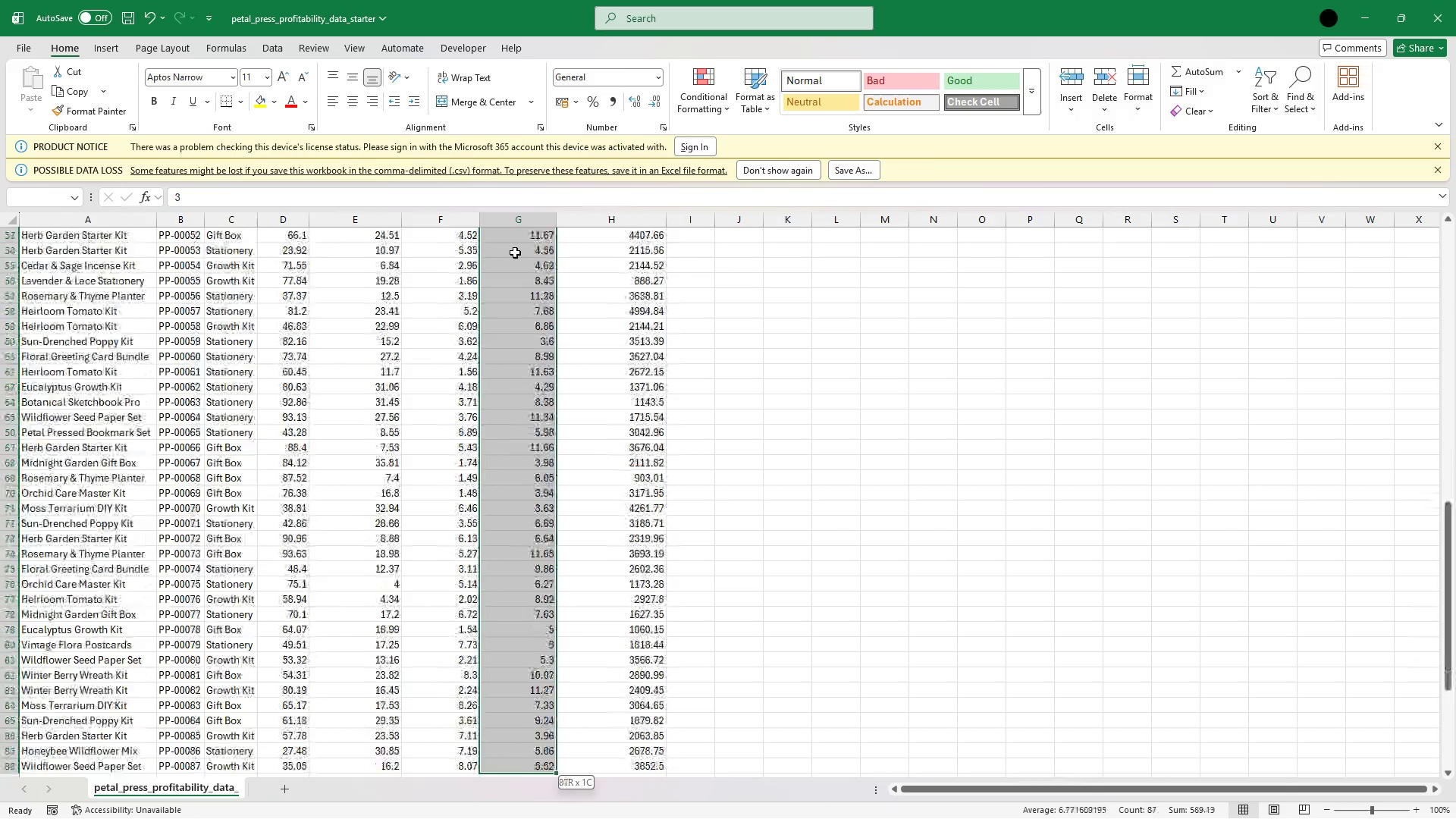 
key(Shift+ArrowDown)
 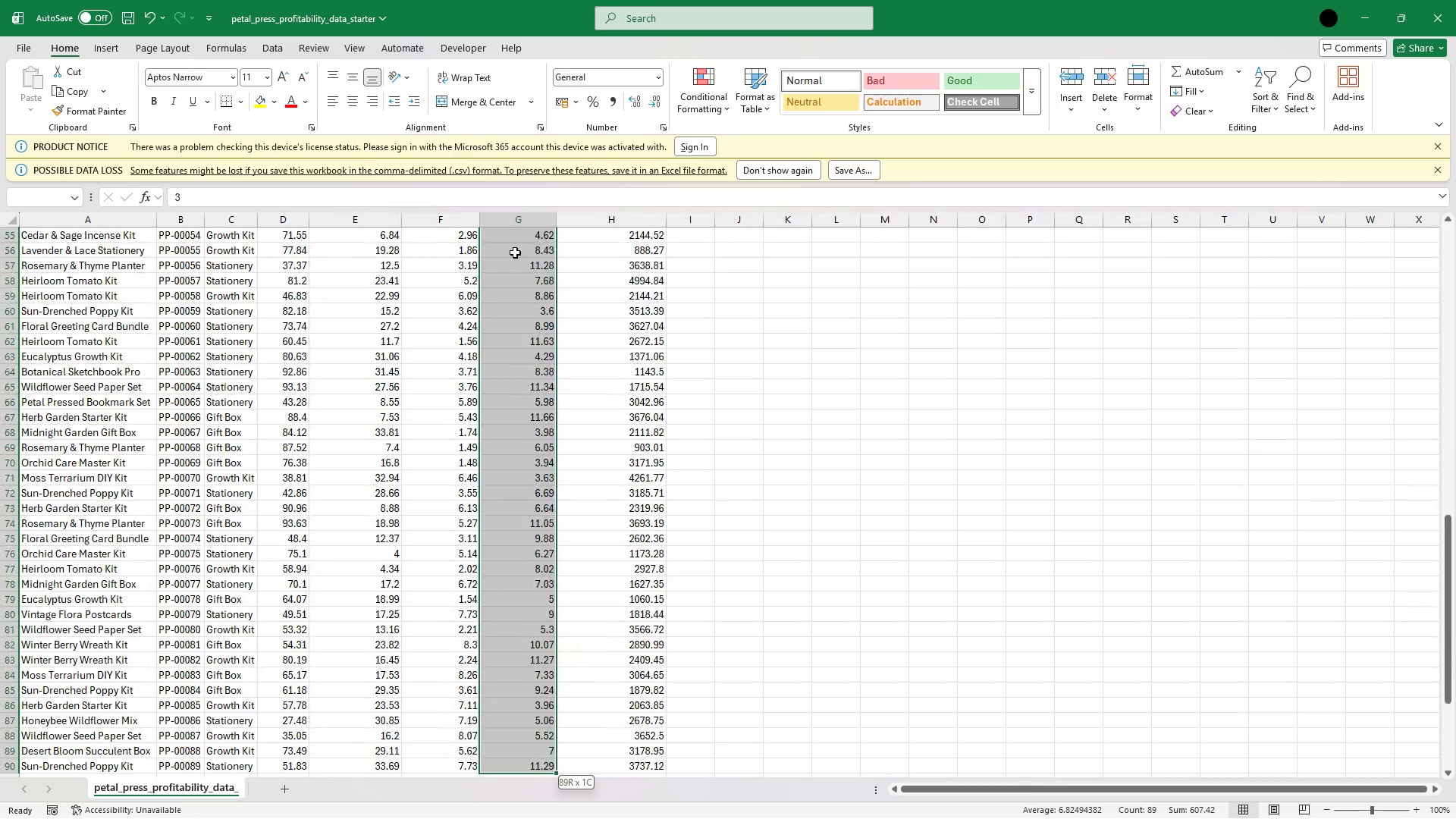 
hold_key(key=ArrowDown, duration=1.2)
 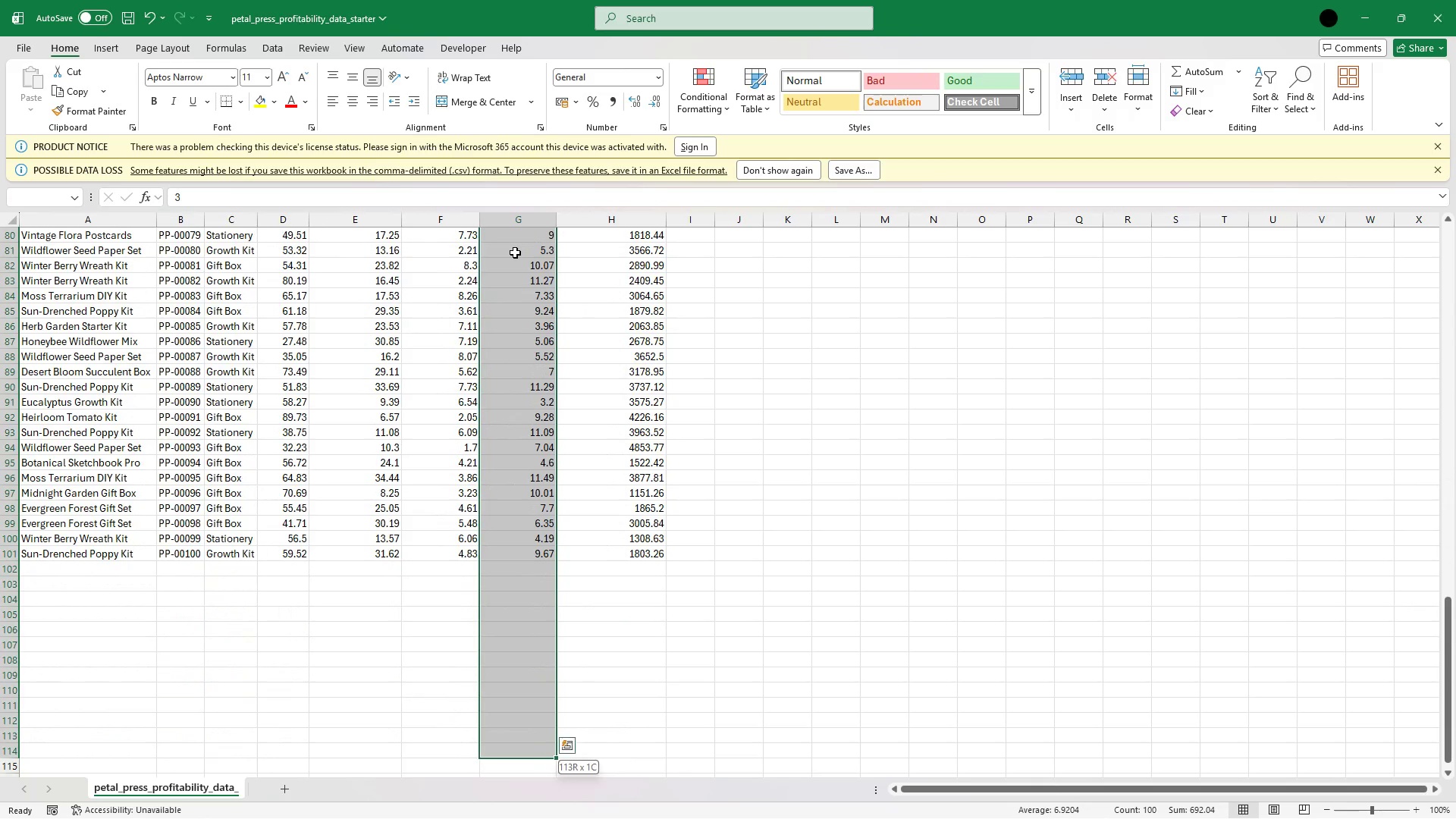 
hold_key(key=ArrowUp, duration=0.8)
 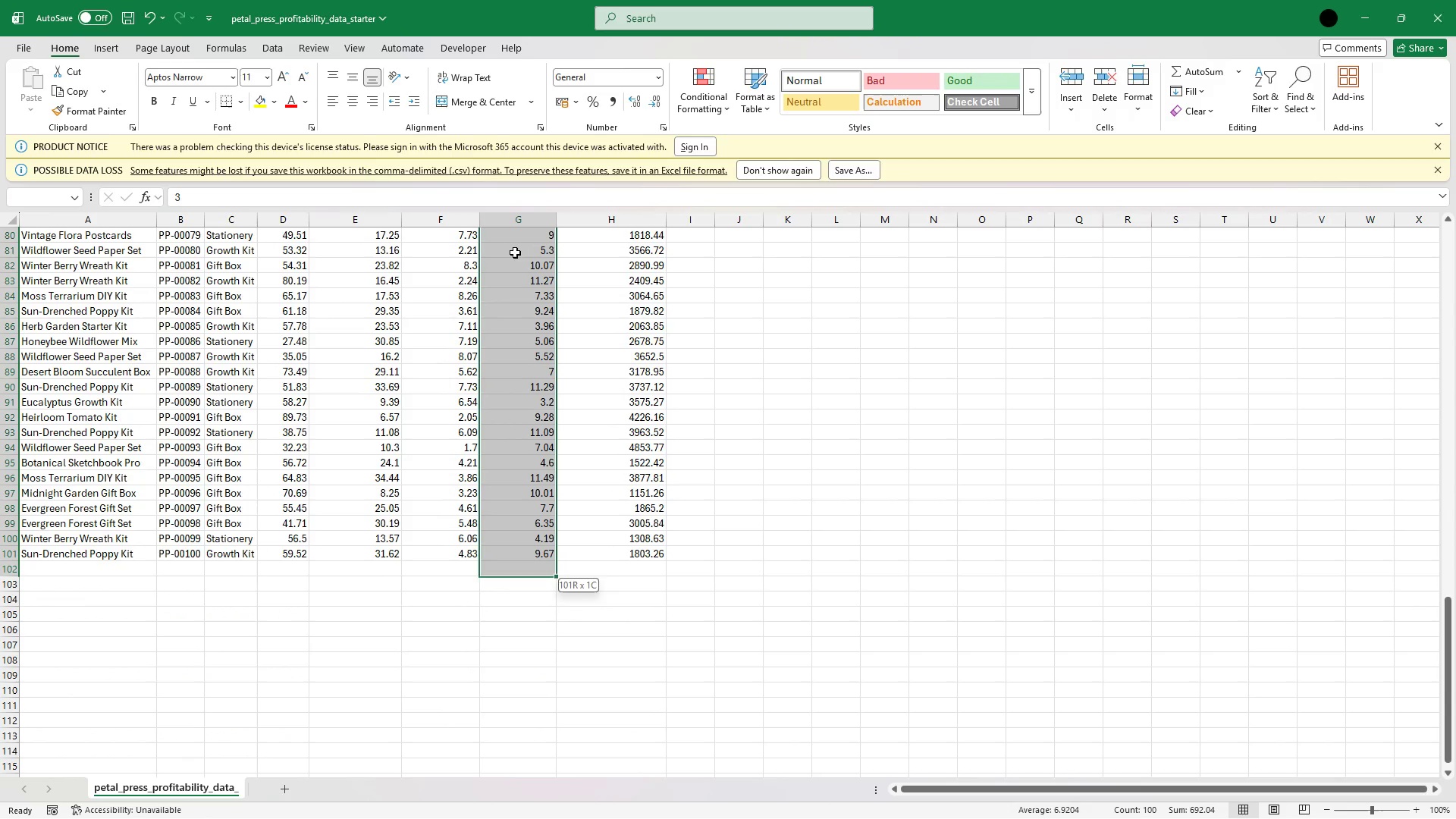 
hold_key(key=ArrowUp, duration=0.33)
 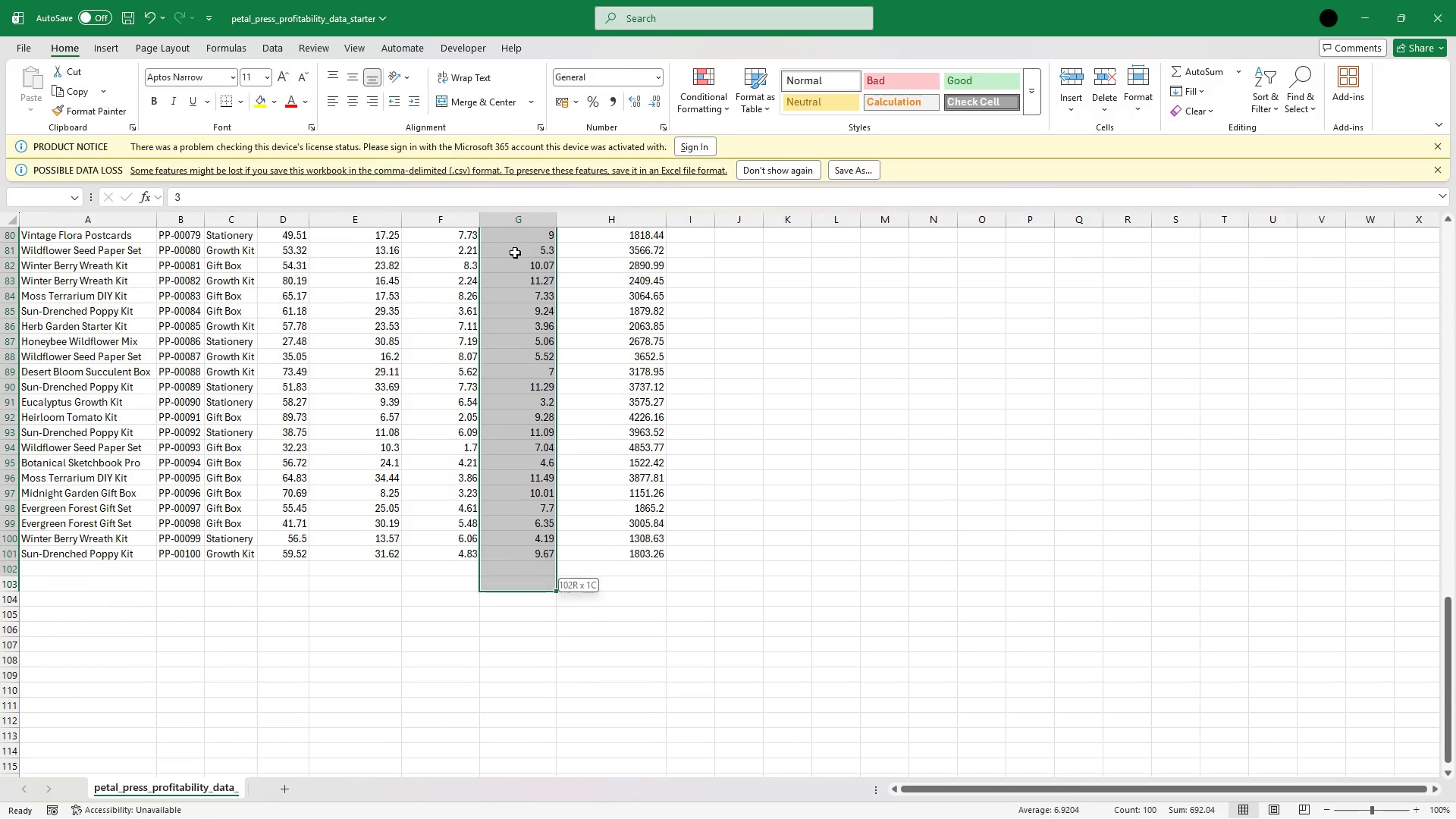 
key(Shift+ArrowUp)
 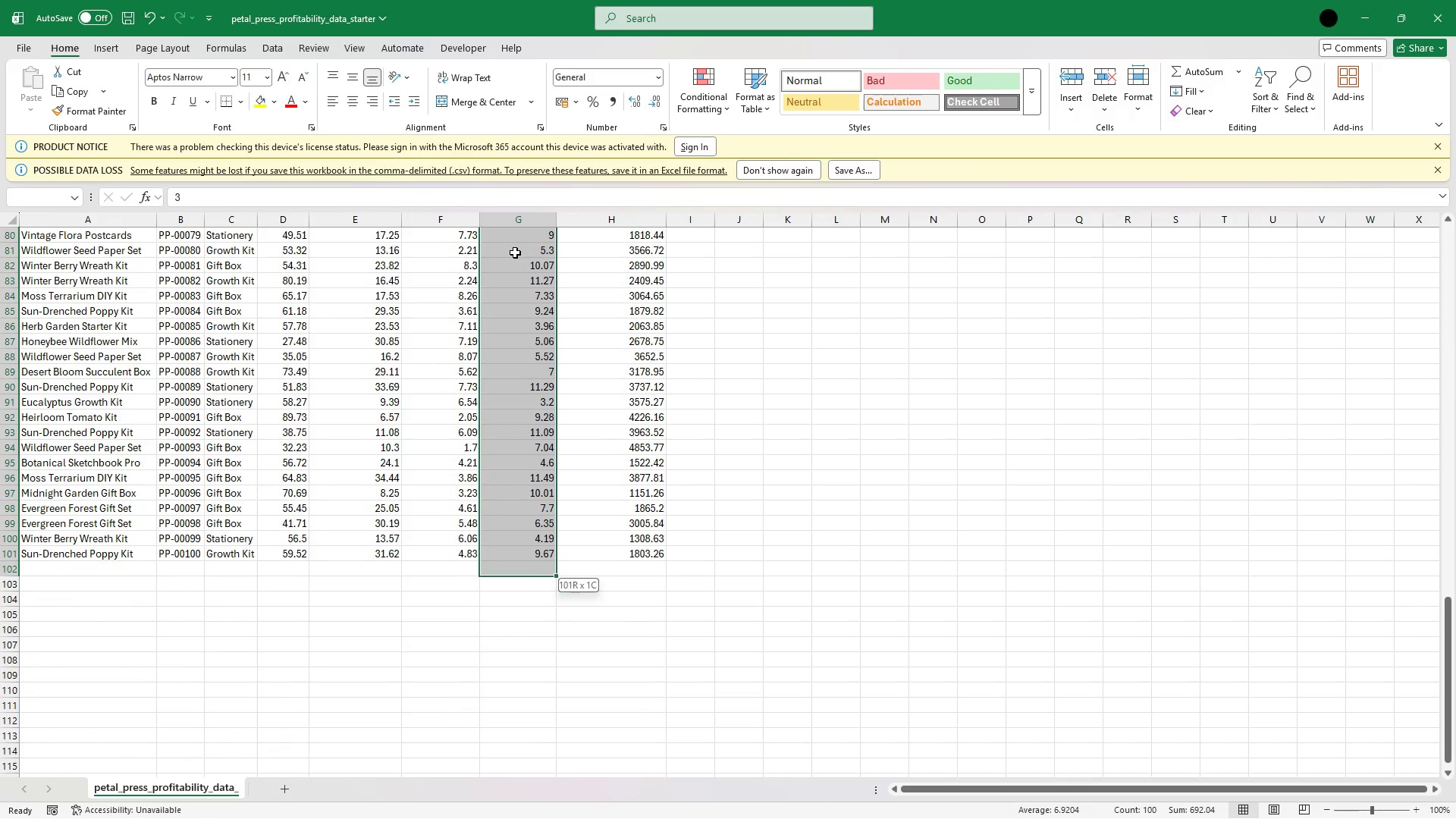 
key(Shift+ArrowUp)
 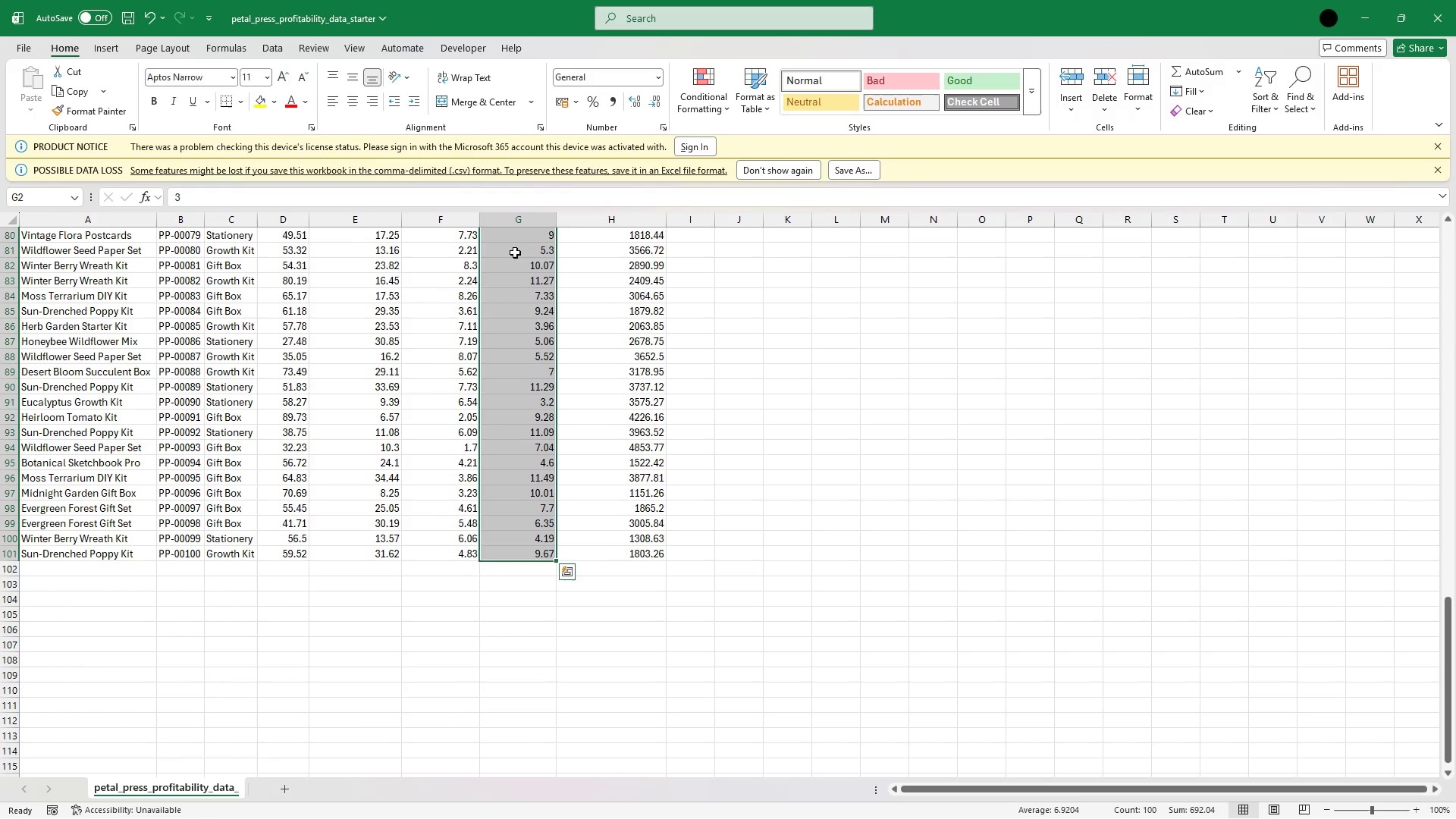 
right_click([515, 253])
 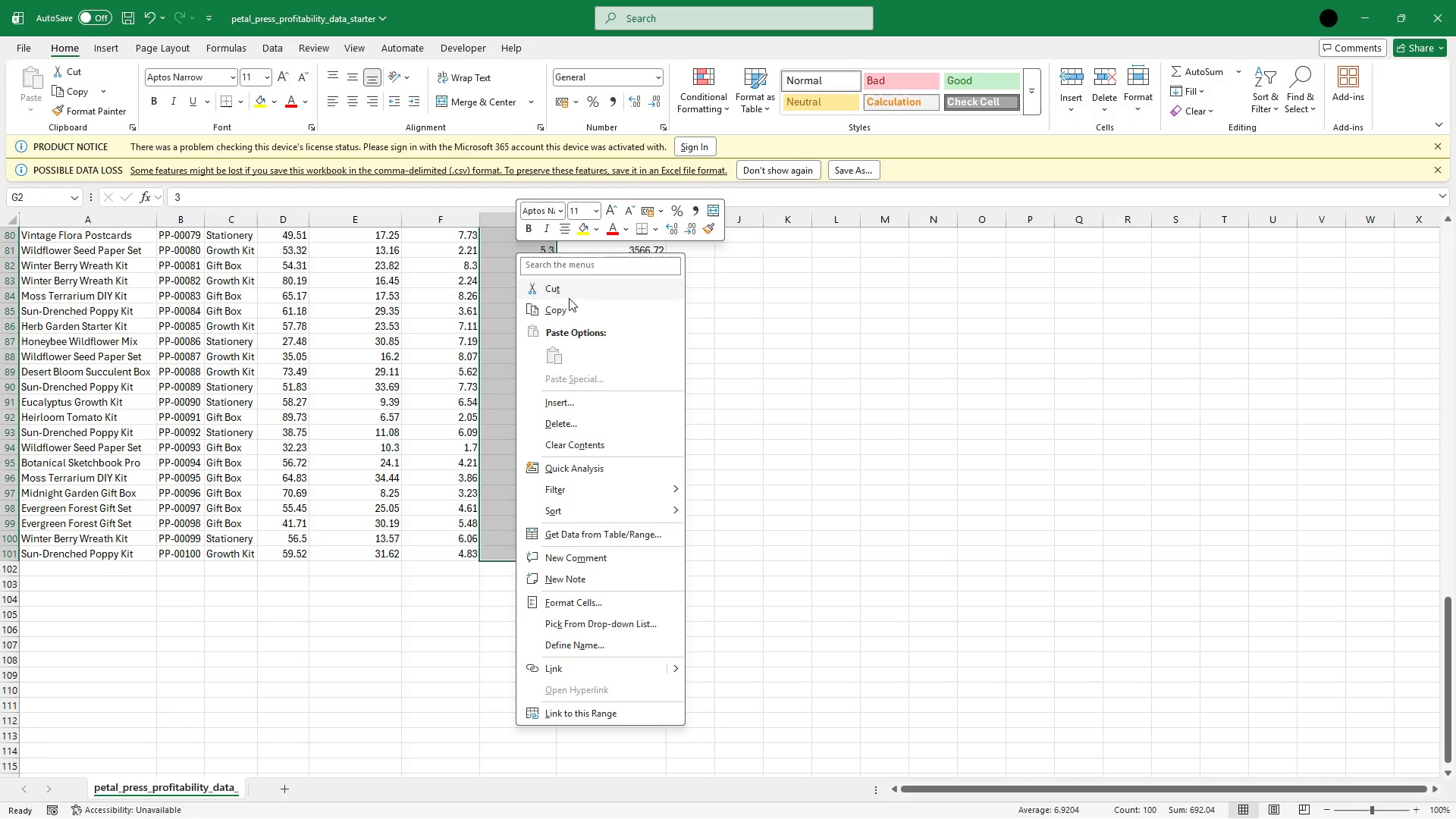 
left_click([572, 304])
 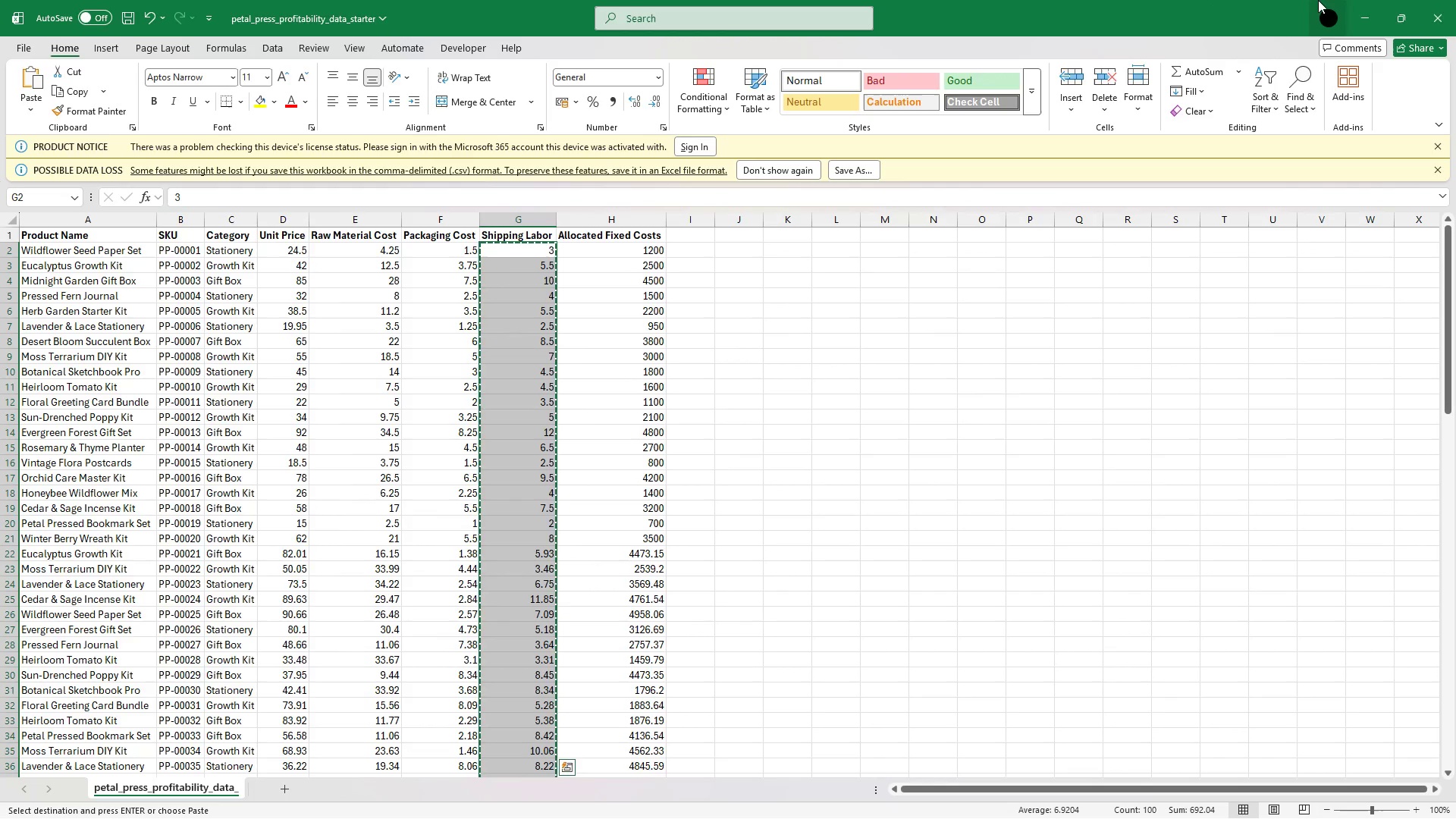 
left_click([1373, 3])
 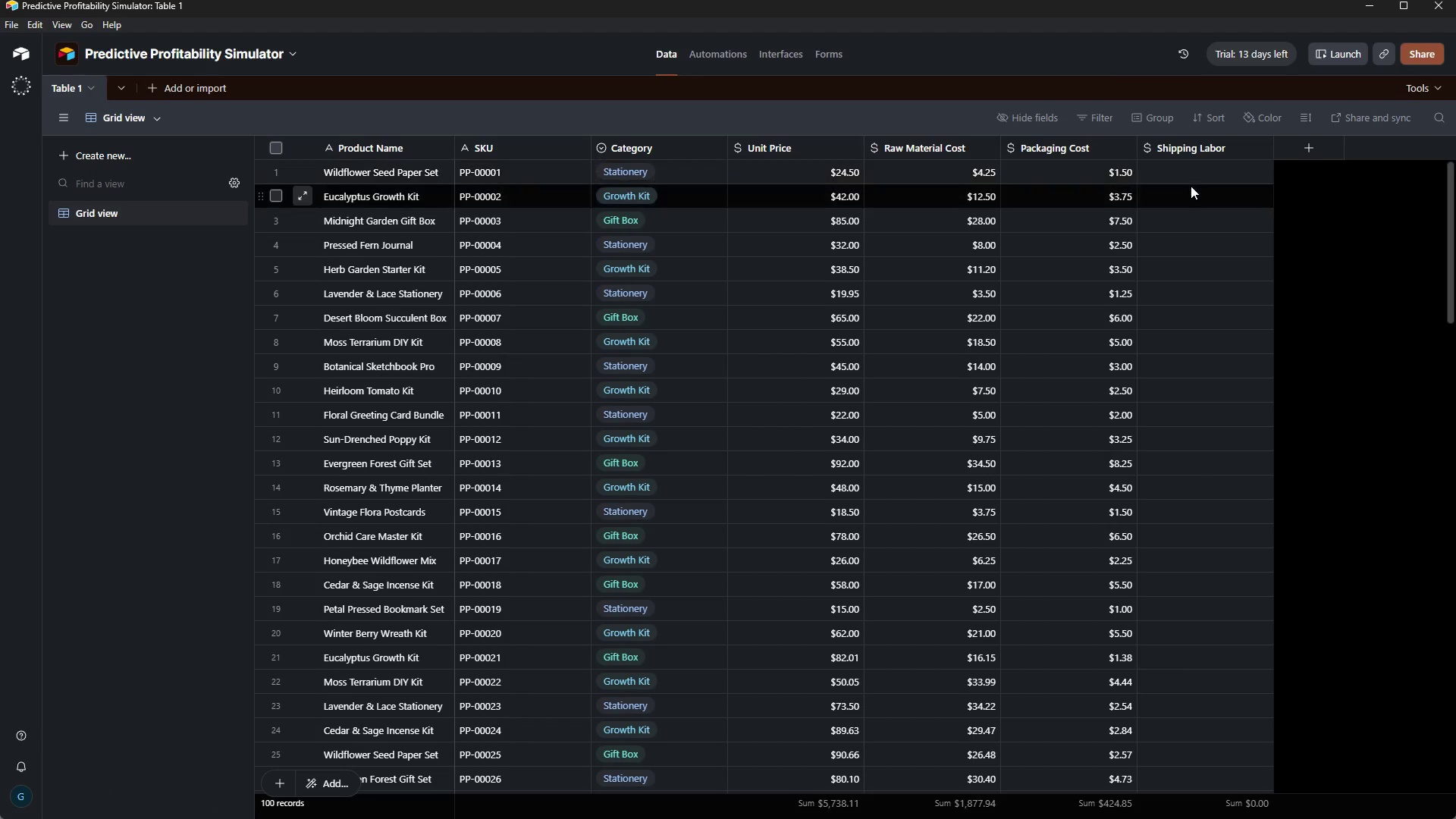 
left_click([1197, 171])
 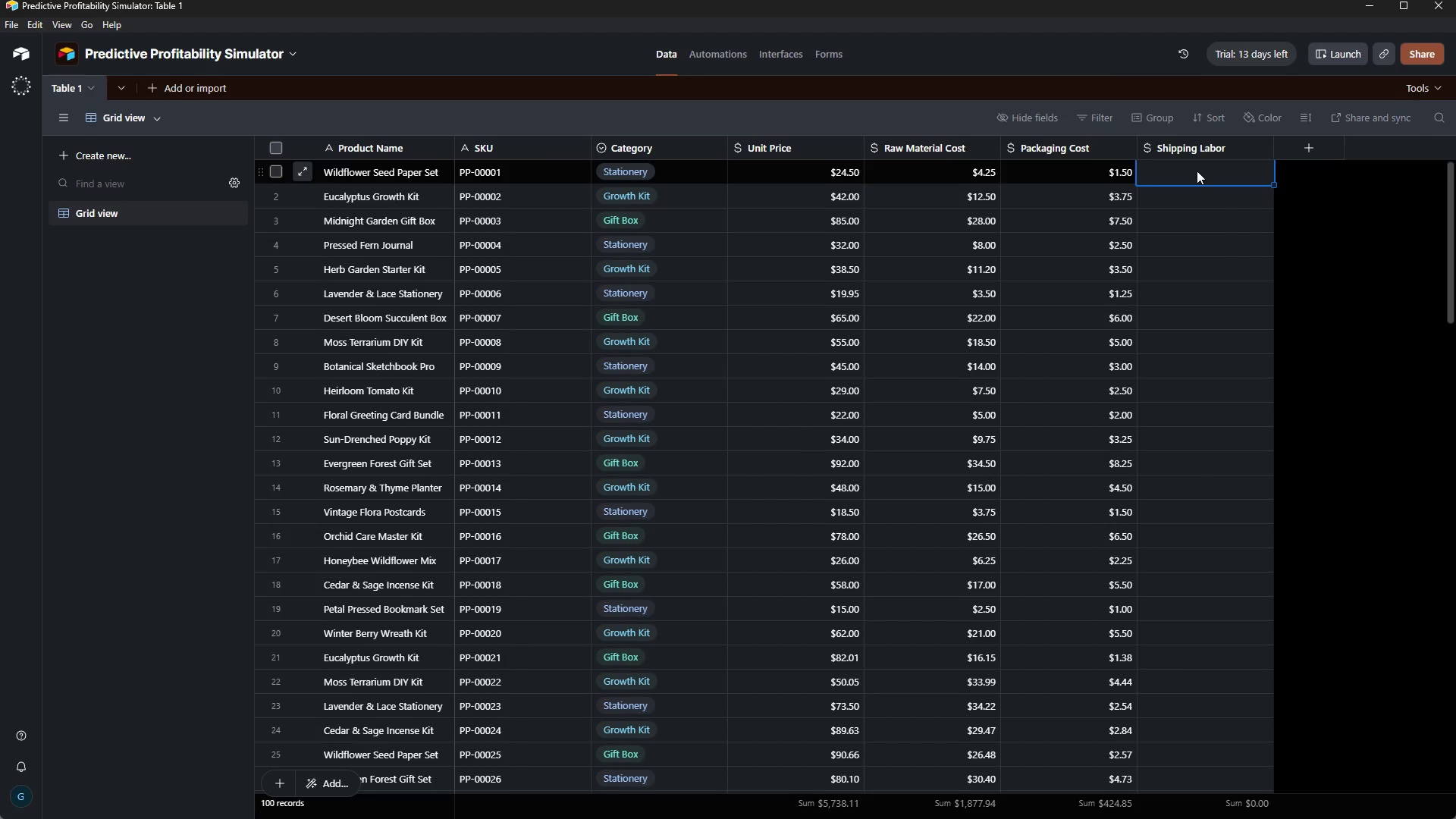 
key(Control+V)
 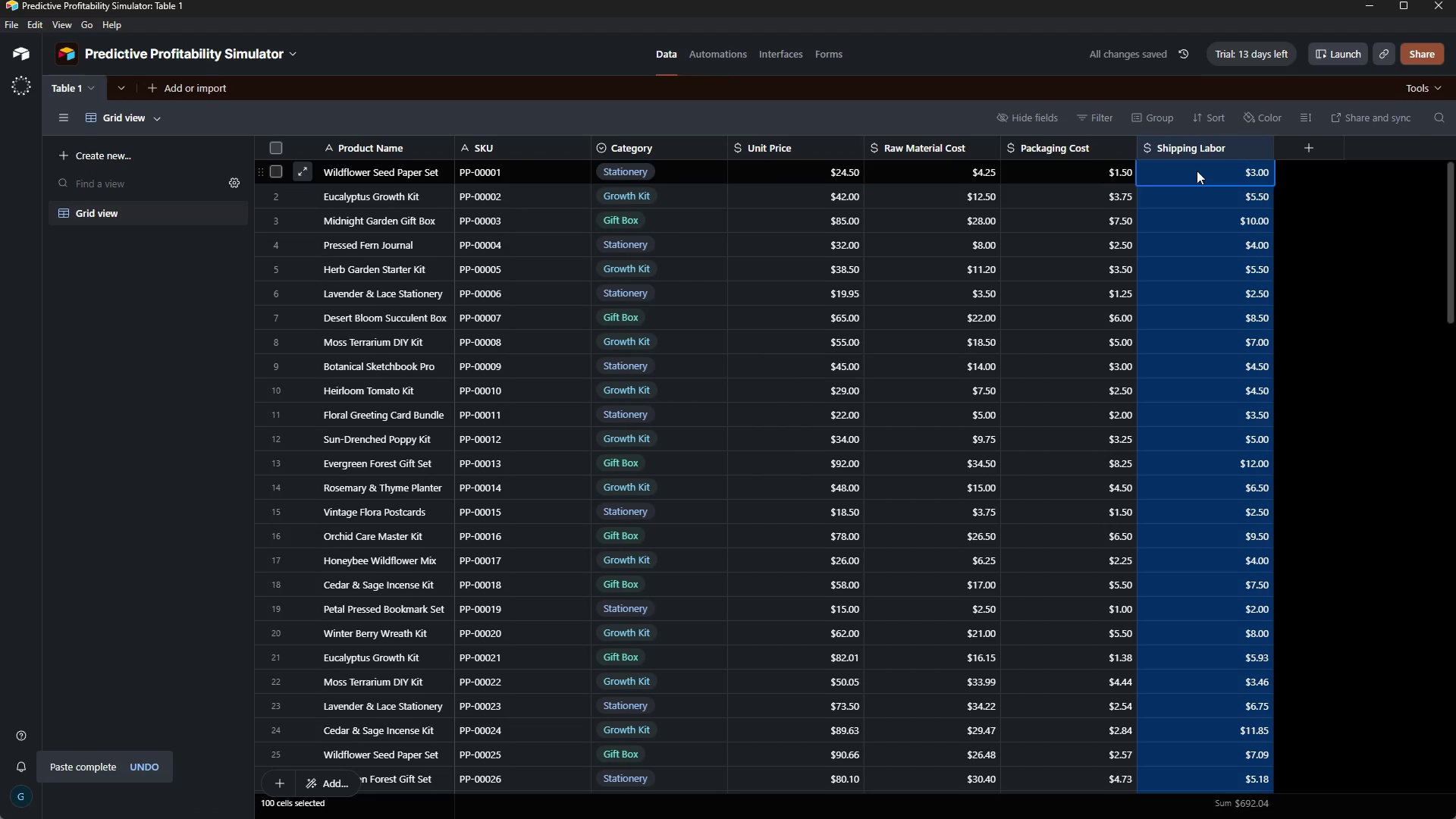 
wait(6.55)
 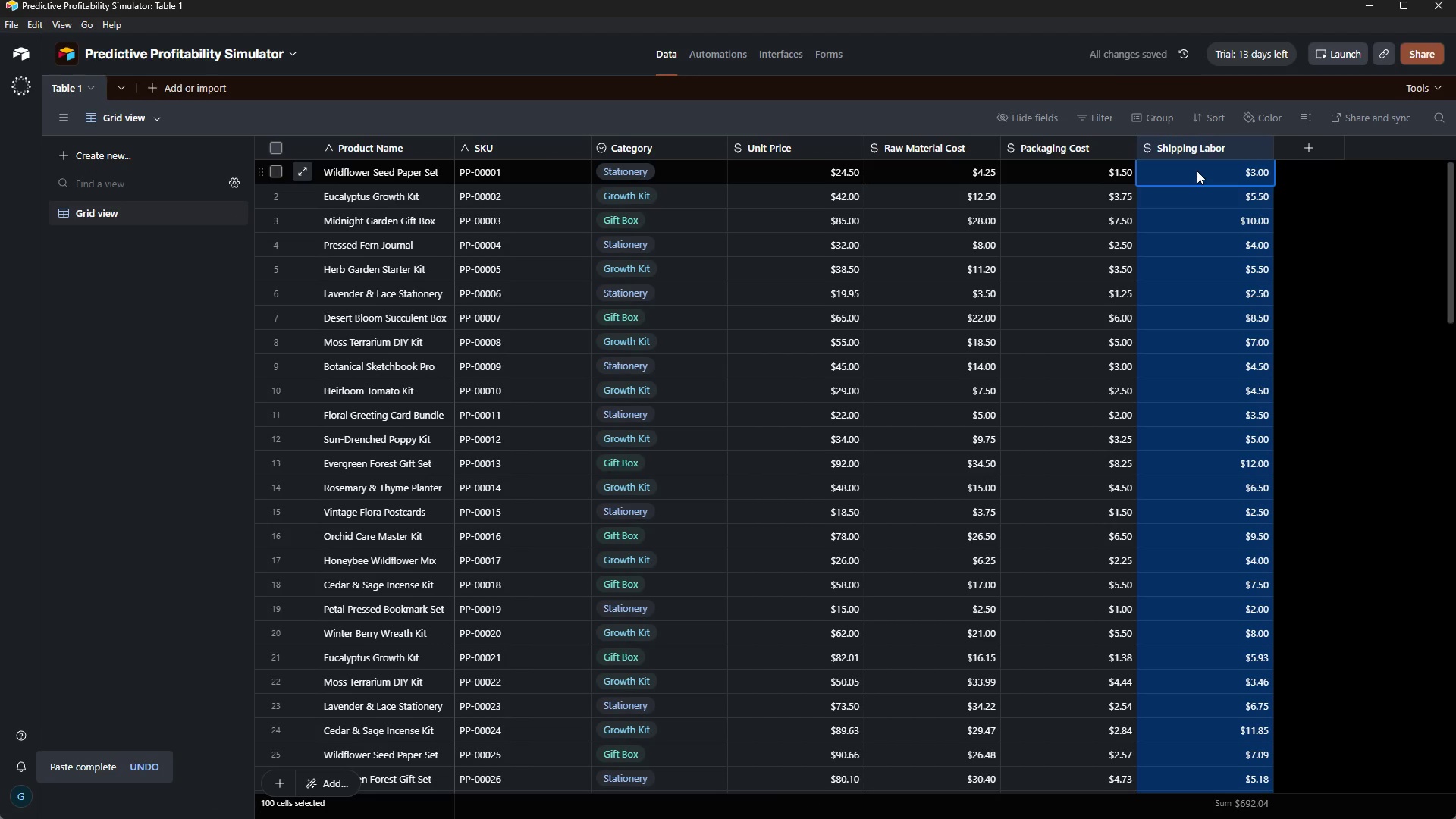 
left_click([1318, 146])
 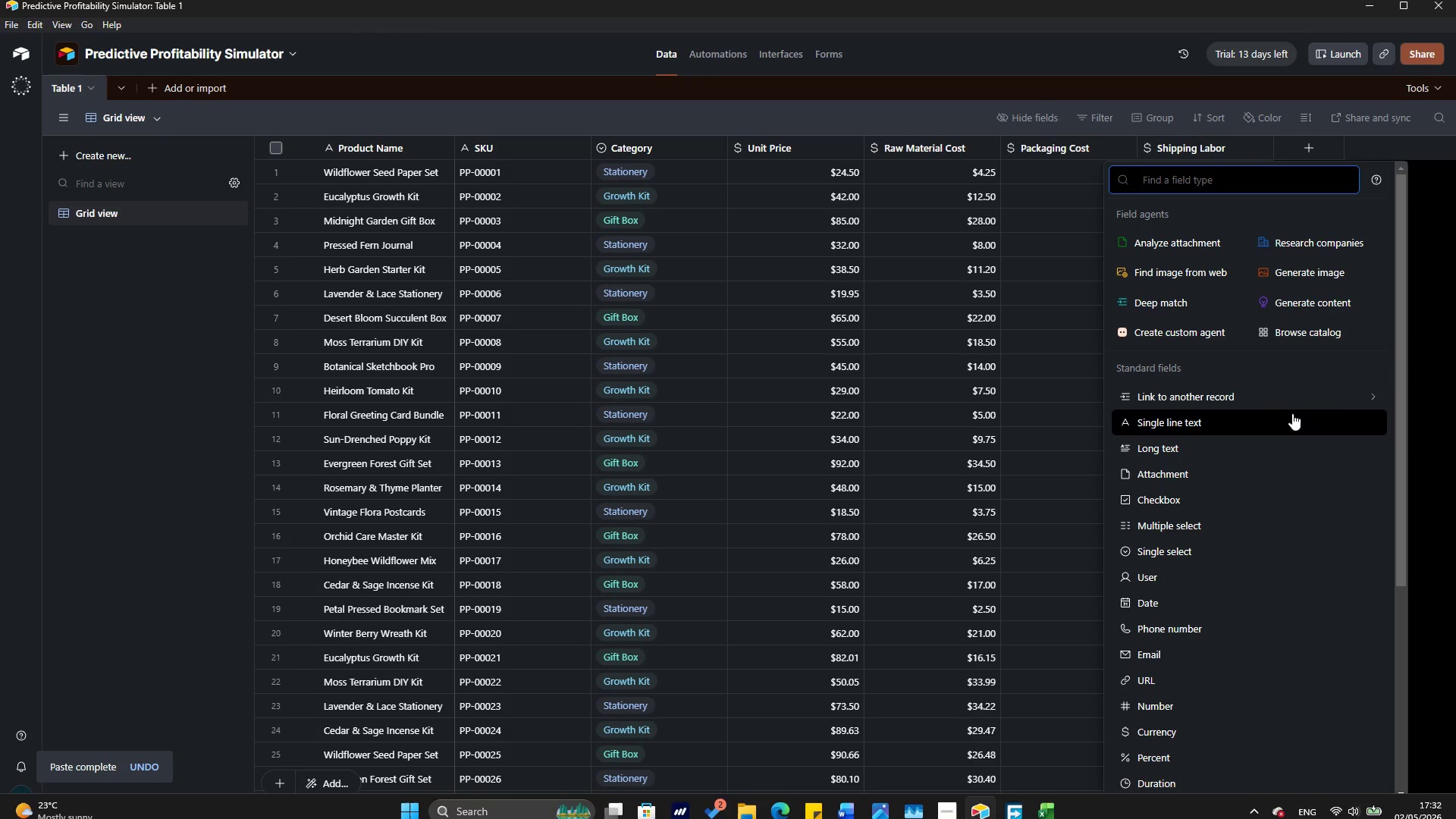 
type(curr)
 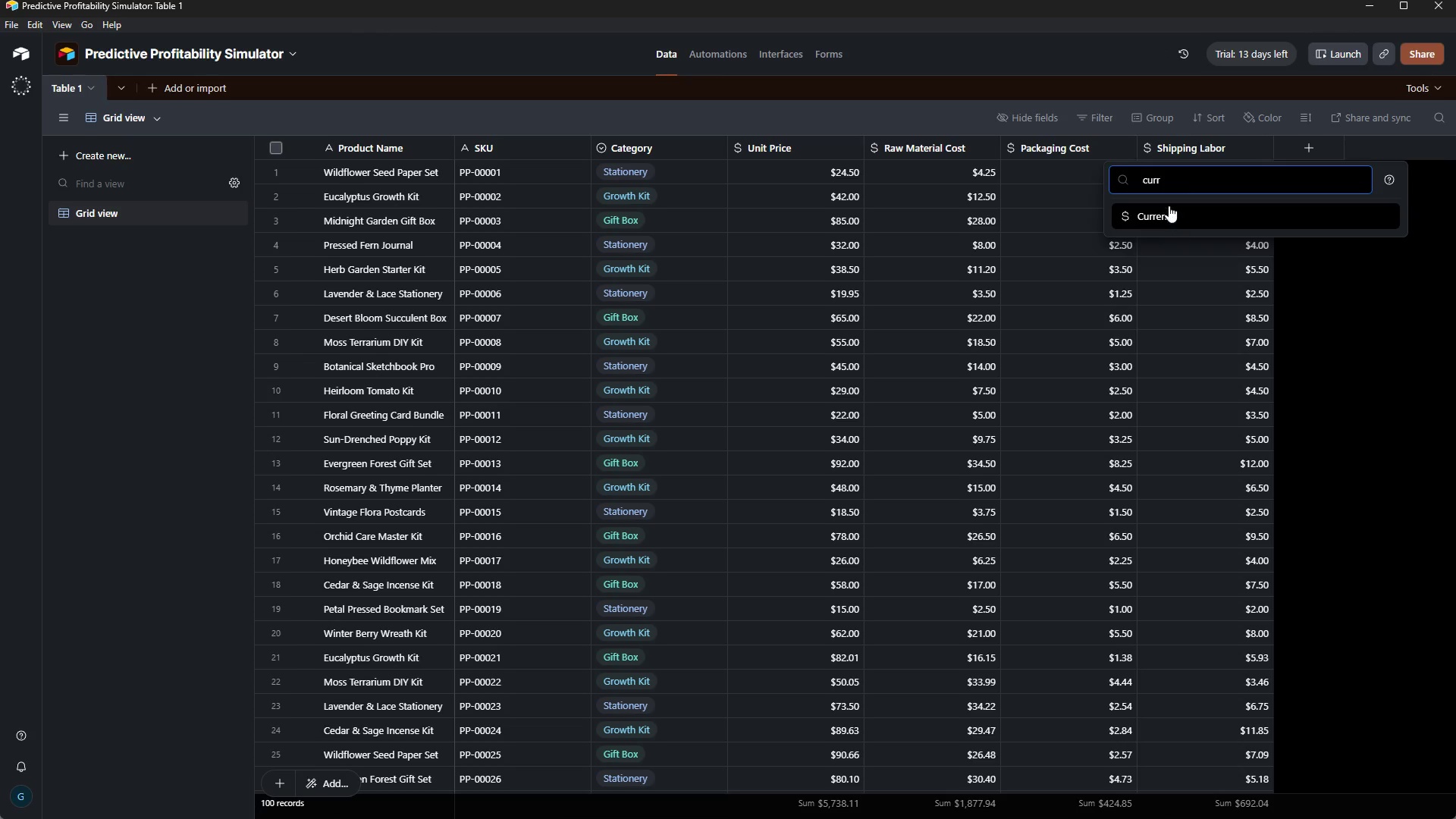 
left_click([1169, 209])
 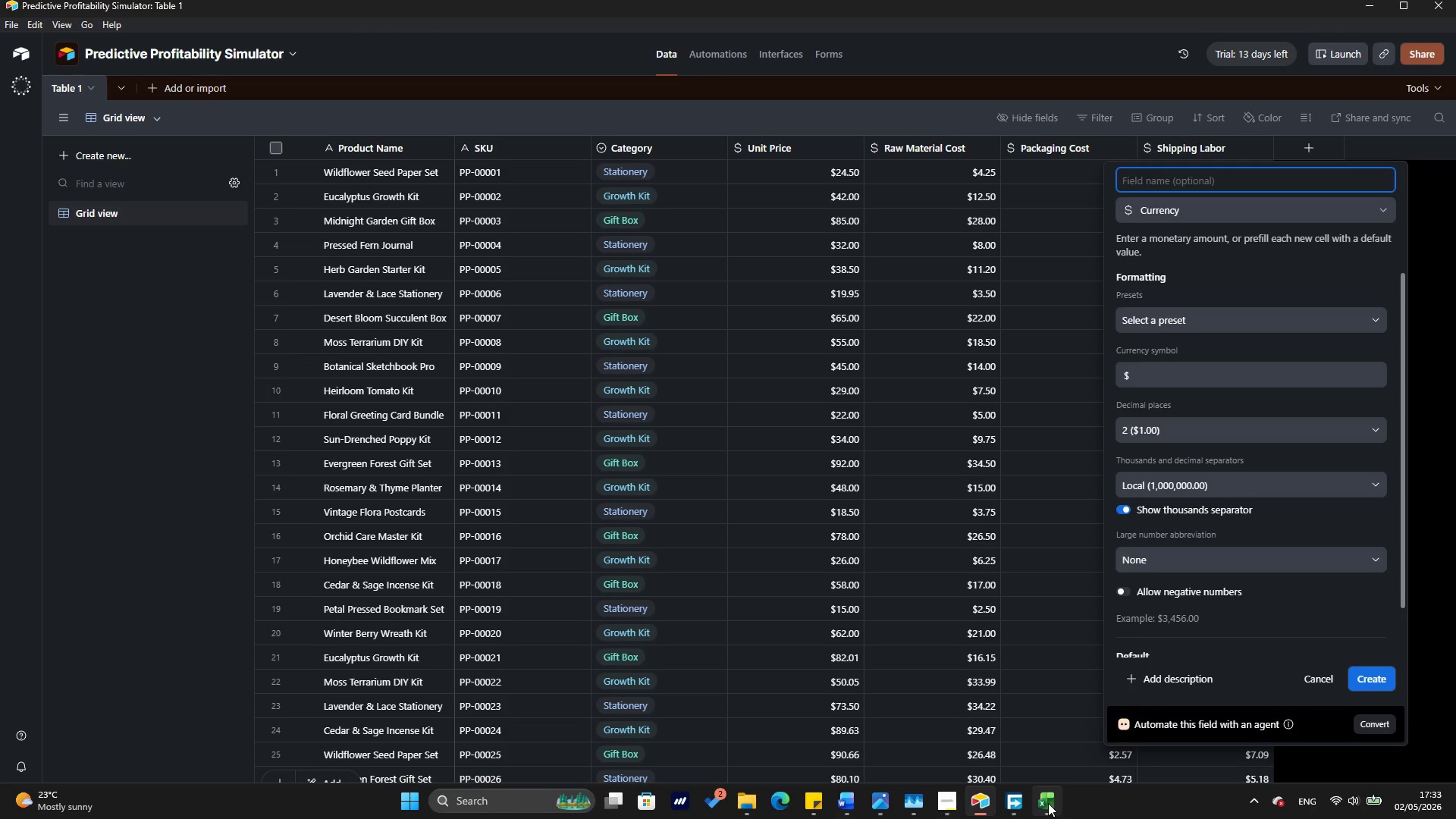 
left_click([1048, 707])
 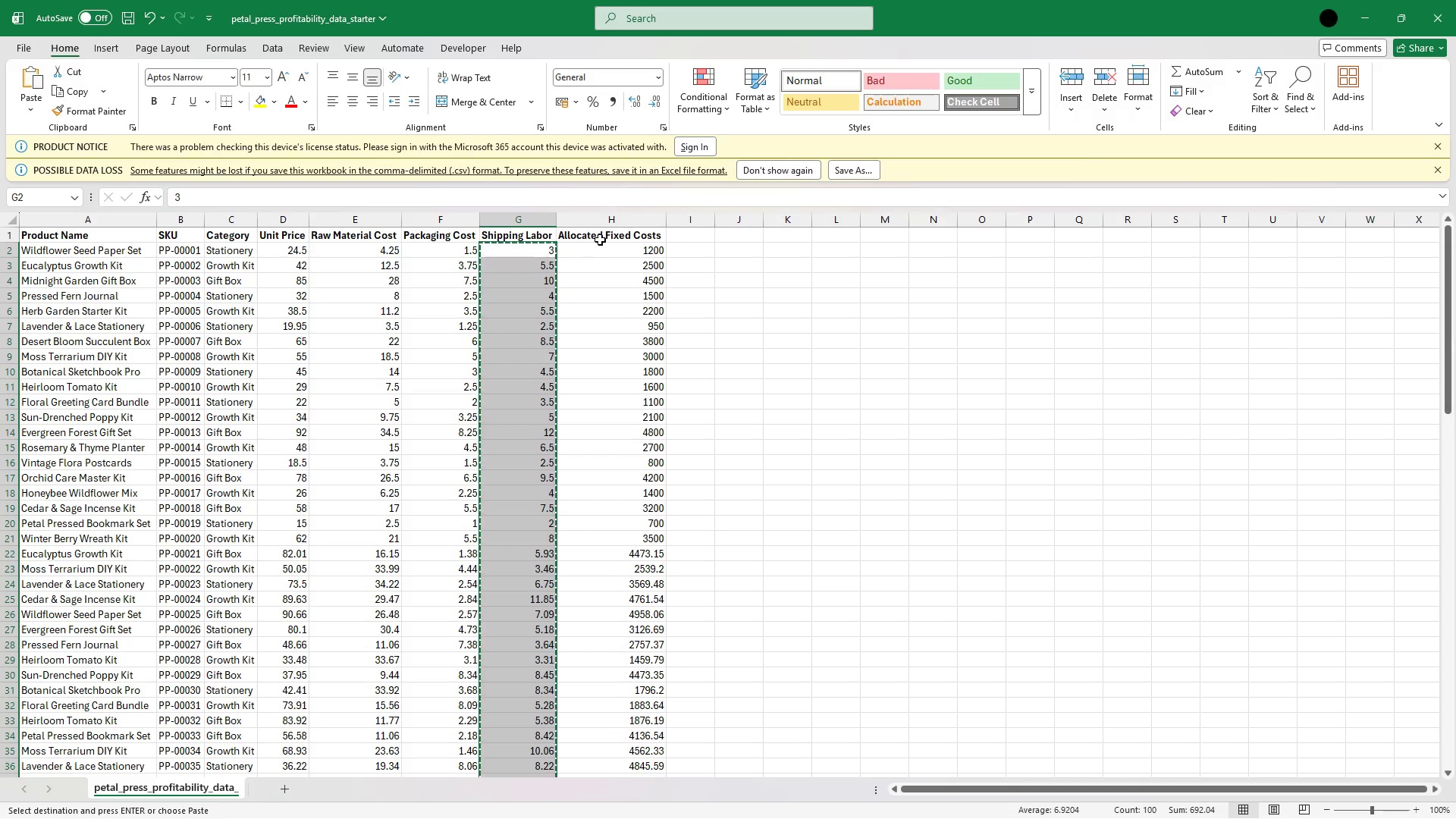 
left_click([607, 233])
 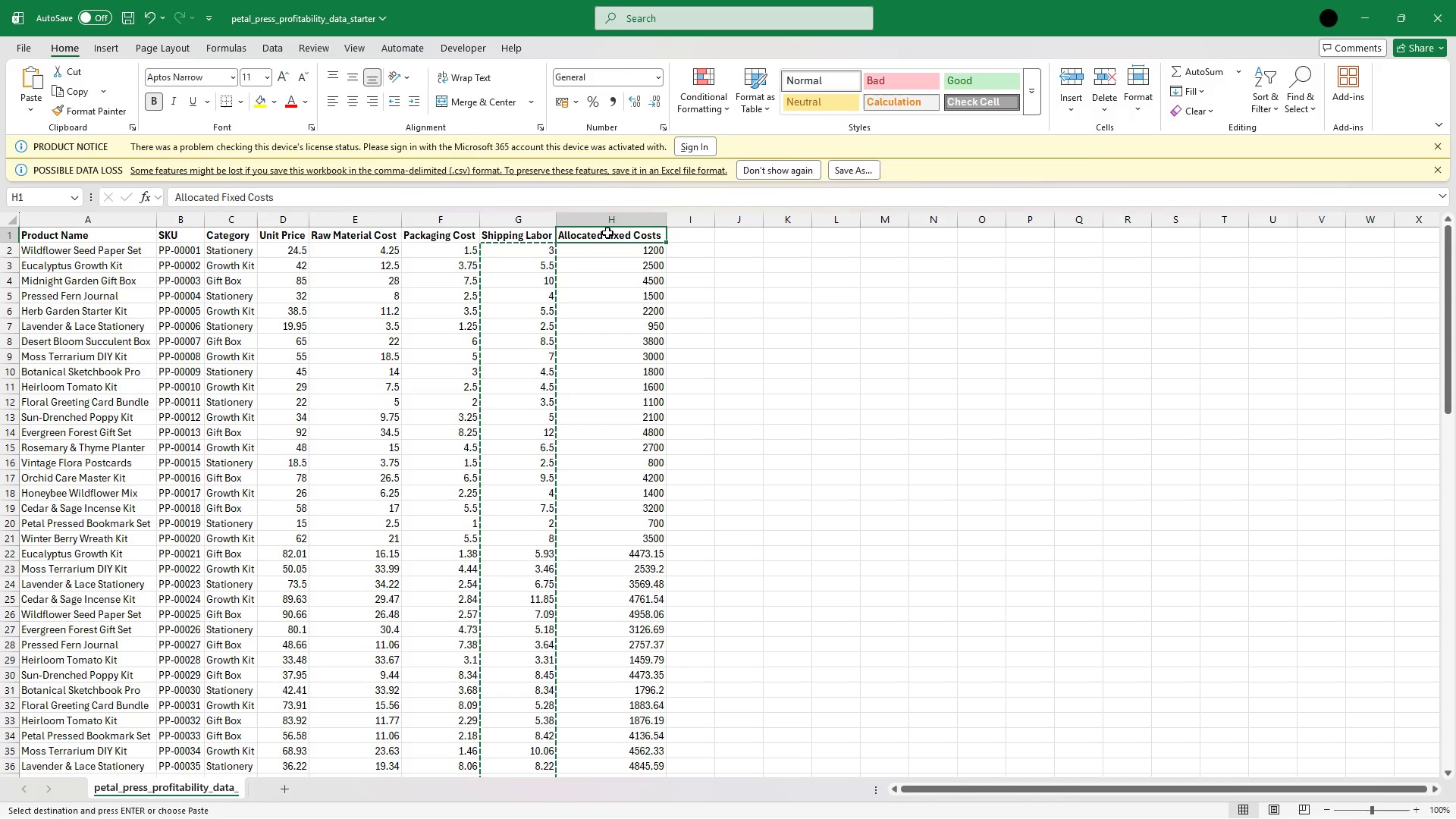 
key(Escape)
 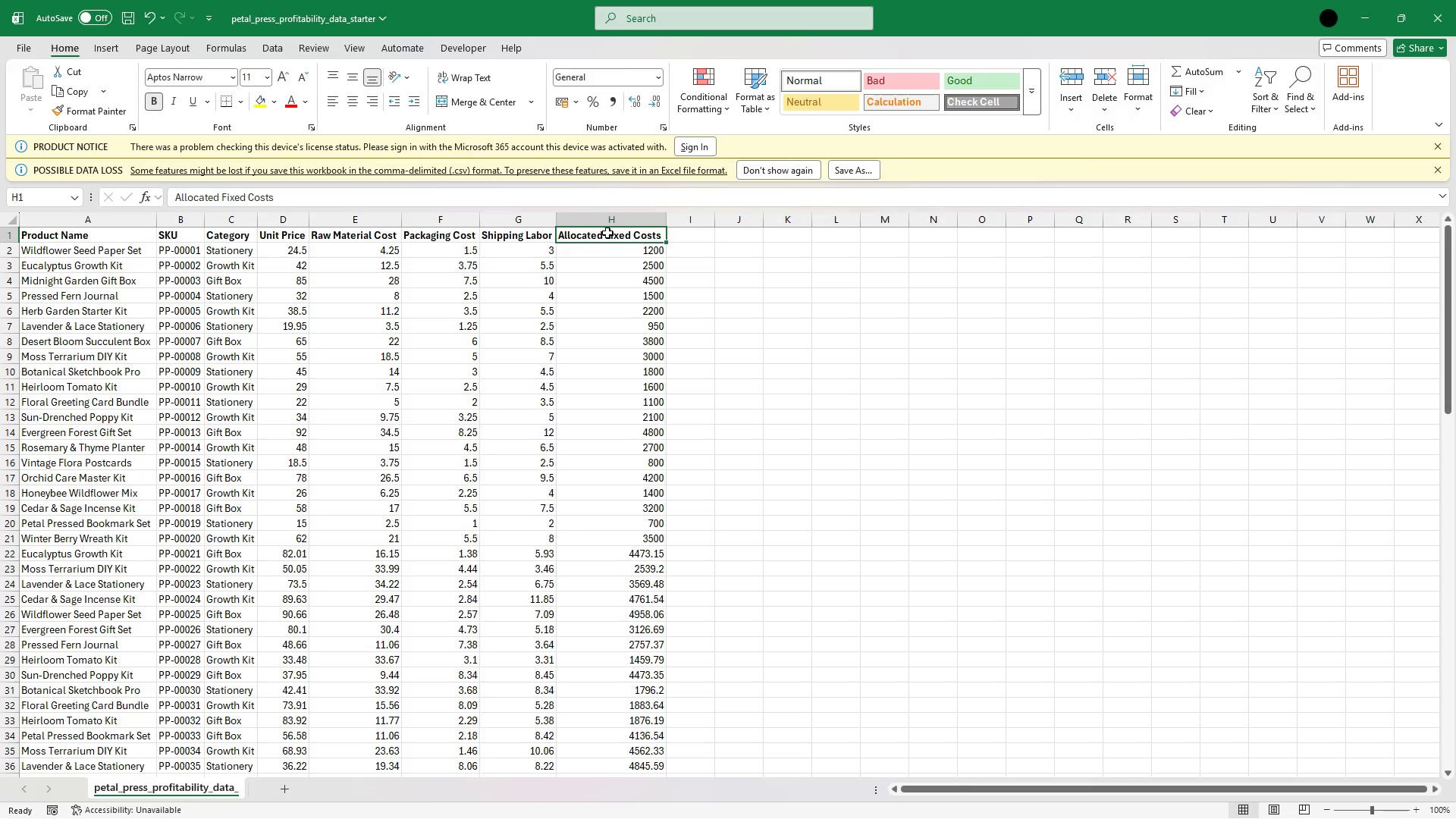 
key(Control+C)
 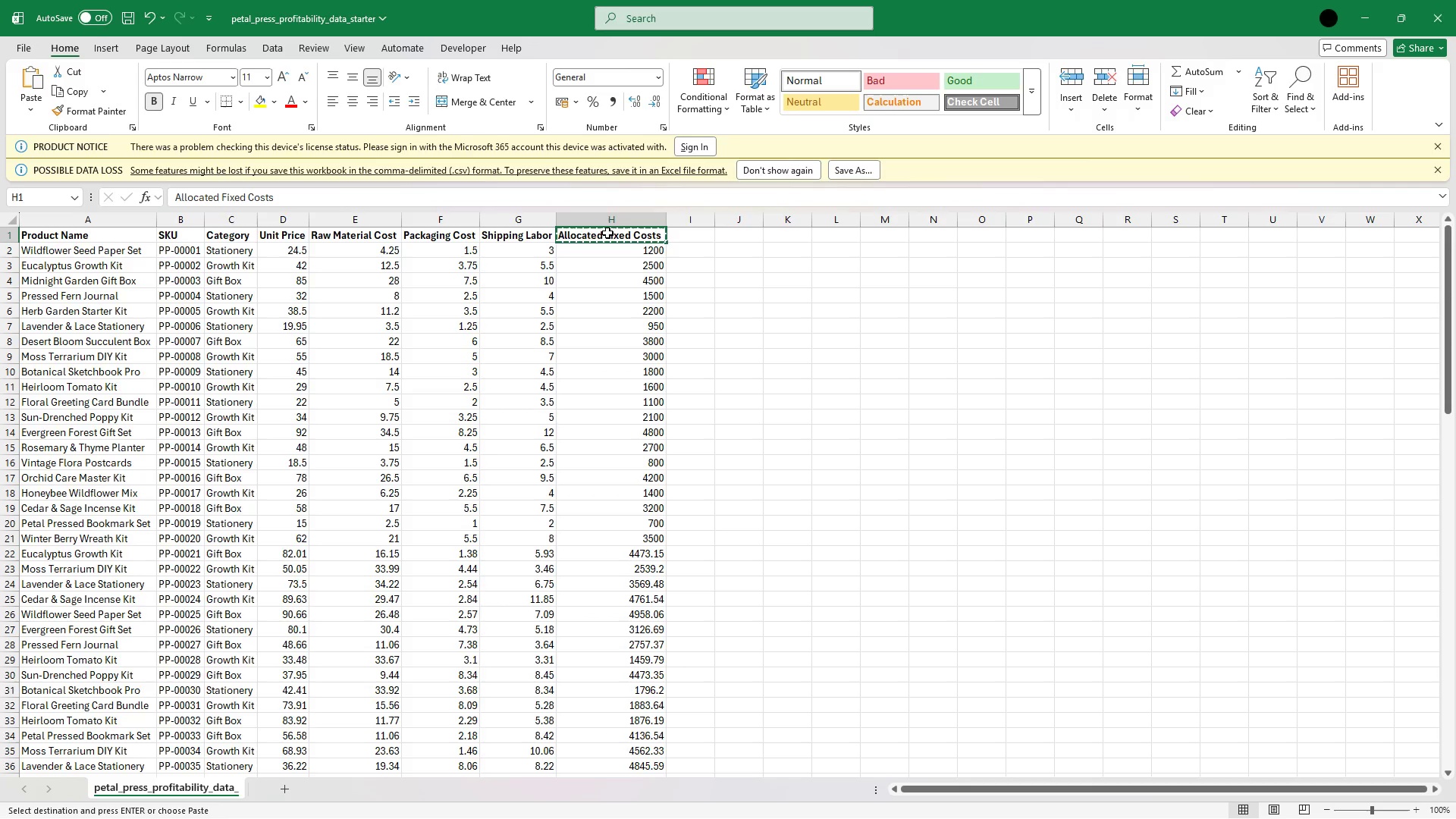 
key(Alt+Tab)
 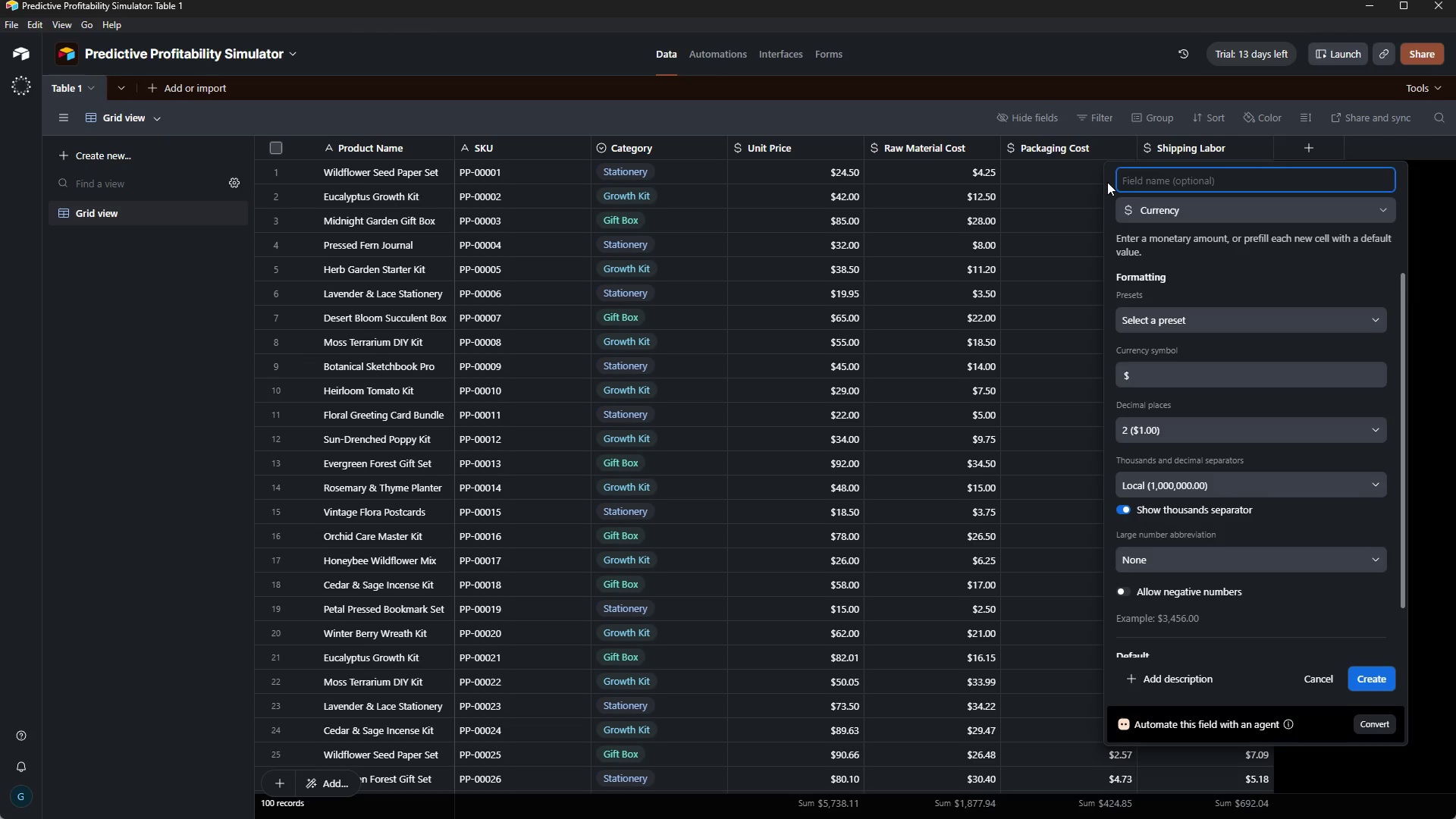 
key(Control+V)
 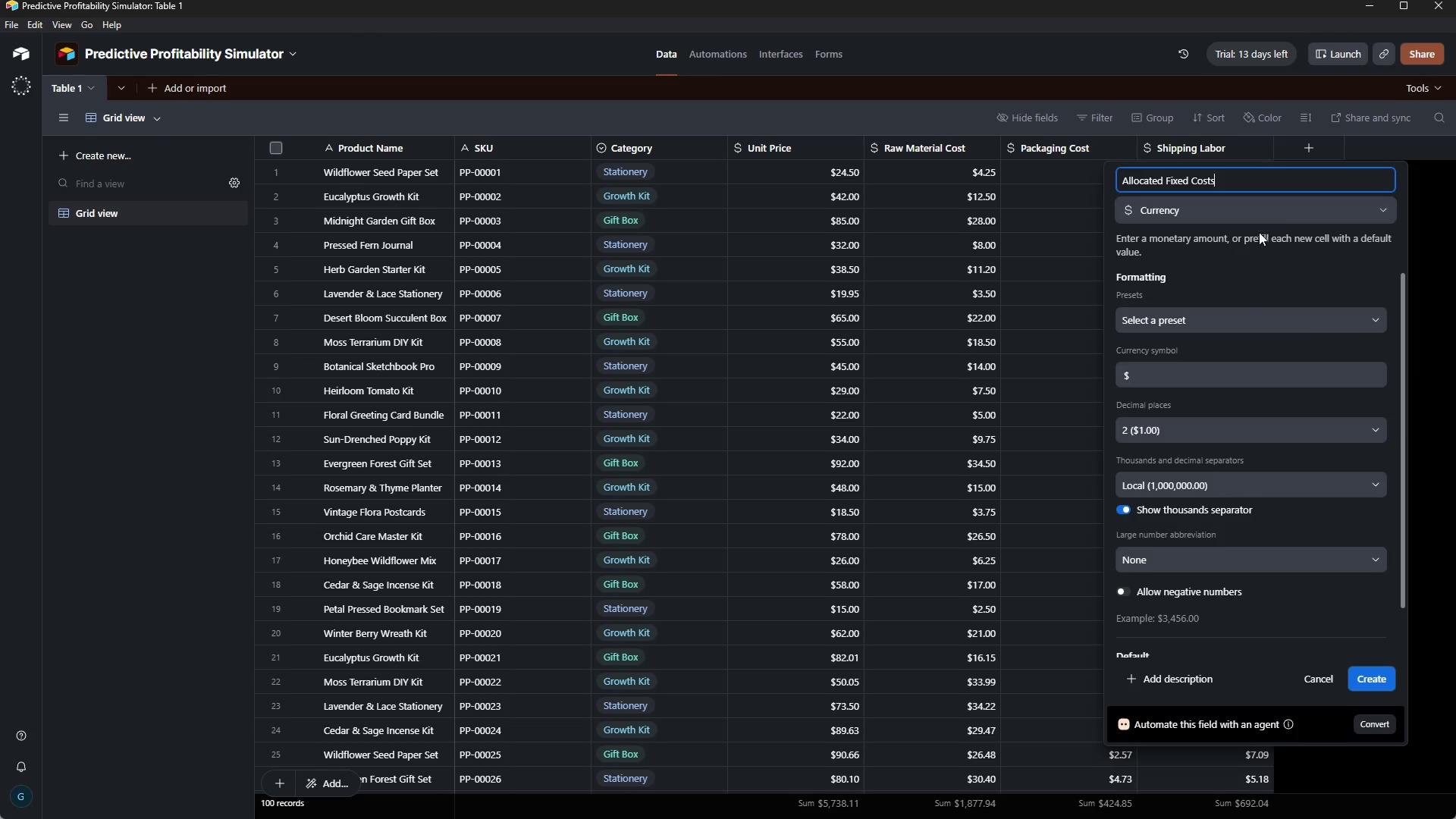 
left_click([1376, 669])
 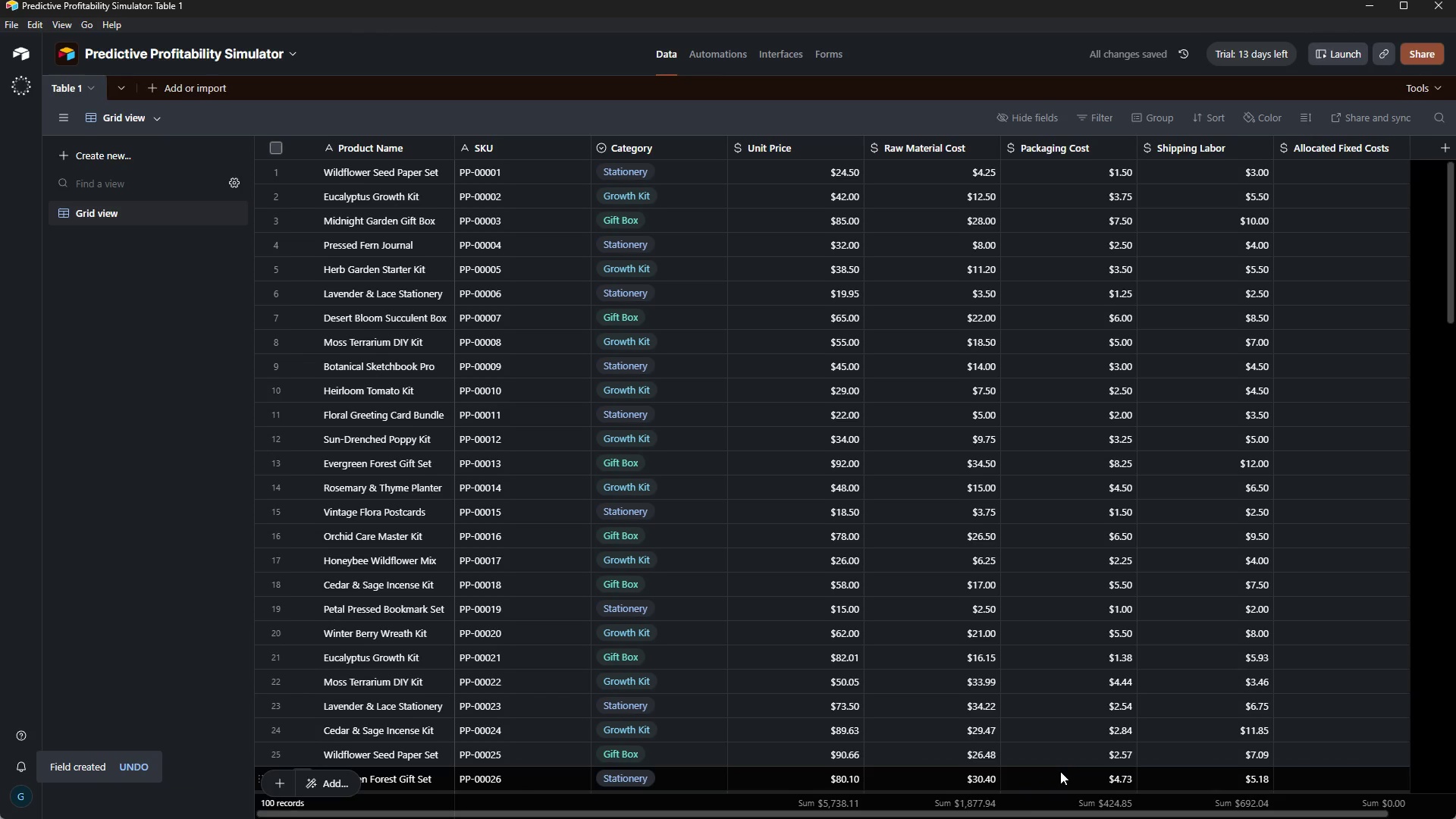 
wait(5.97)
 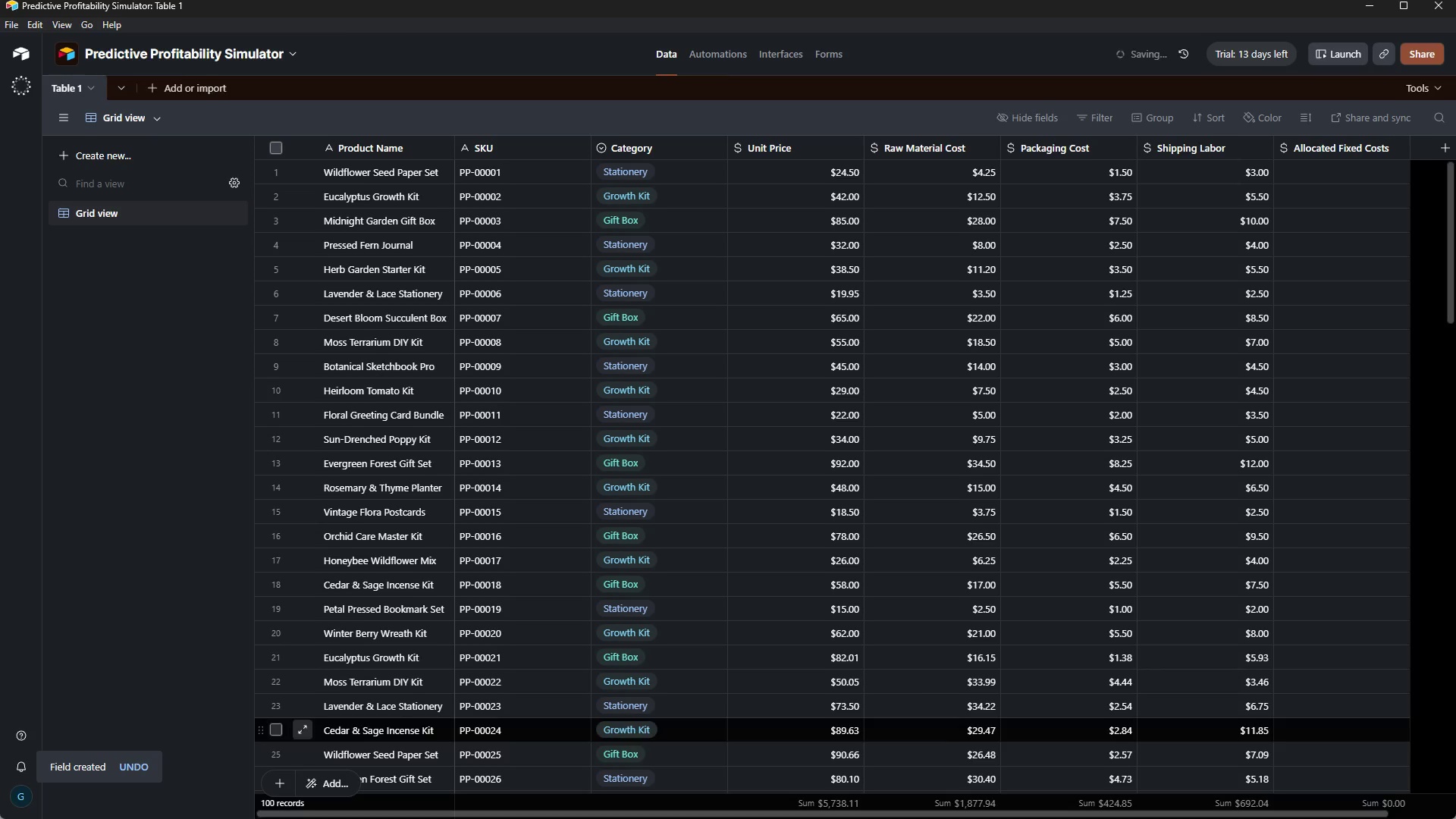 
left_click([1035, 799])
 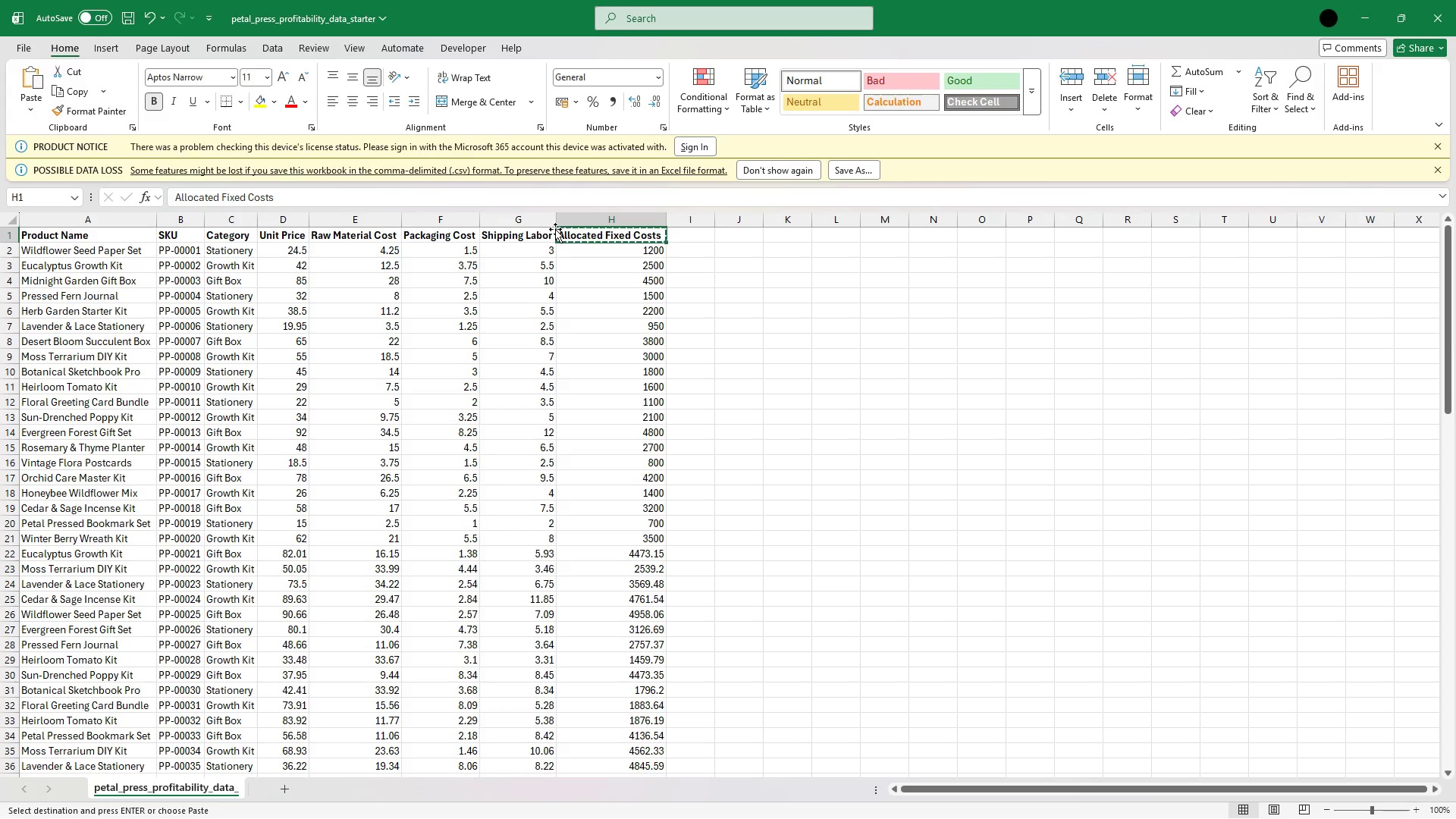 
left_click([639, 249])
 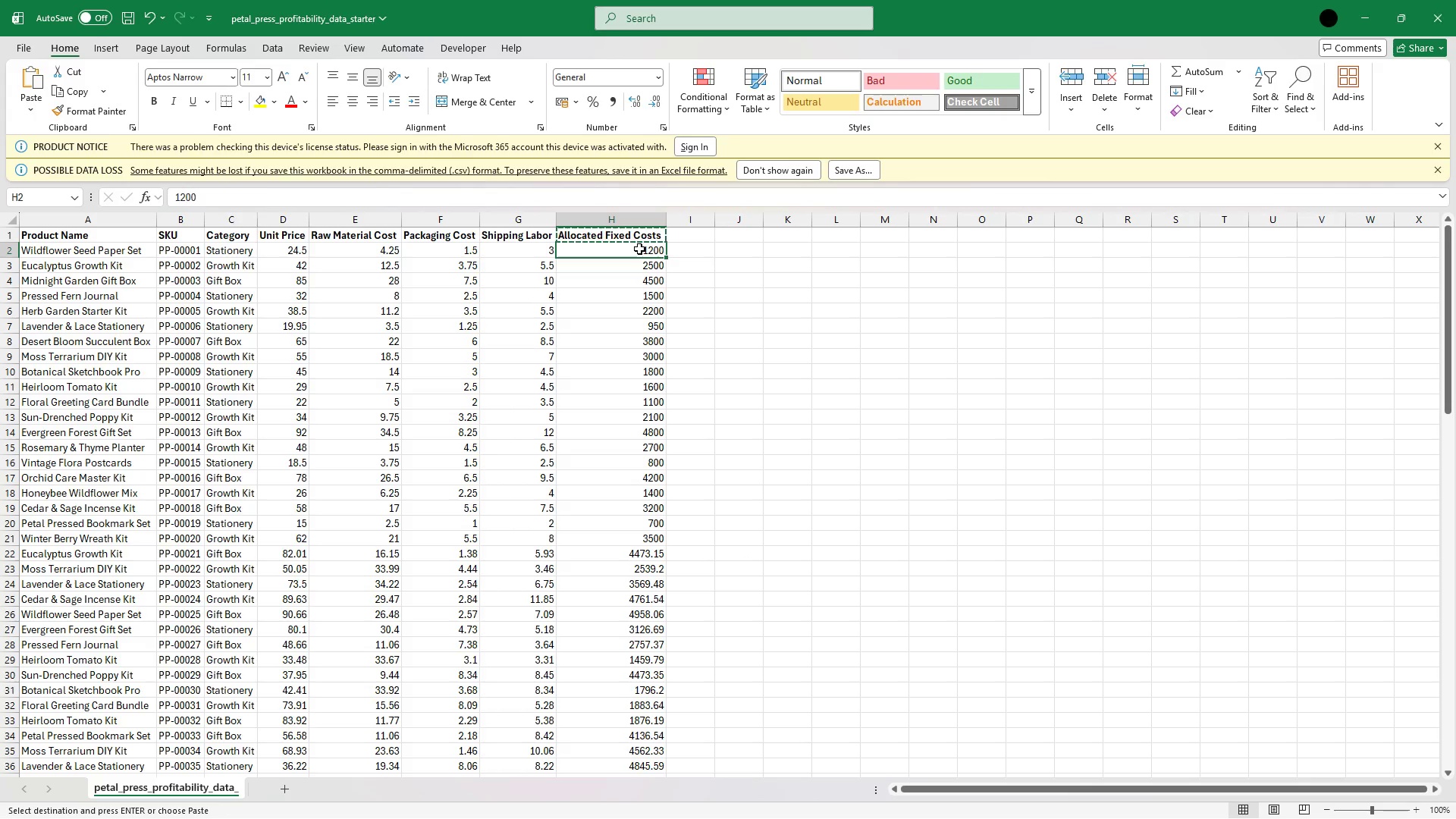 
key(Escape)
 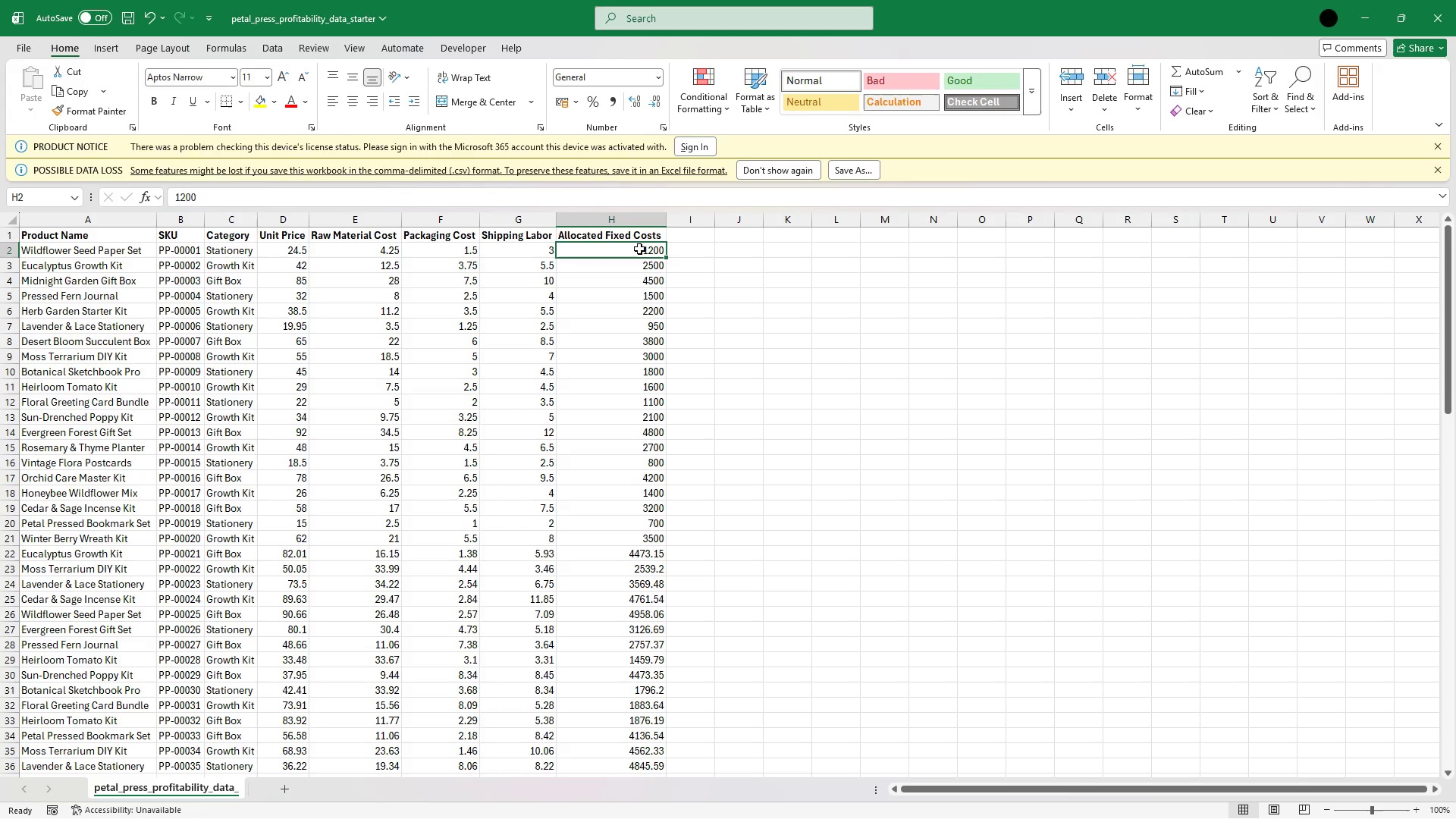 
hold_key(key=ArrowDown, duration=1.55)
 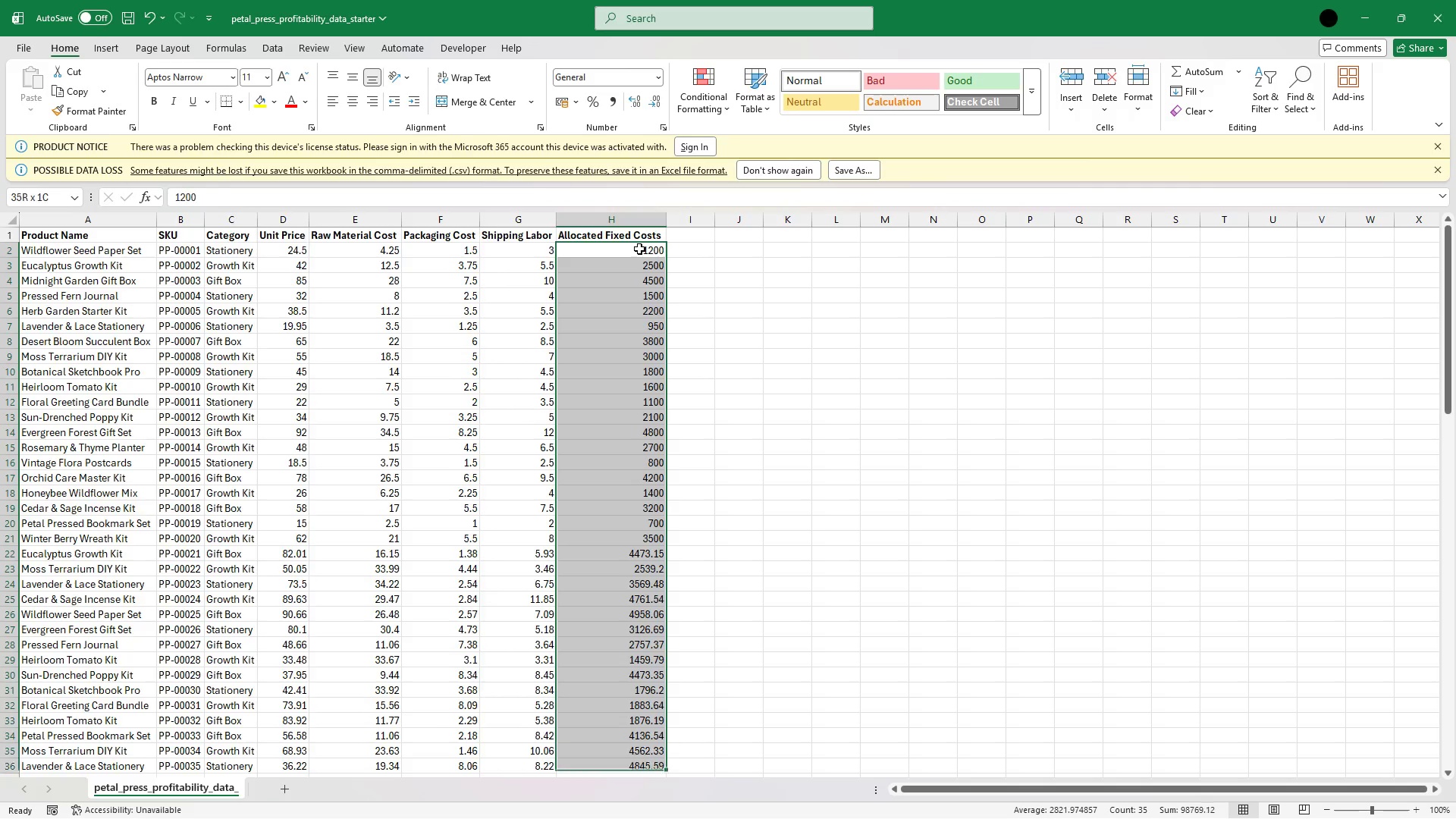 
key(Shift+ArrowDown)
 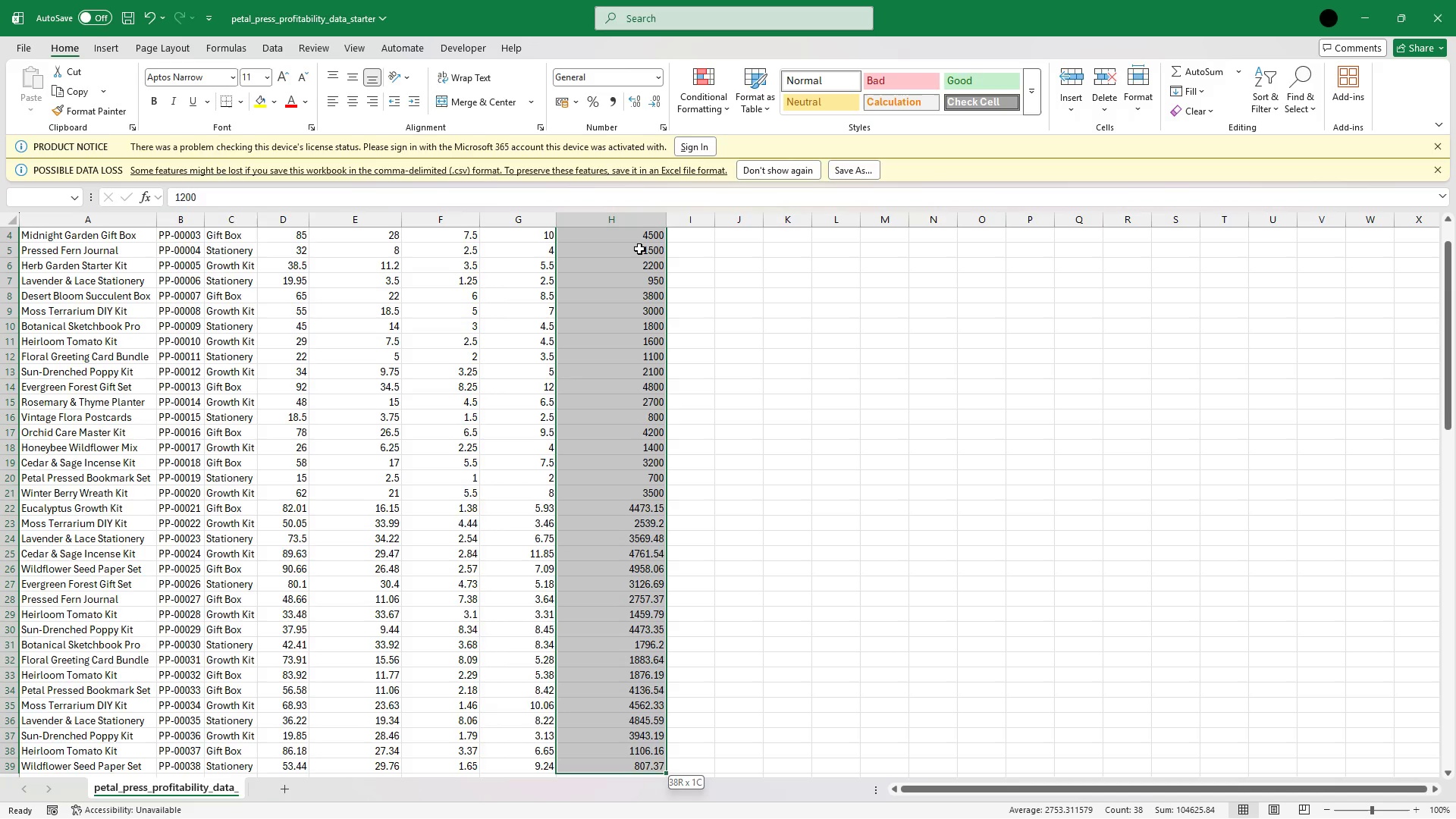 
key(Shift+ArrowDown)
 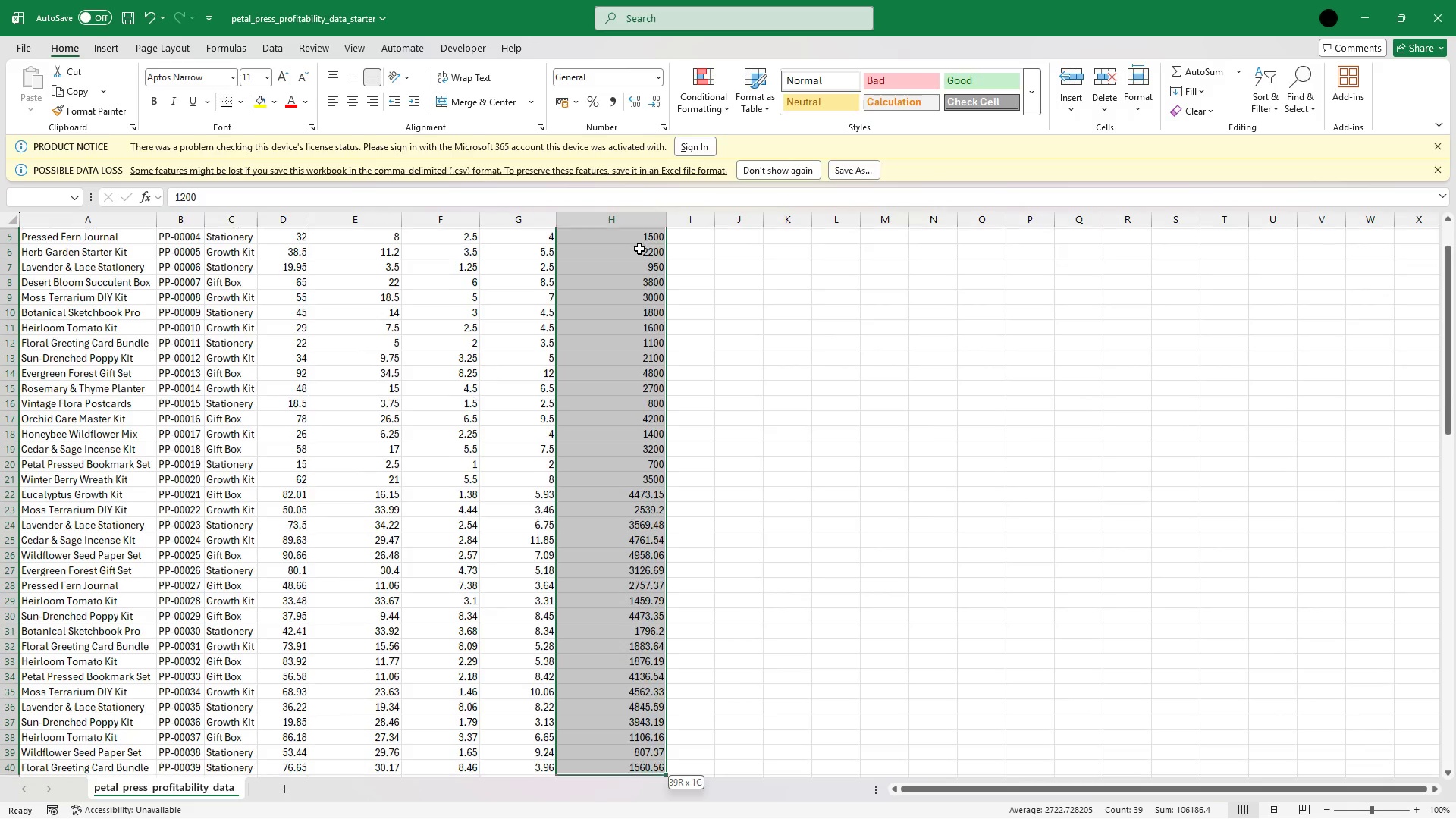 
key(Shift+ArrowDown)
 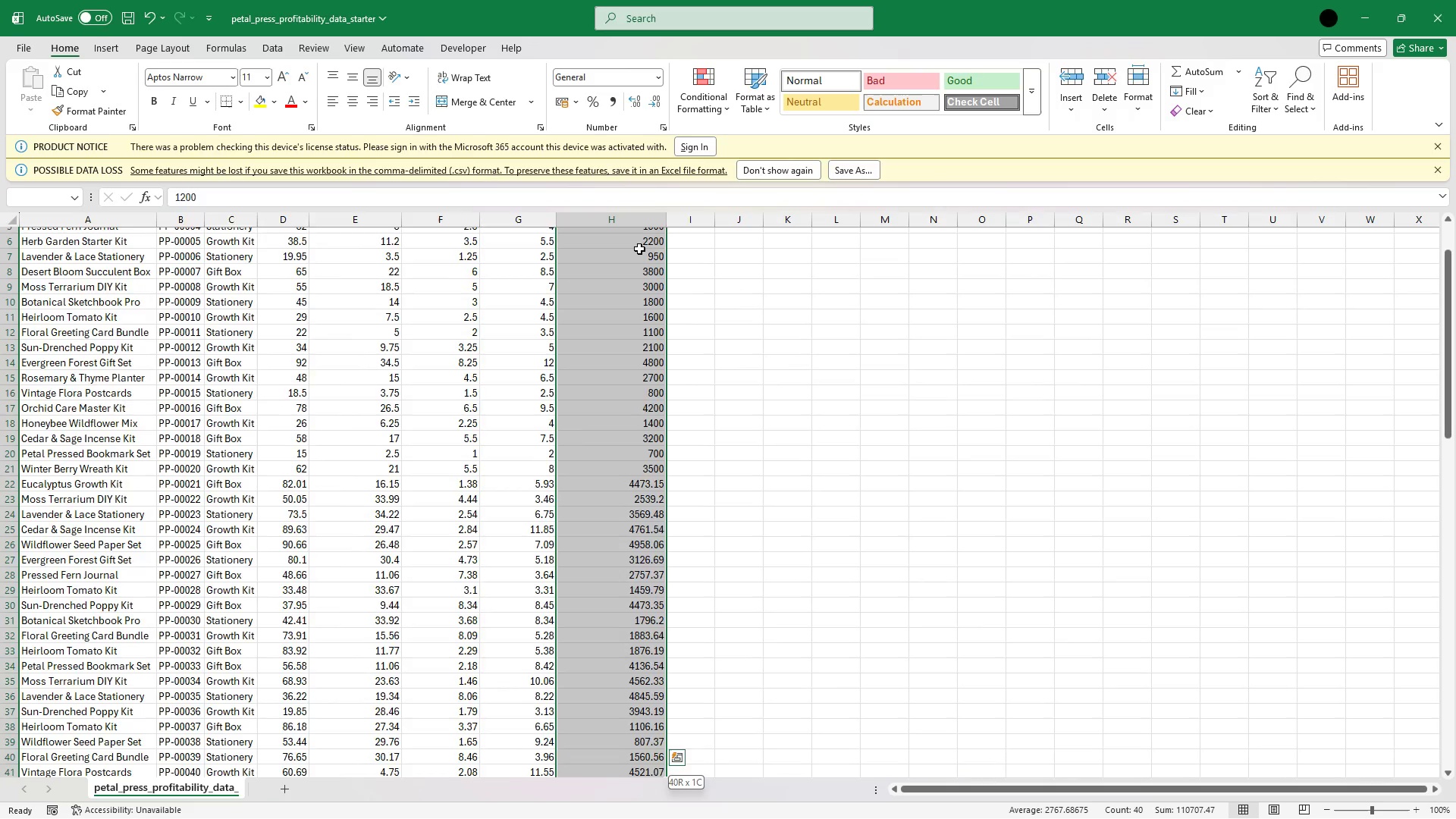 
key(Shift+ArrowDown)
 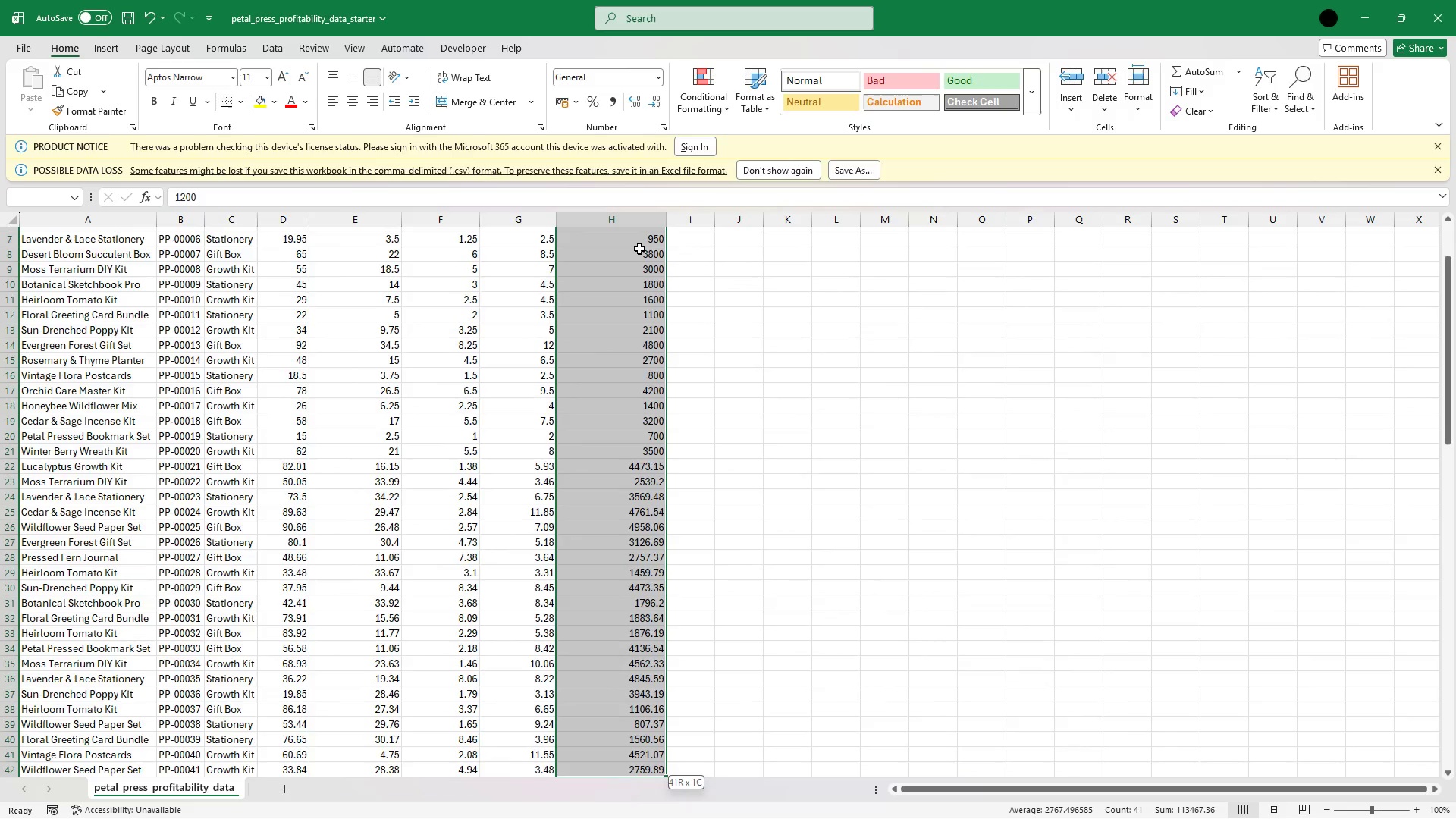 
key(Shift+ArrowDown)
 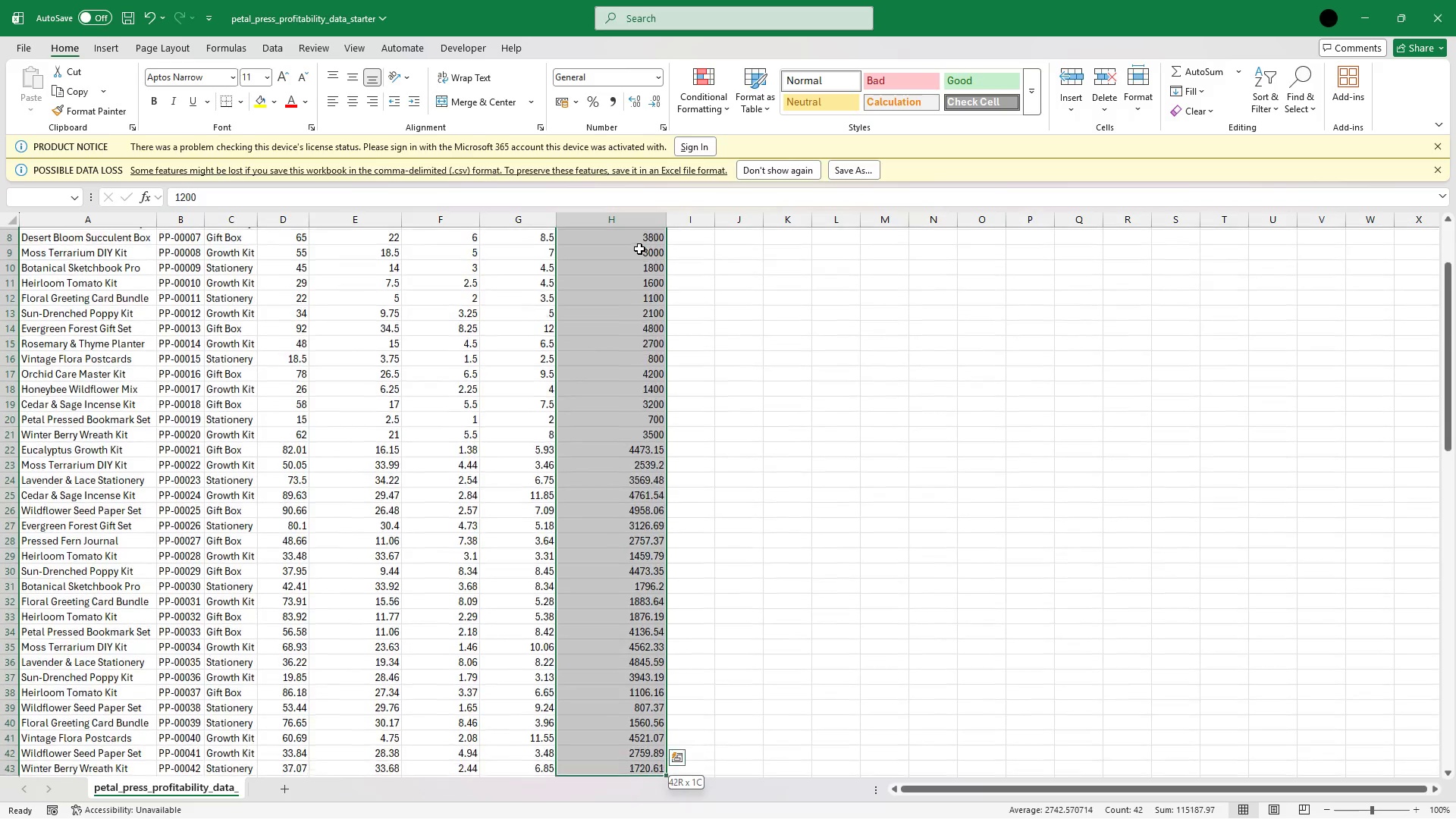 
key(Shift+ArrowDown)
 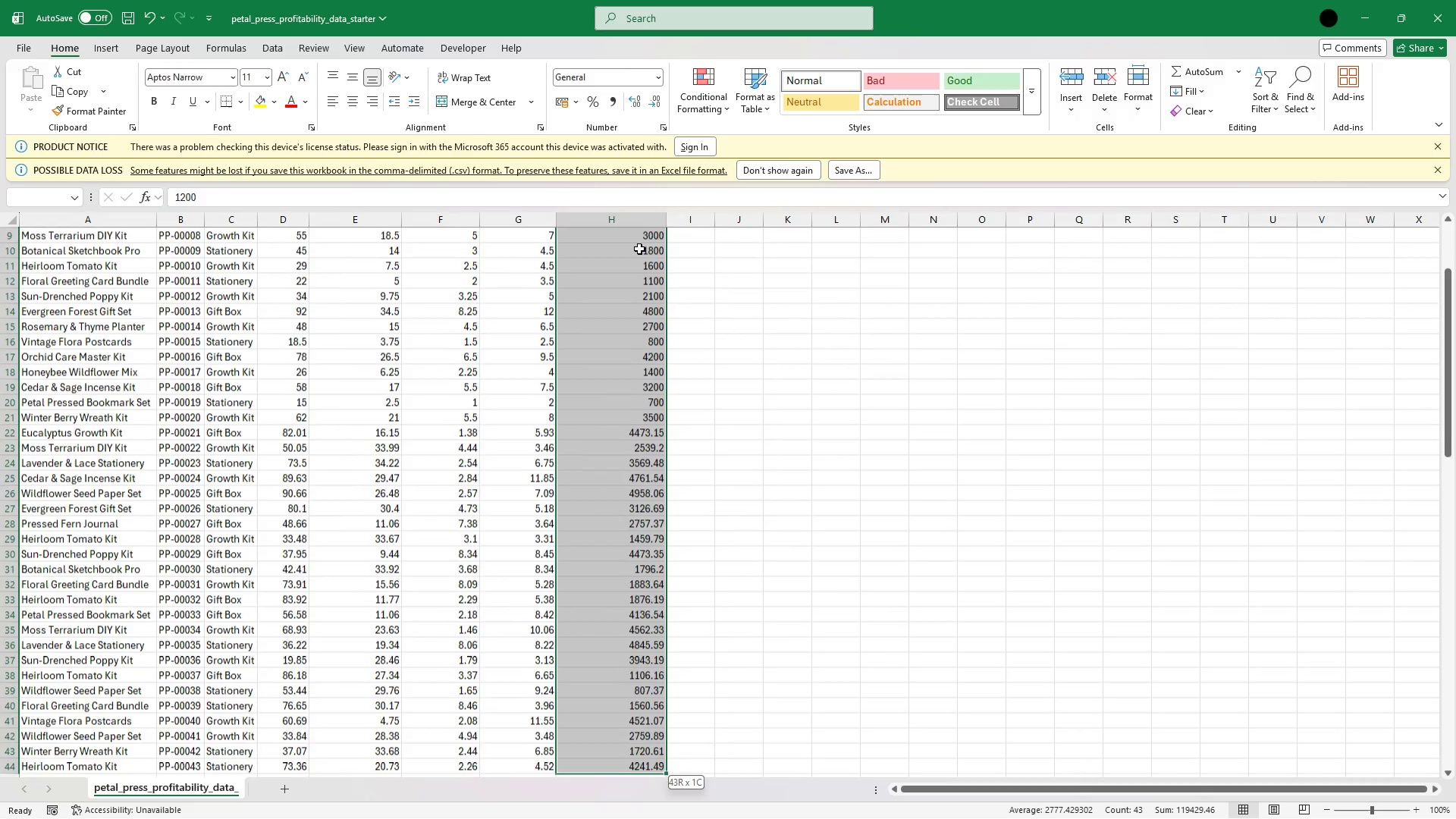 
key(Shift+ArrowDown)
 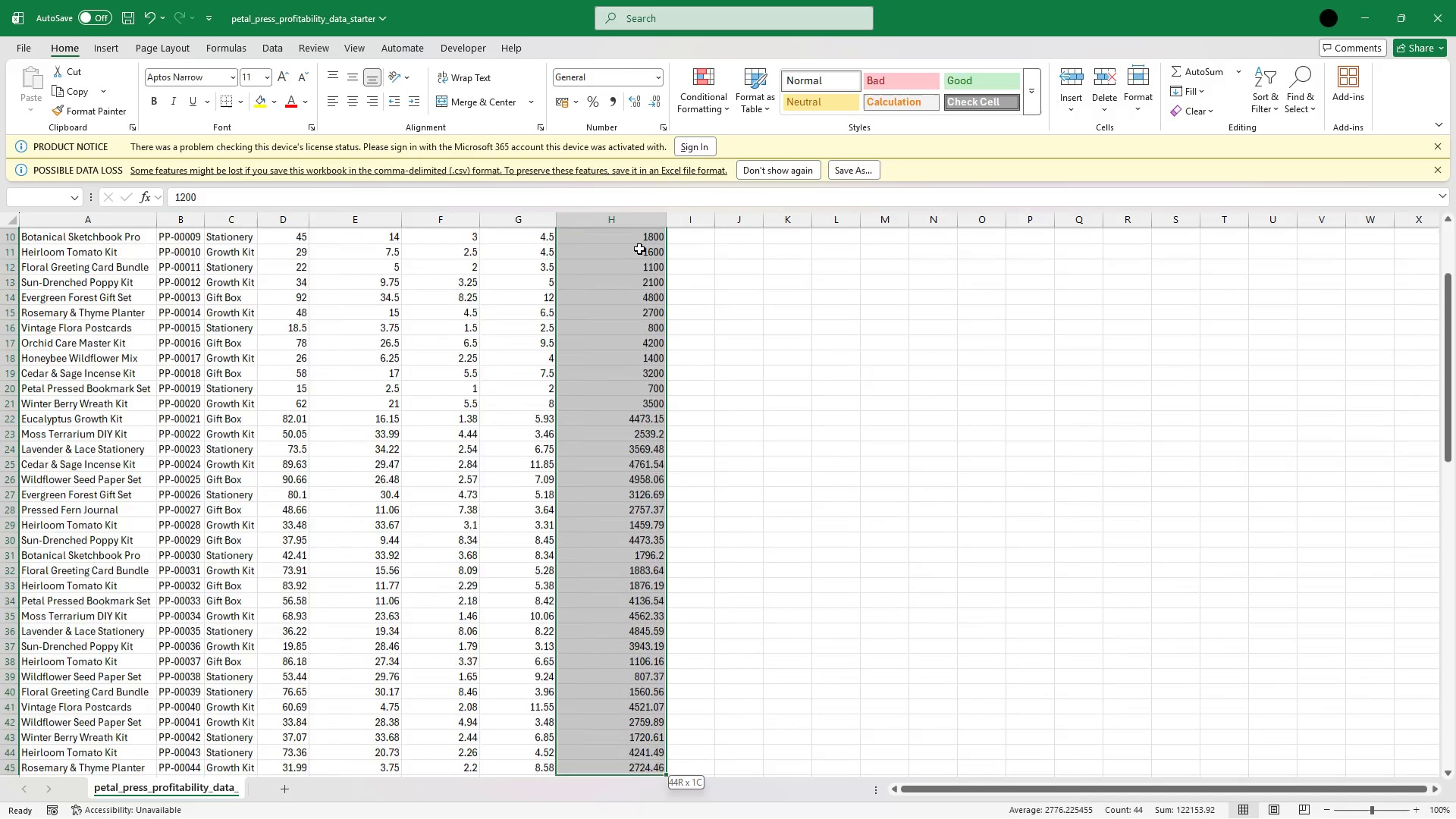 
key(Shift+ArrowDown)
 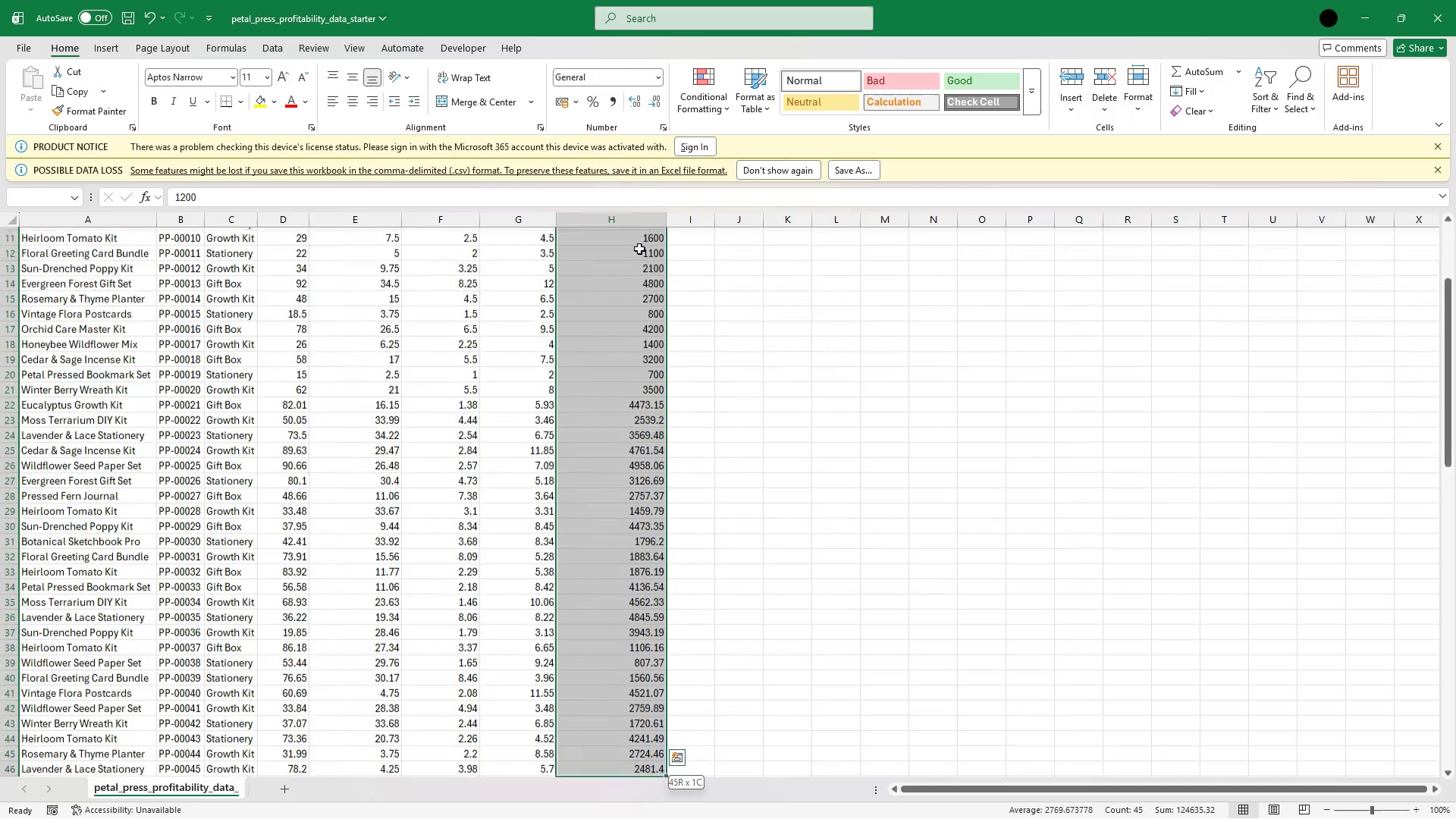 
key(Shift+ArrowDown)
 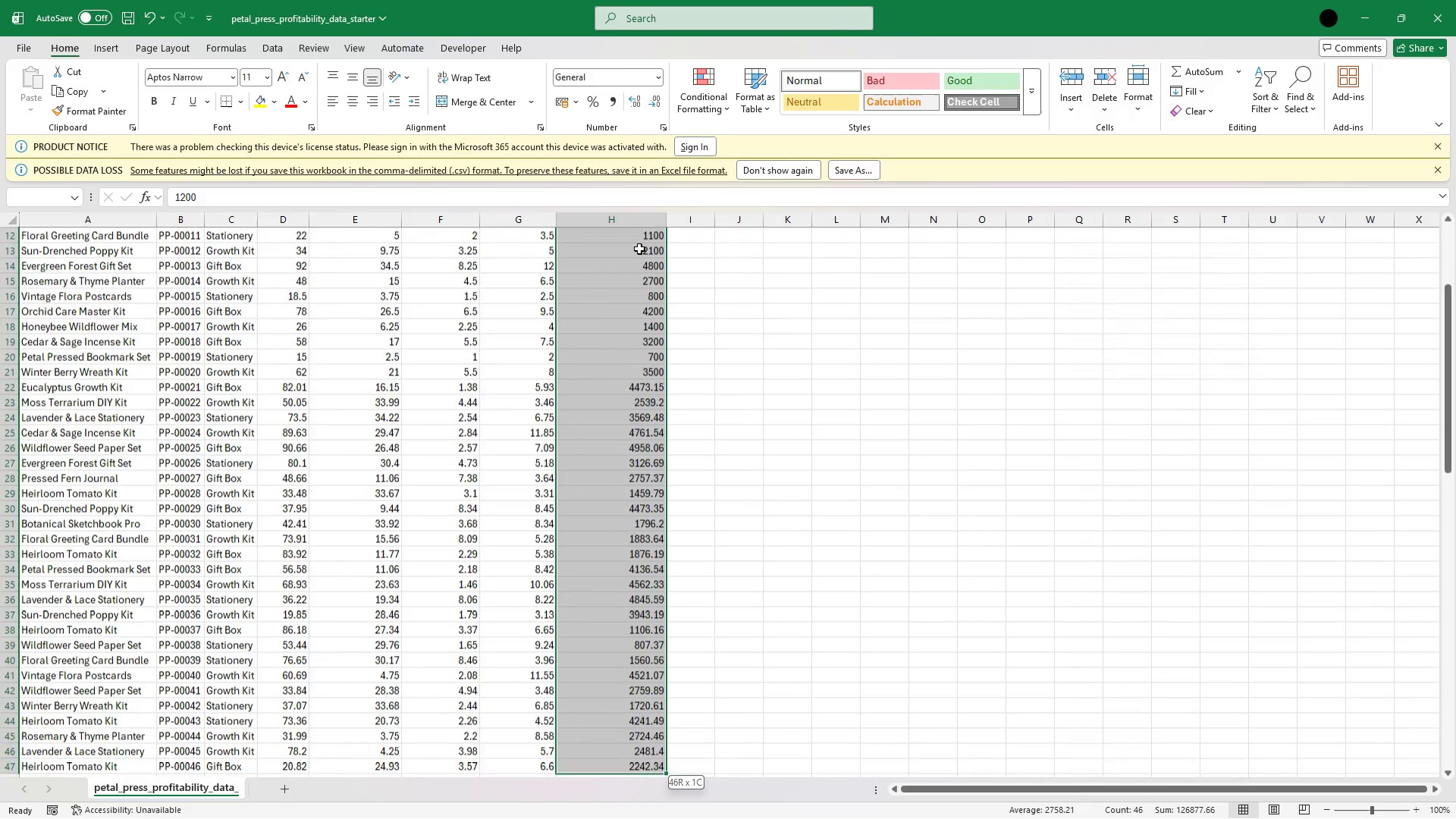 
key(Shift+ArrowDown)
 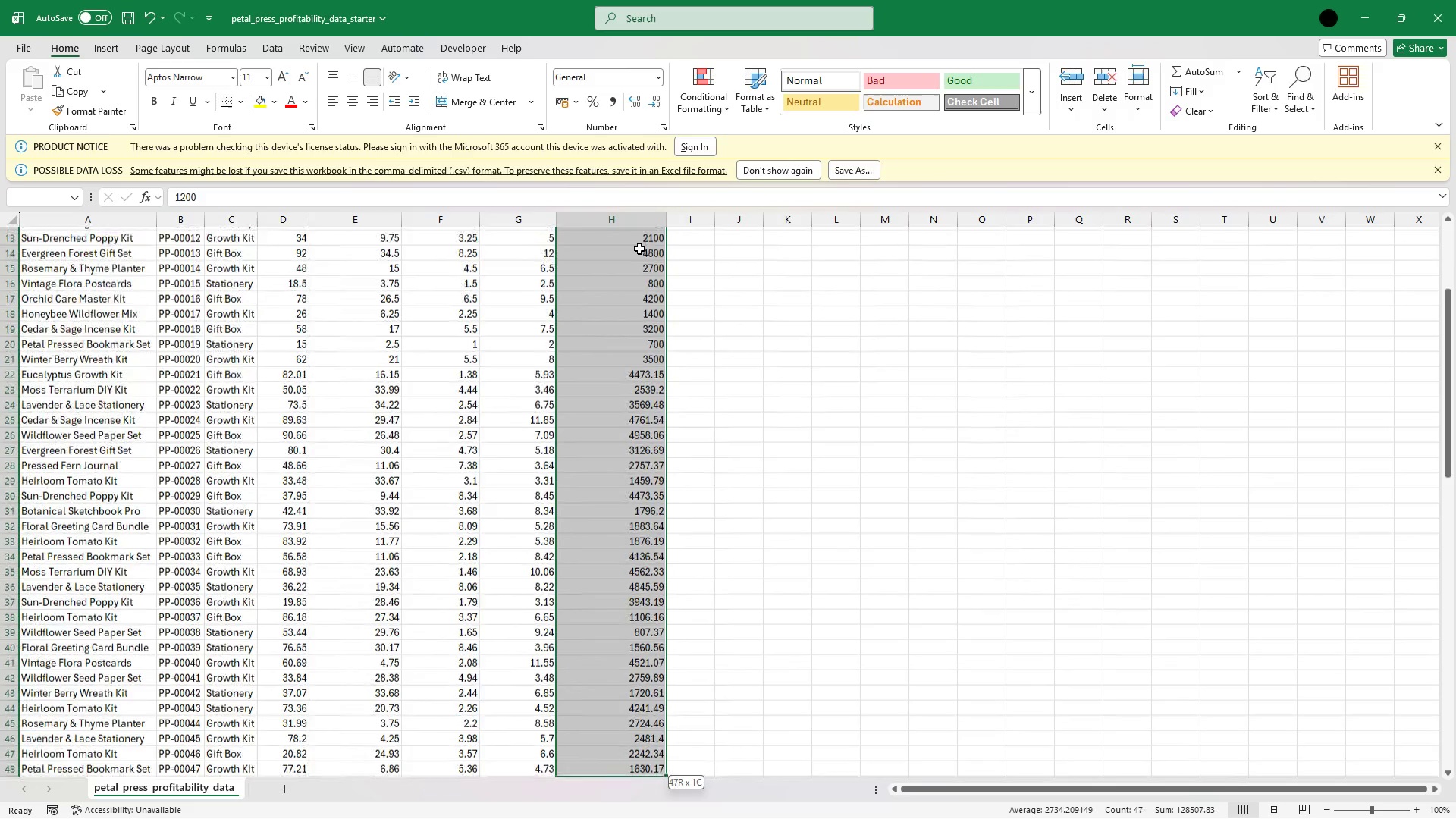 
key(Shift+ArrowDown)
 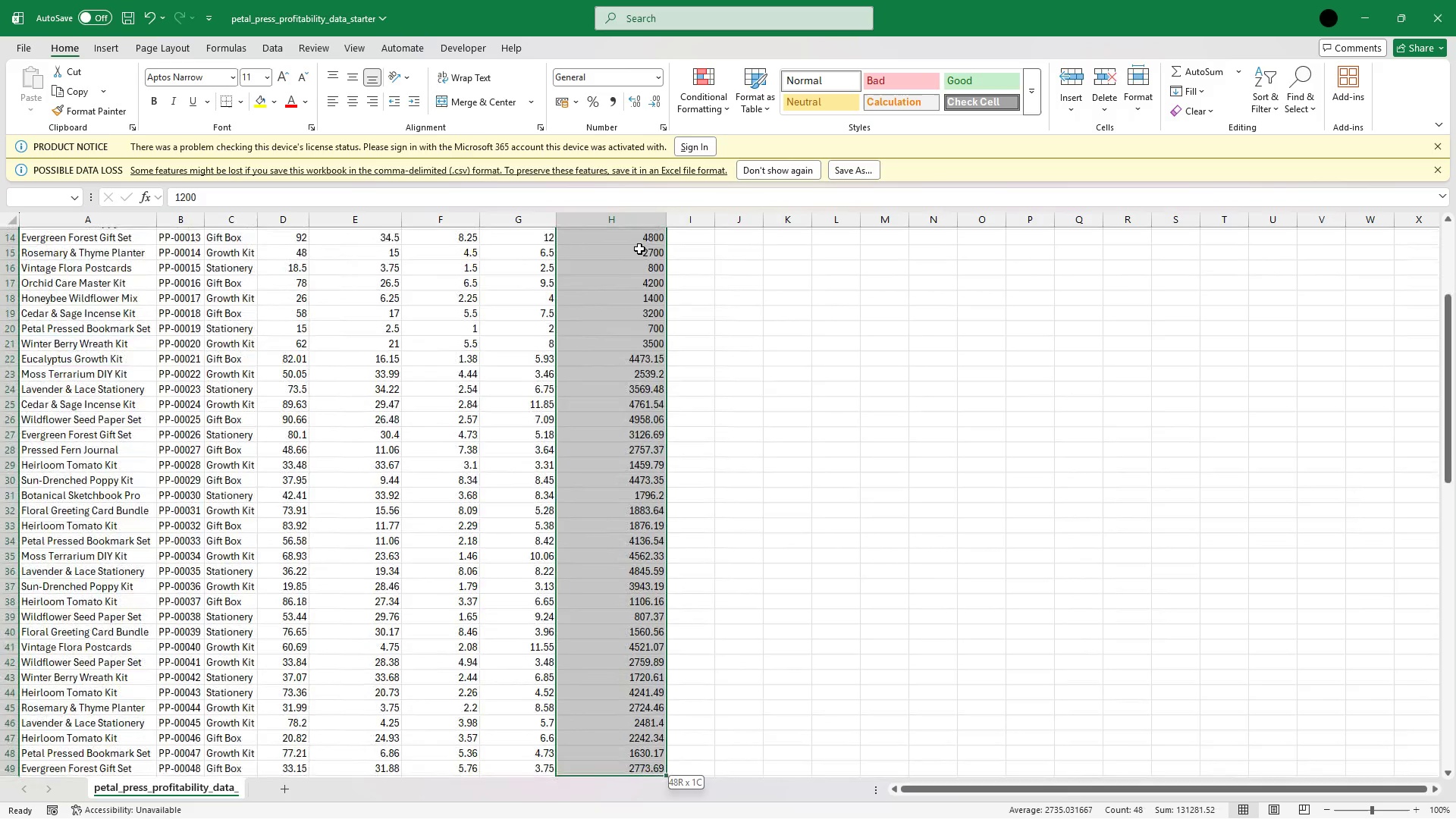 
key(Shift+ArrowDown)
 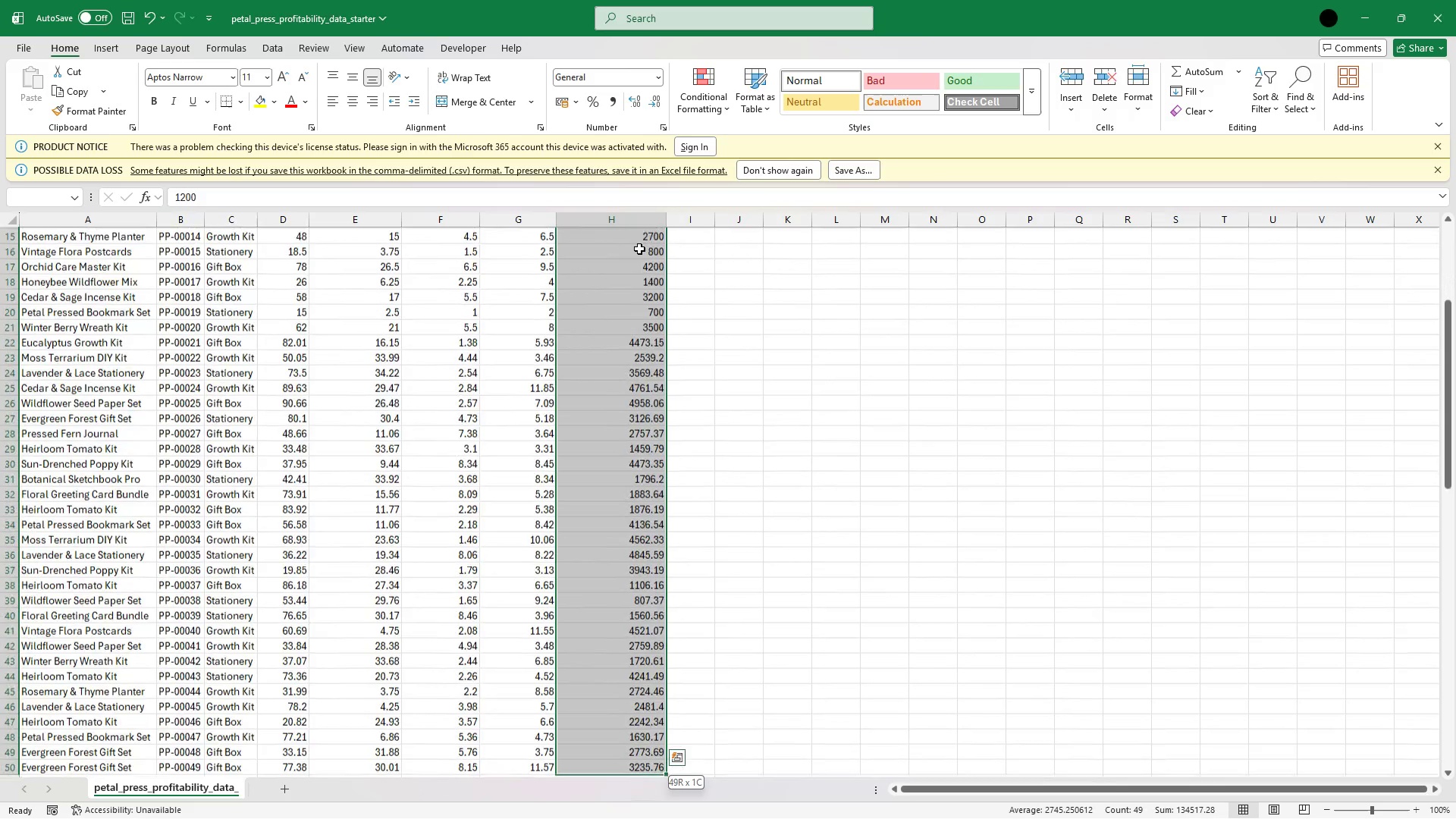 
key(Shift+ArrowDown)
 